 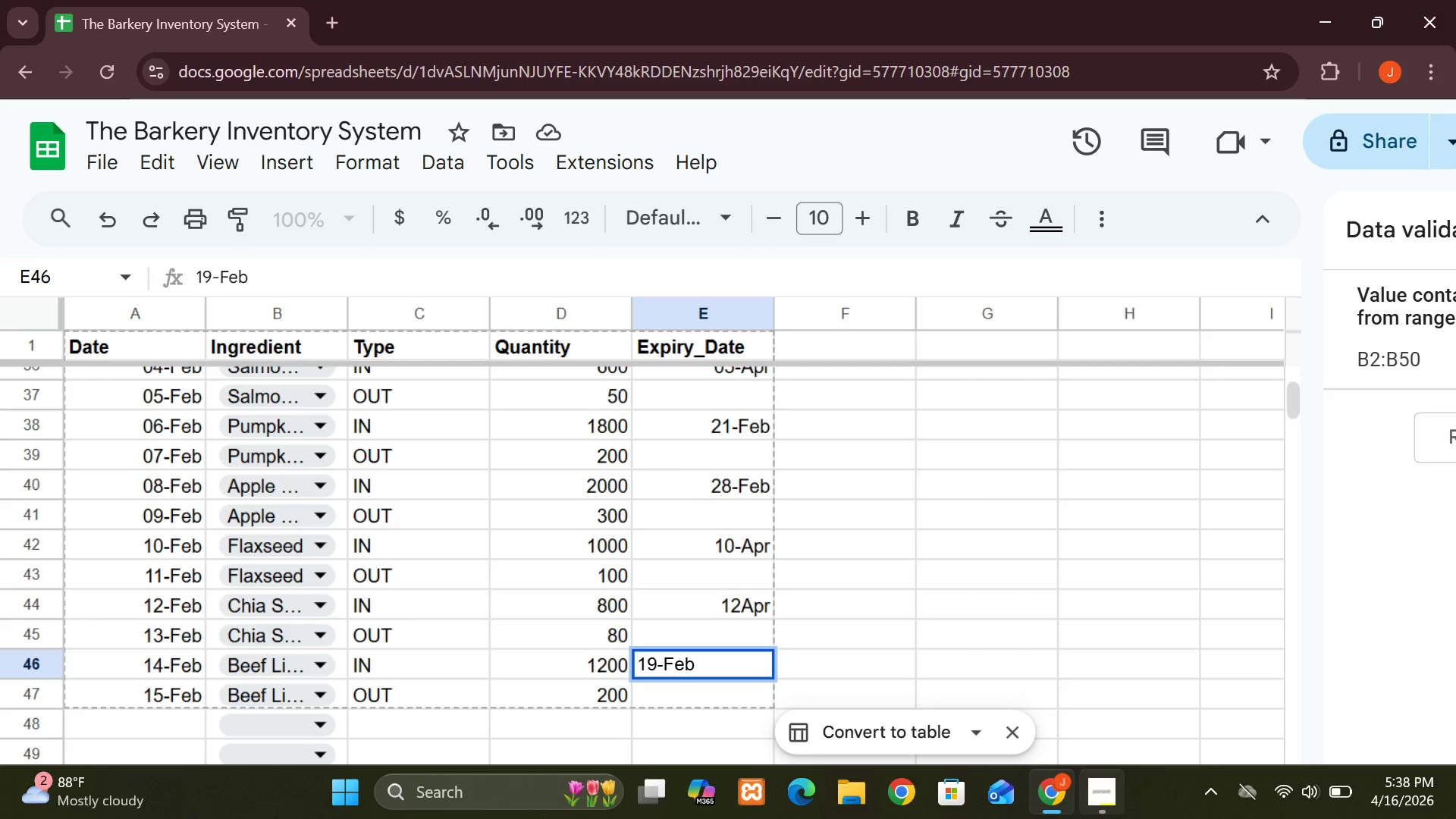 
left_click([707, 702])
 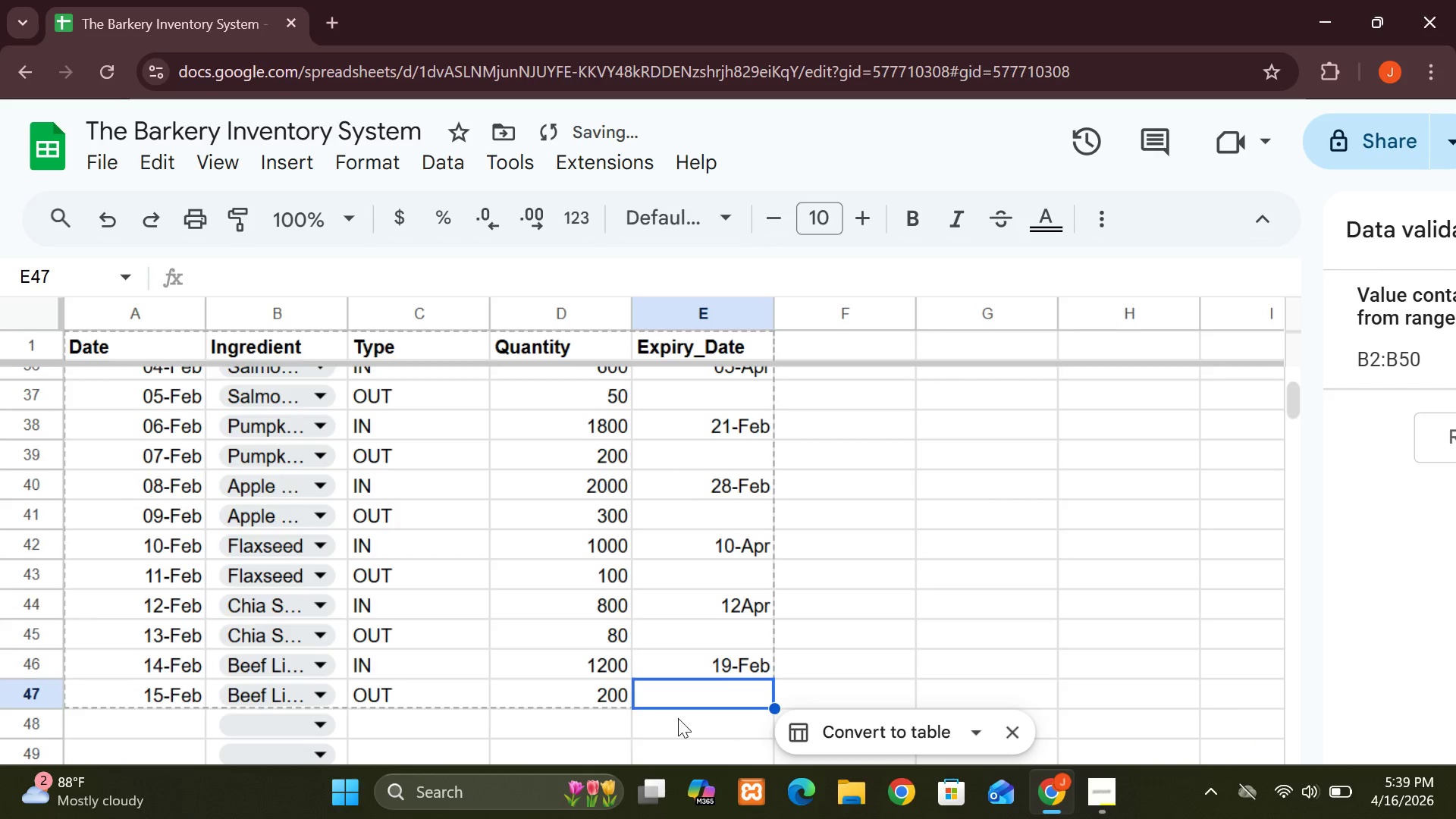 
mouse_move([695, 693])
 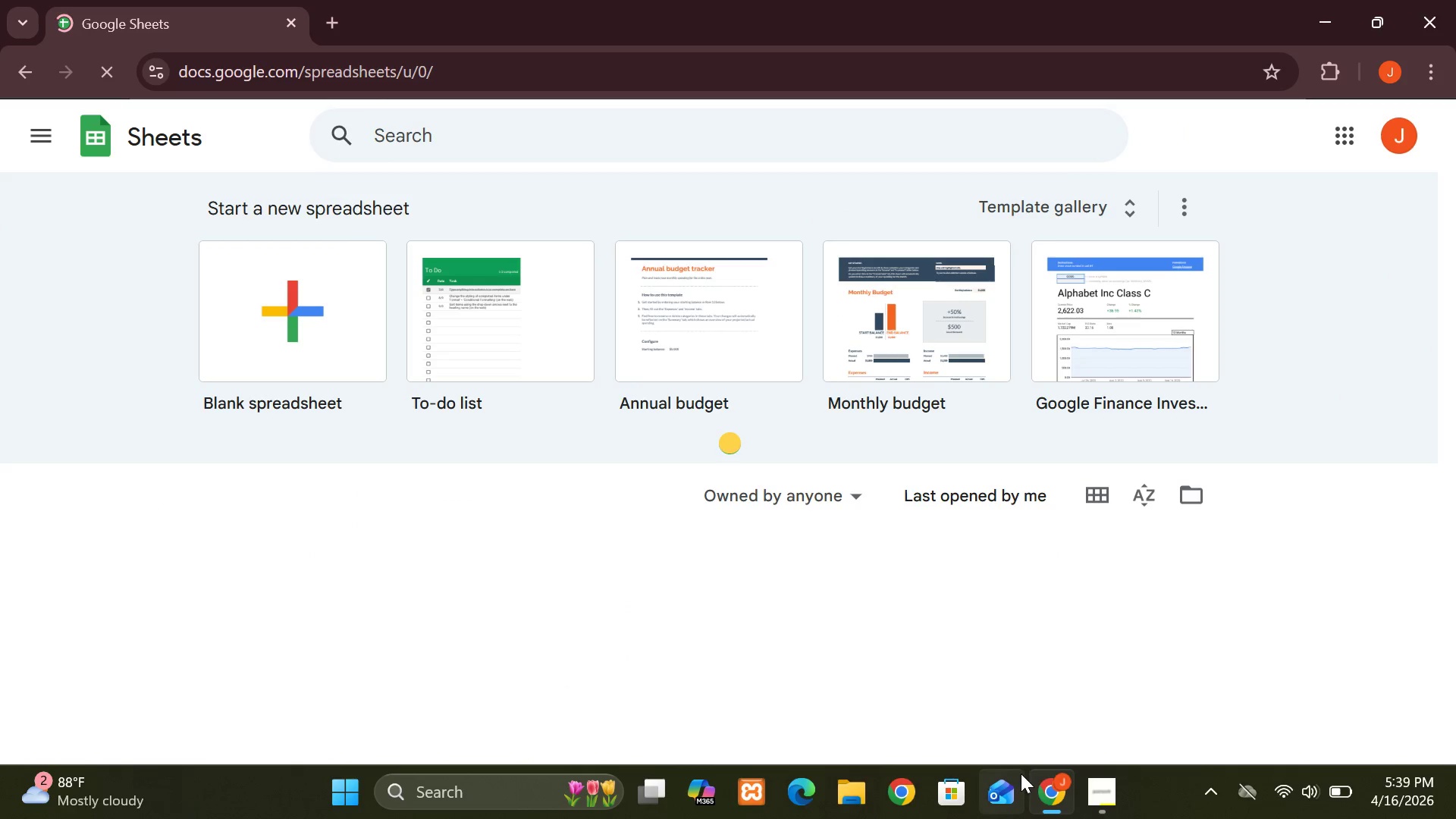 
mouse_move([1031, 761])
 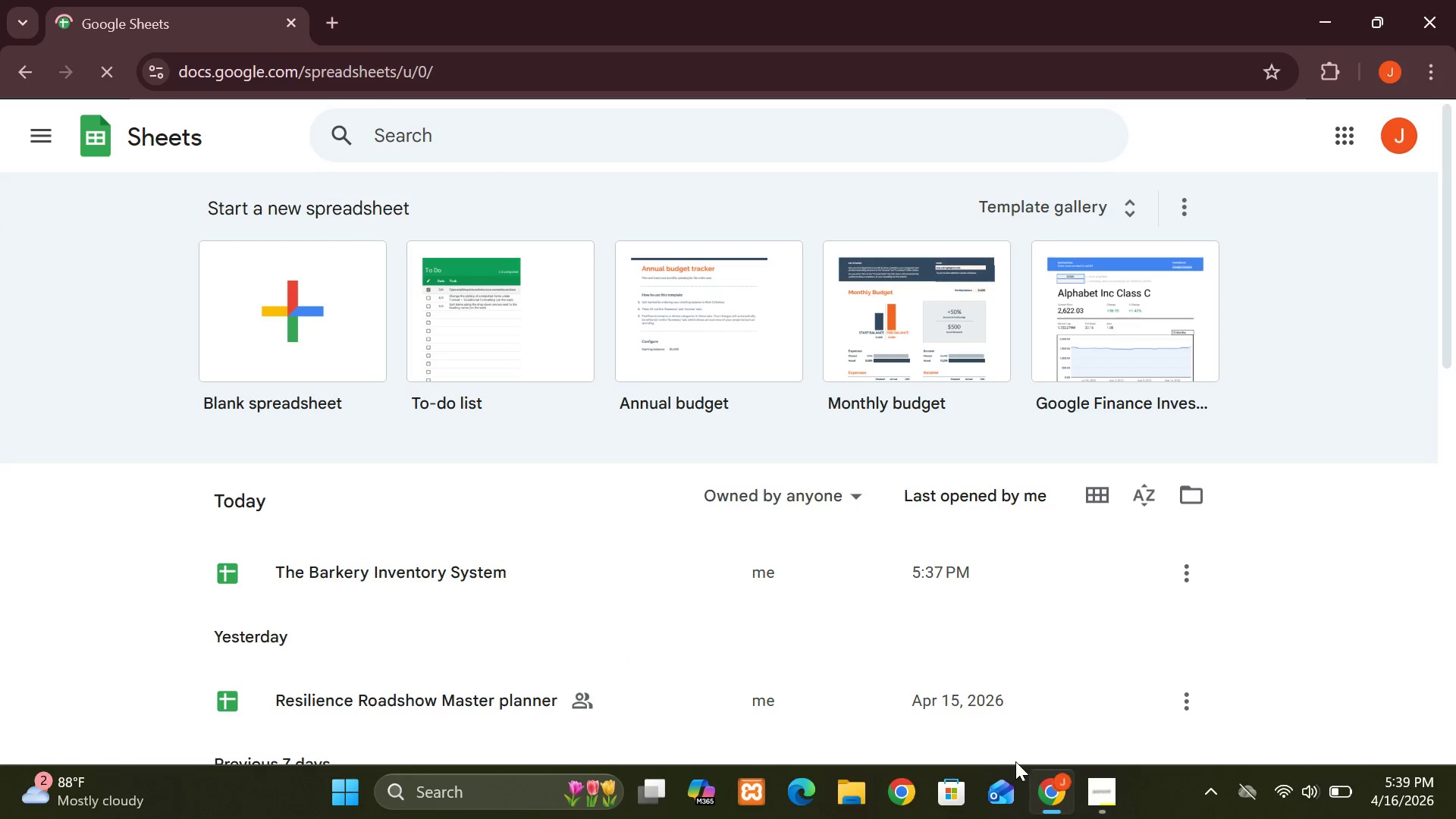 
mouse_move([1051, 773])
 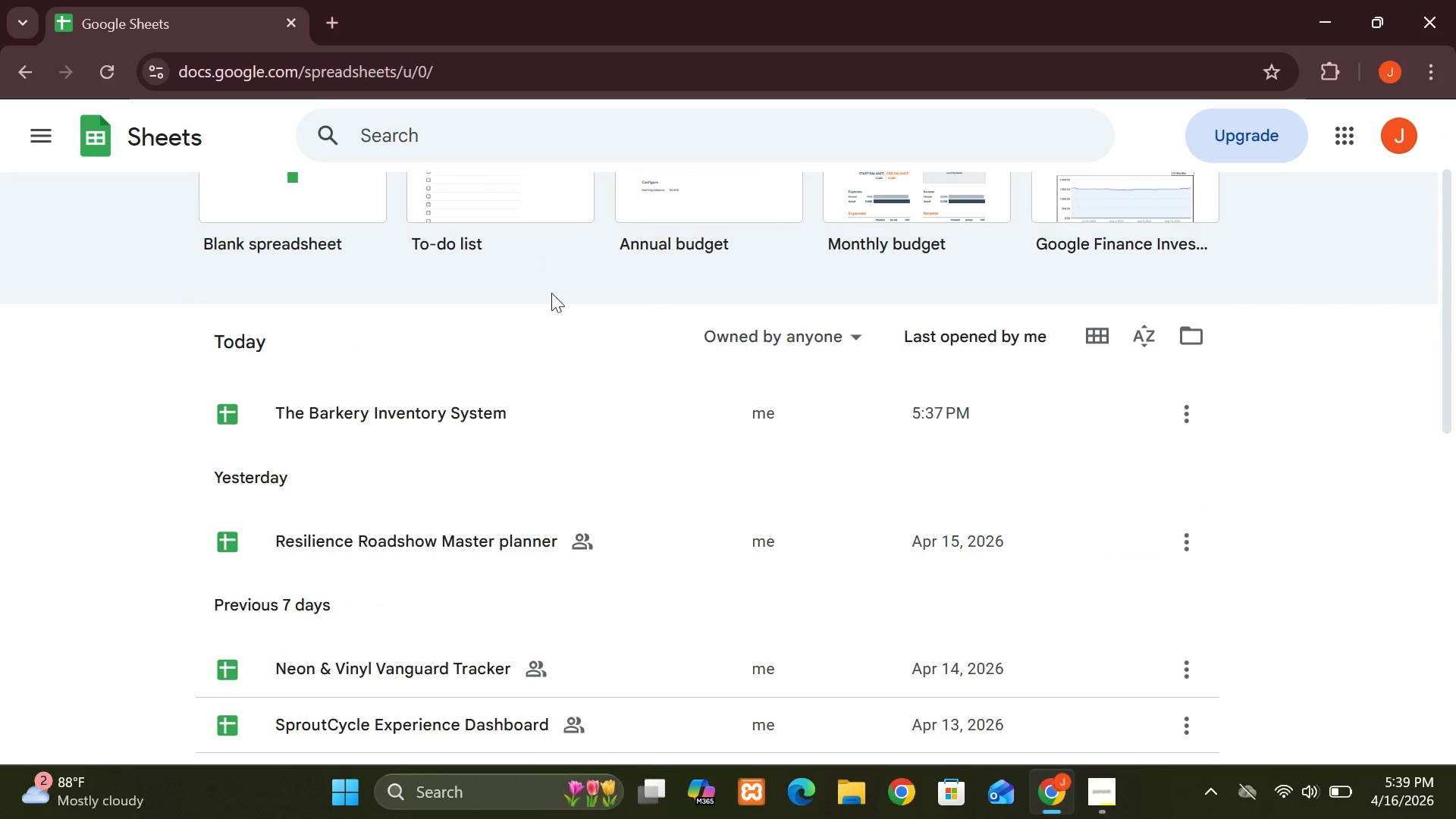 
wait(13.22)
 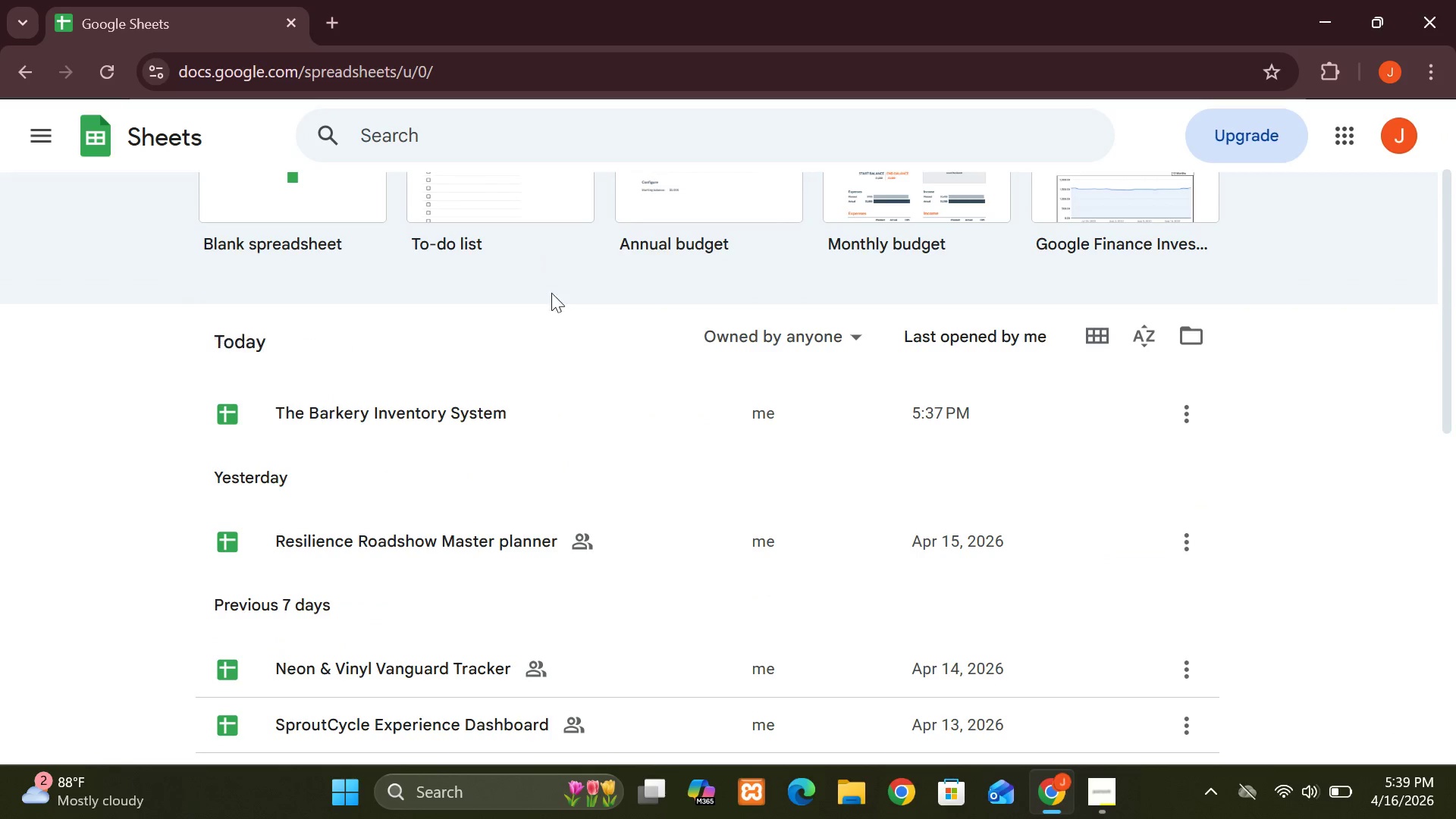 
mouse_move([1055, 799])
 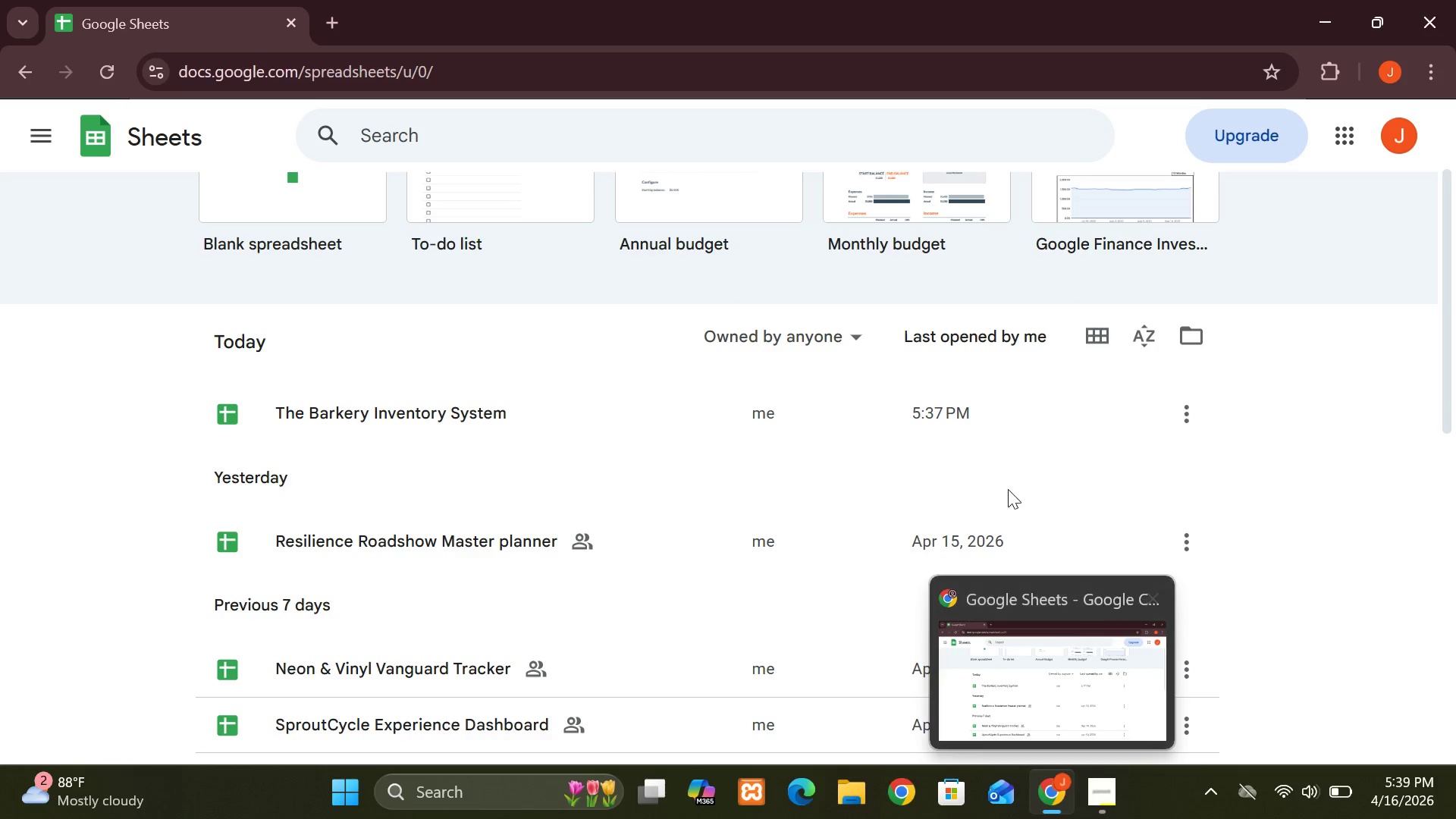 
mouse_move([969, 425])
 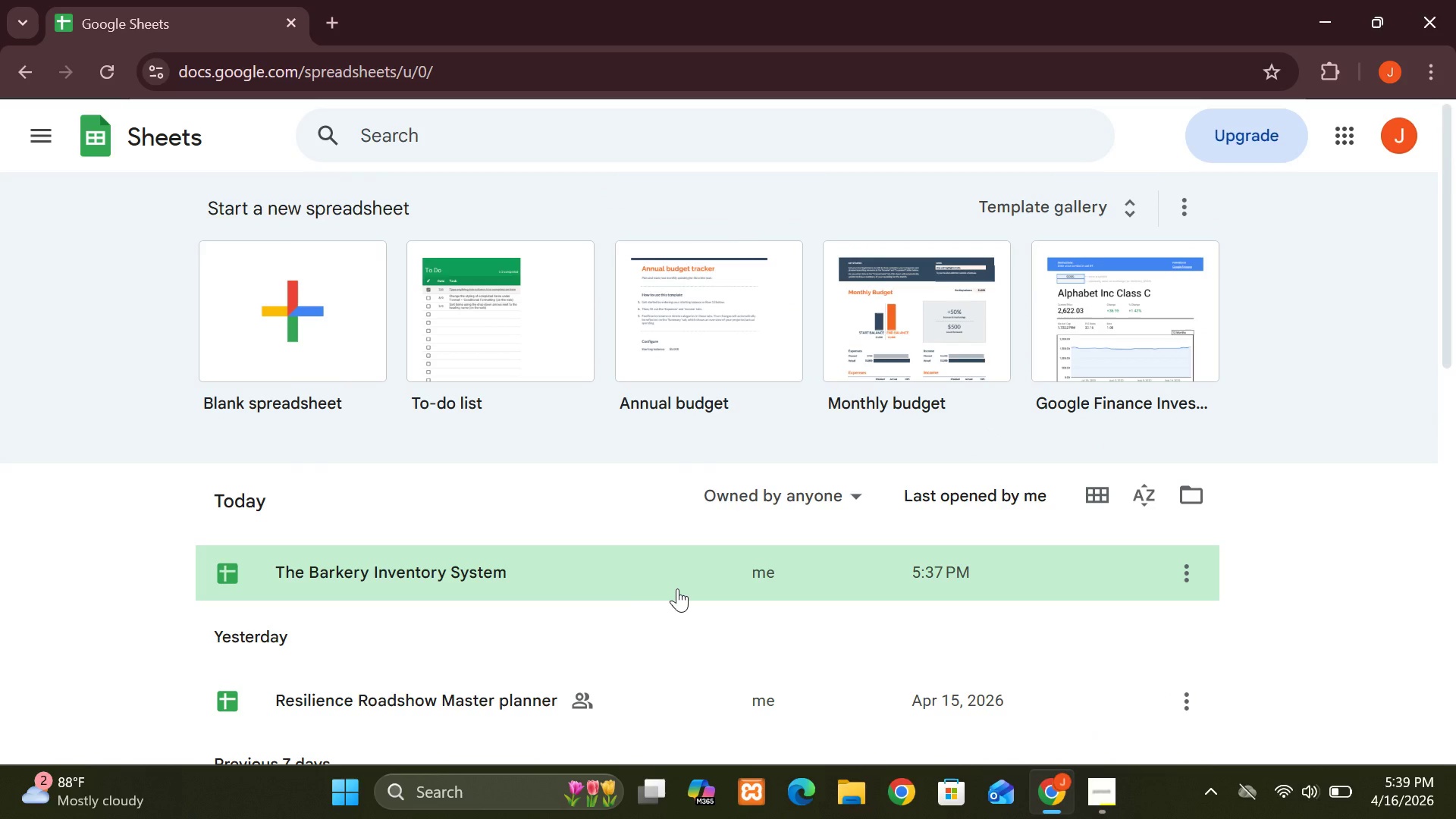 
left_click([677, 588])
 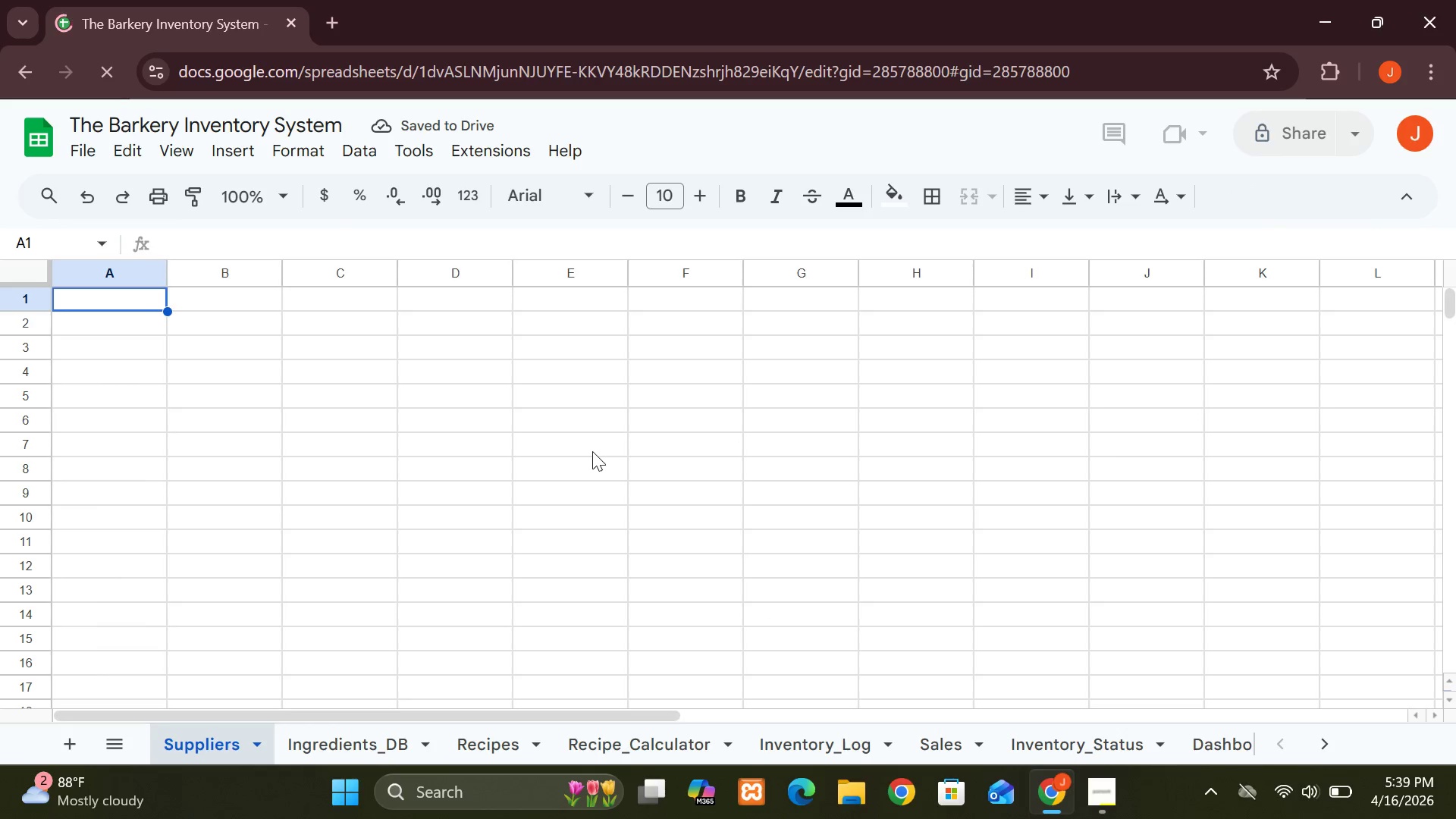 
wait(6.84)
 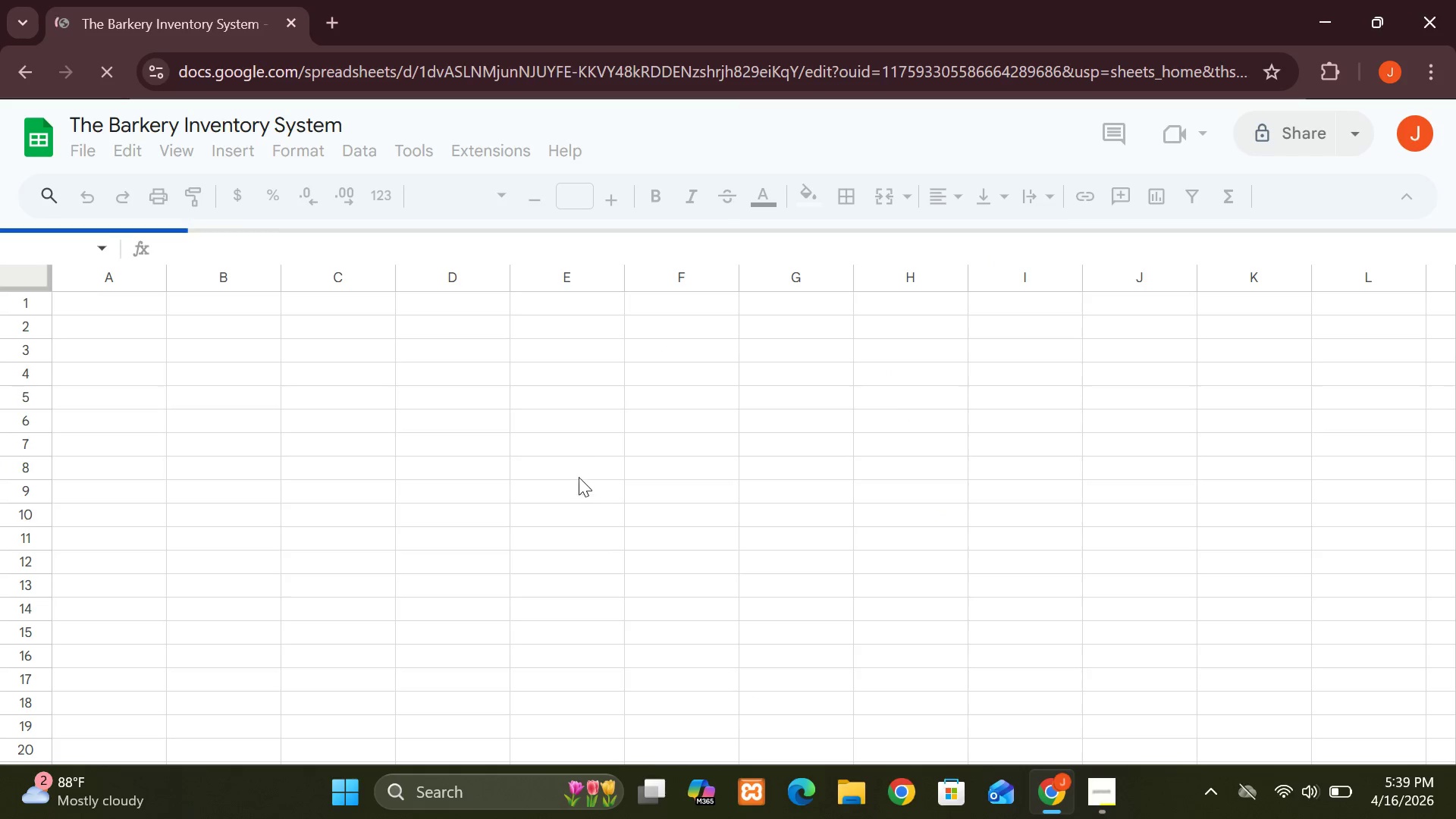 
left_click([347, 750])
 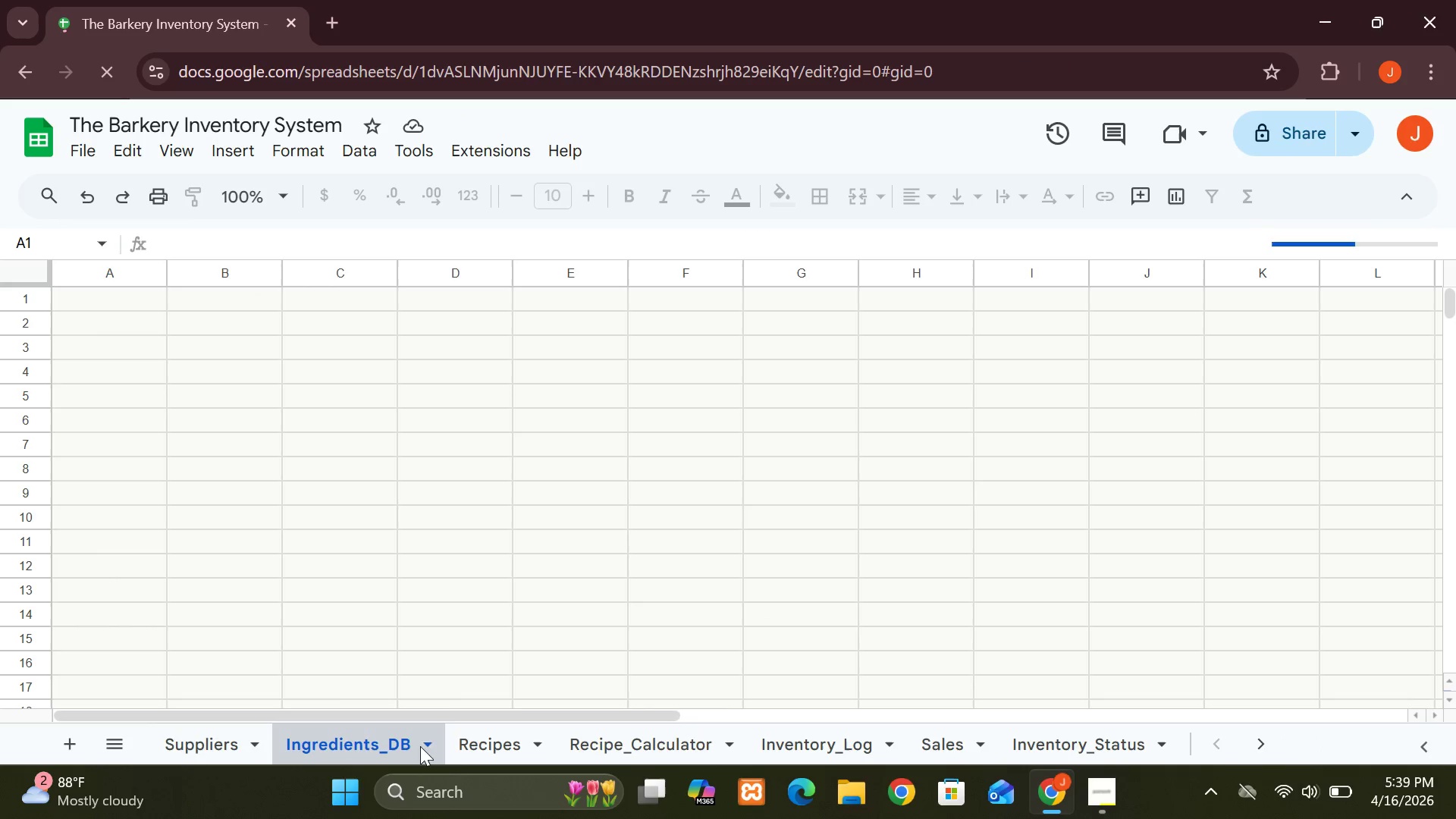 
left_click([457, 748])
 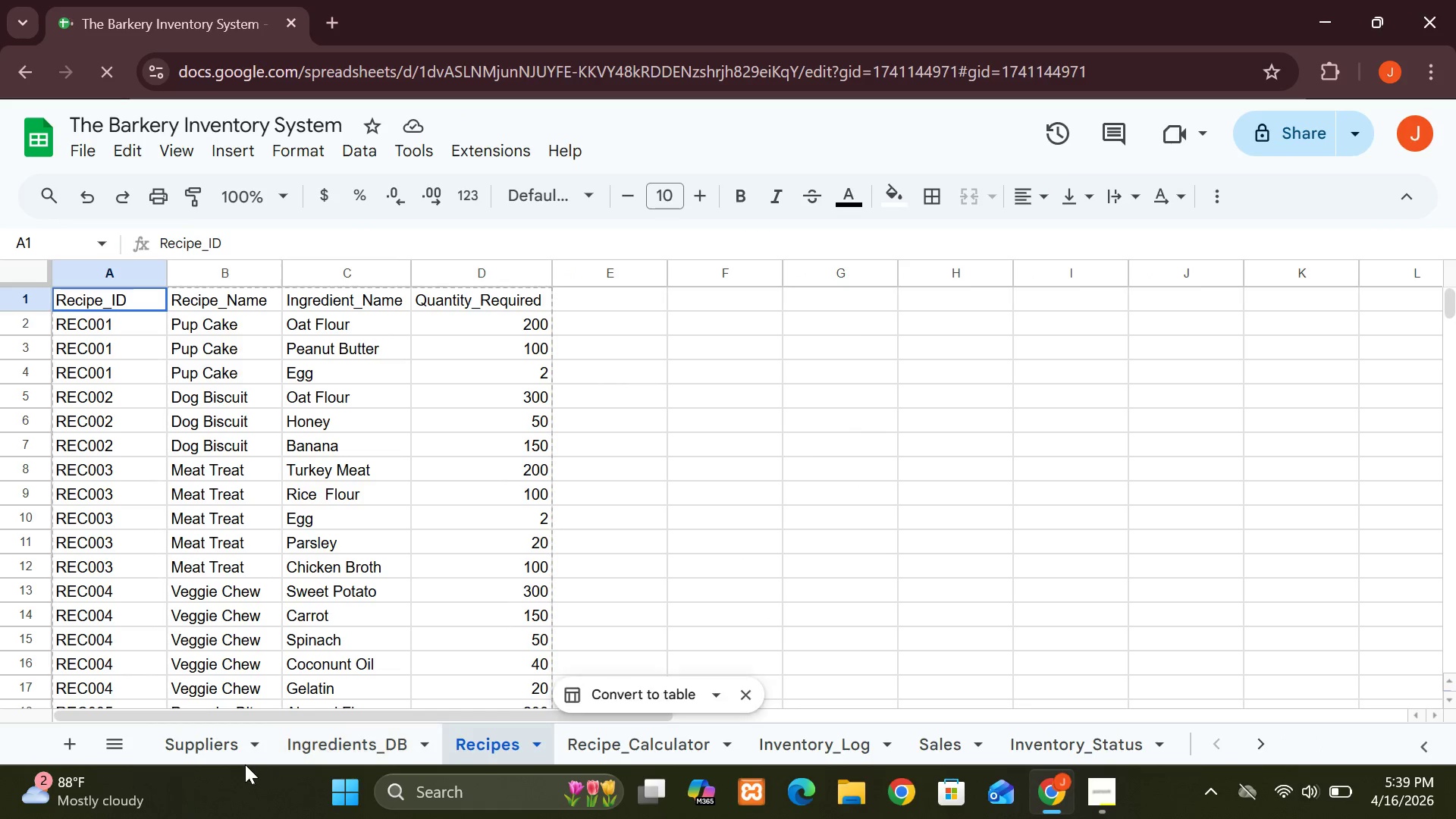 
left_click([242, 761])
 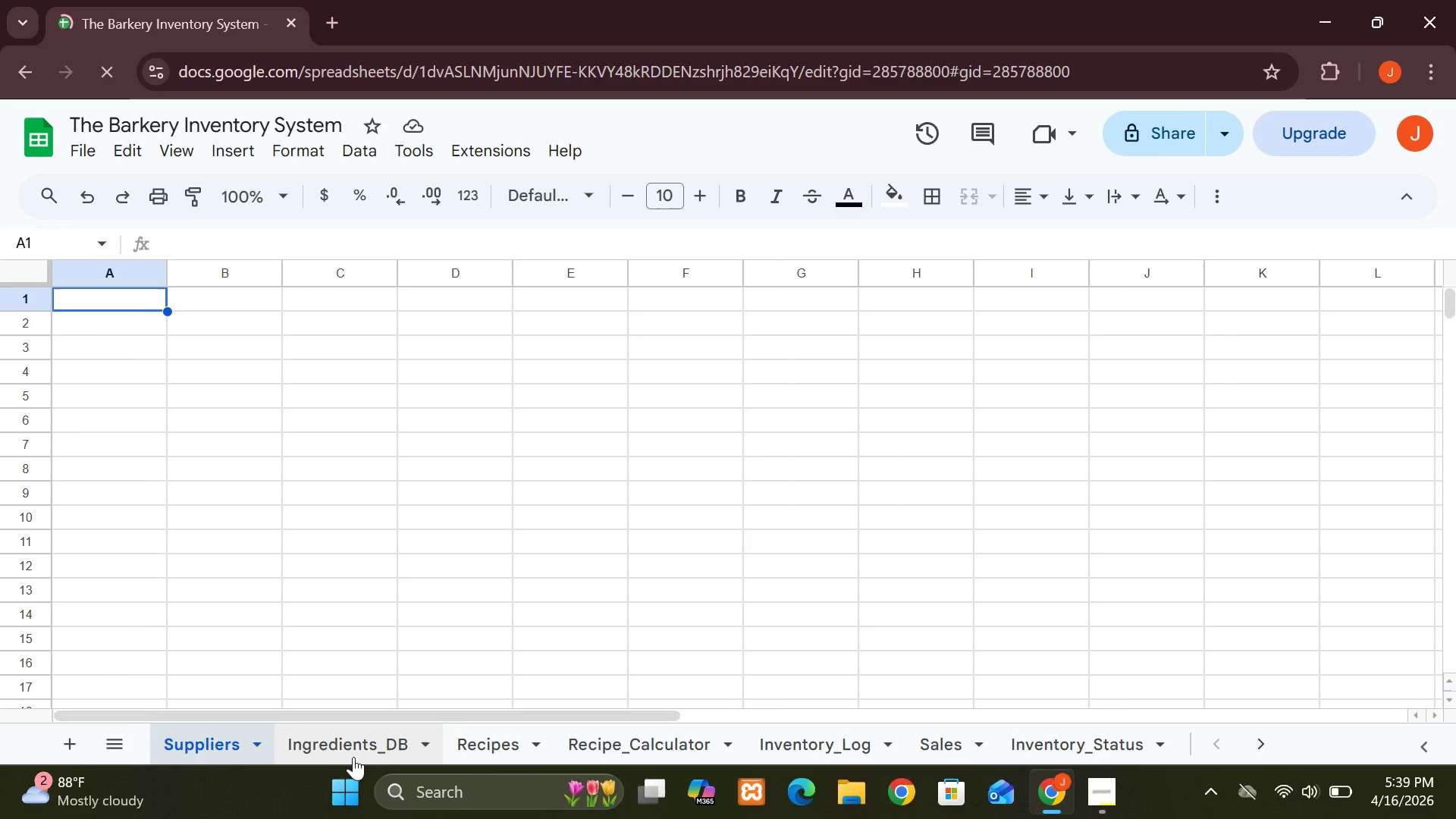 
left_click([353, 758])
 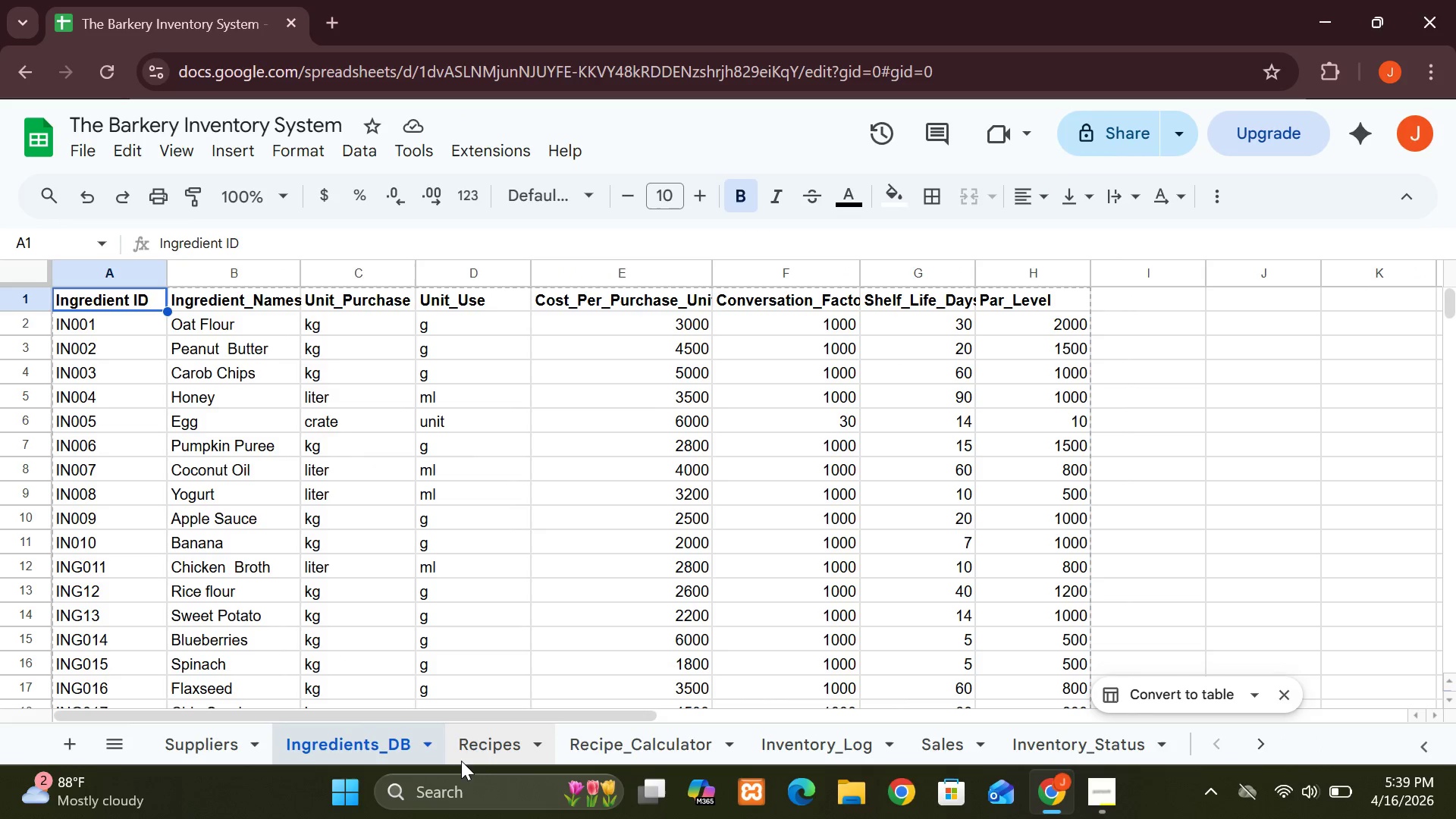 
left_click([463, 761])
 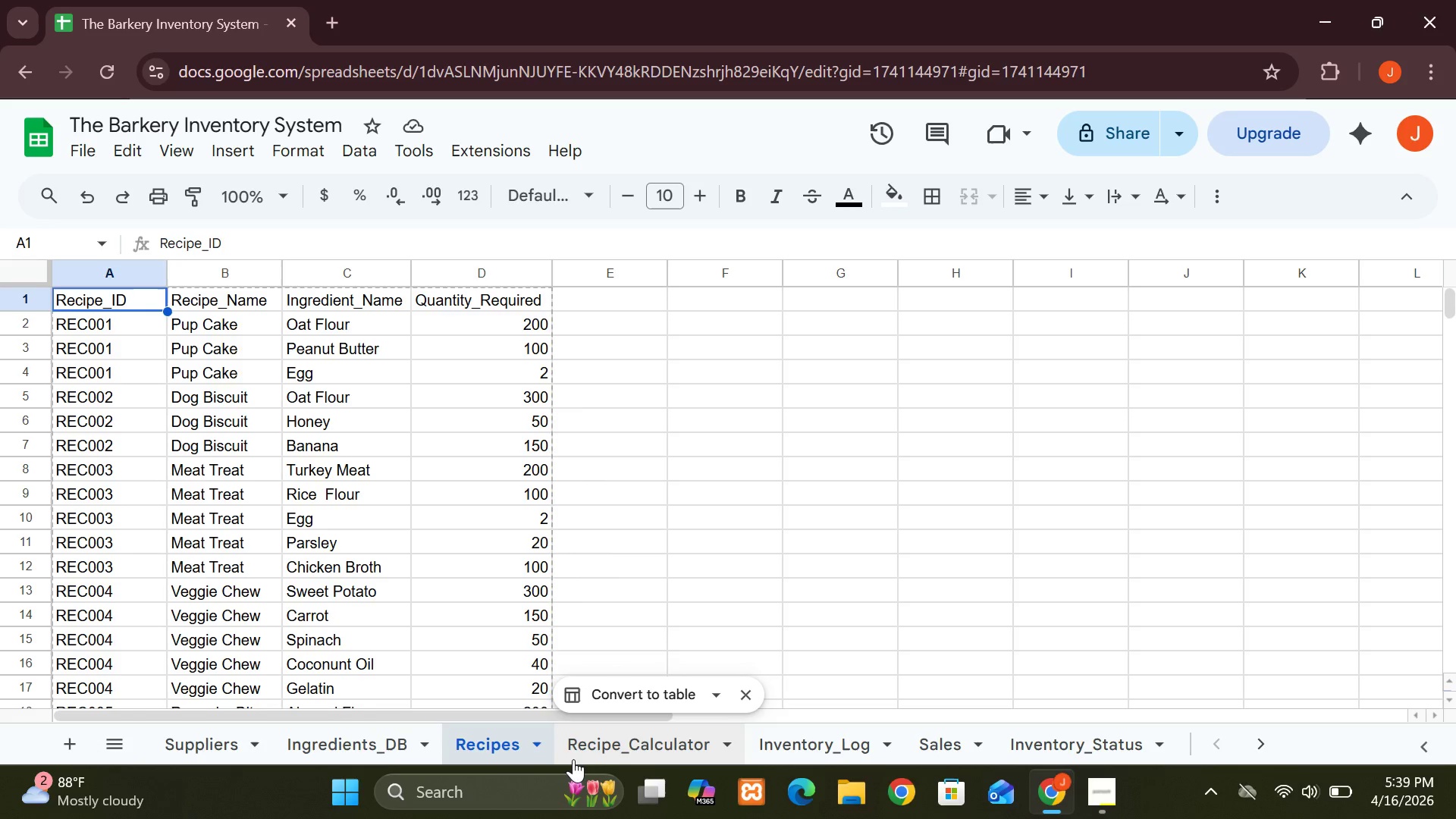 
left_click([579, 759])
 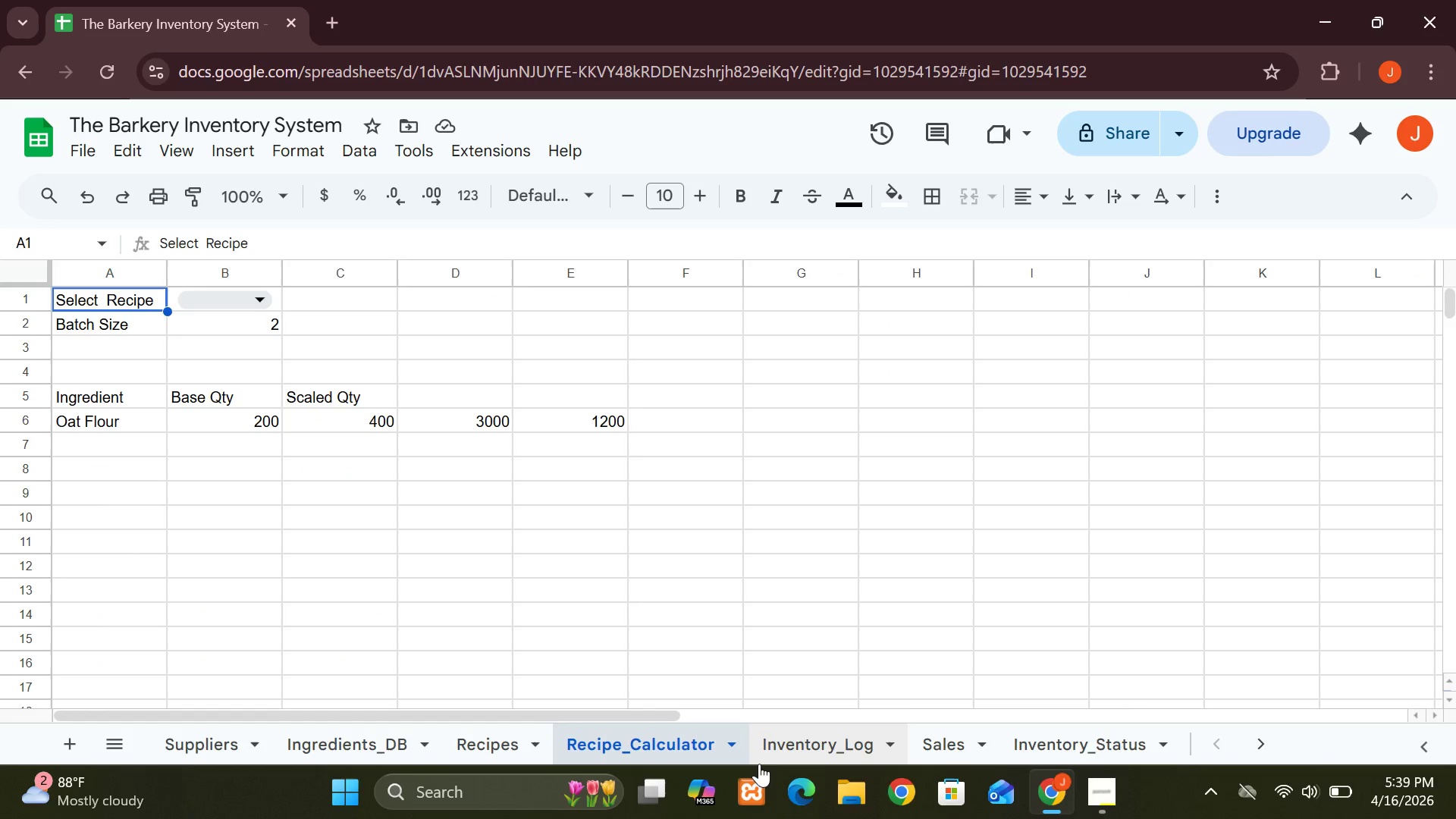 
left_click([757, 768])
 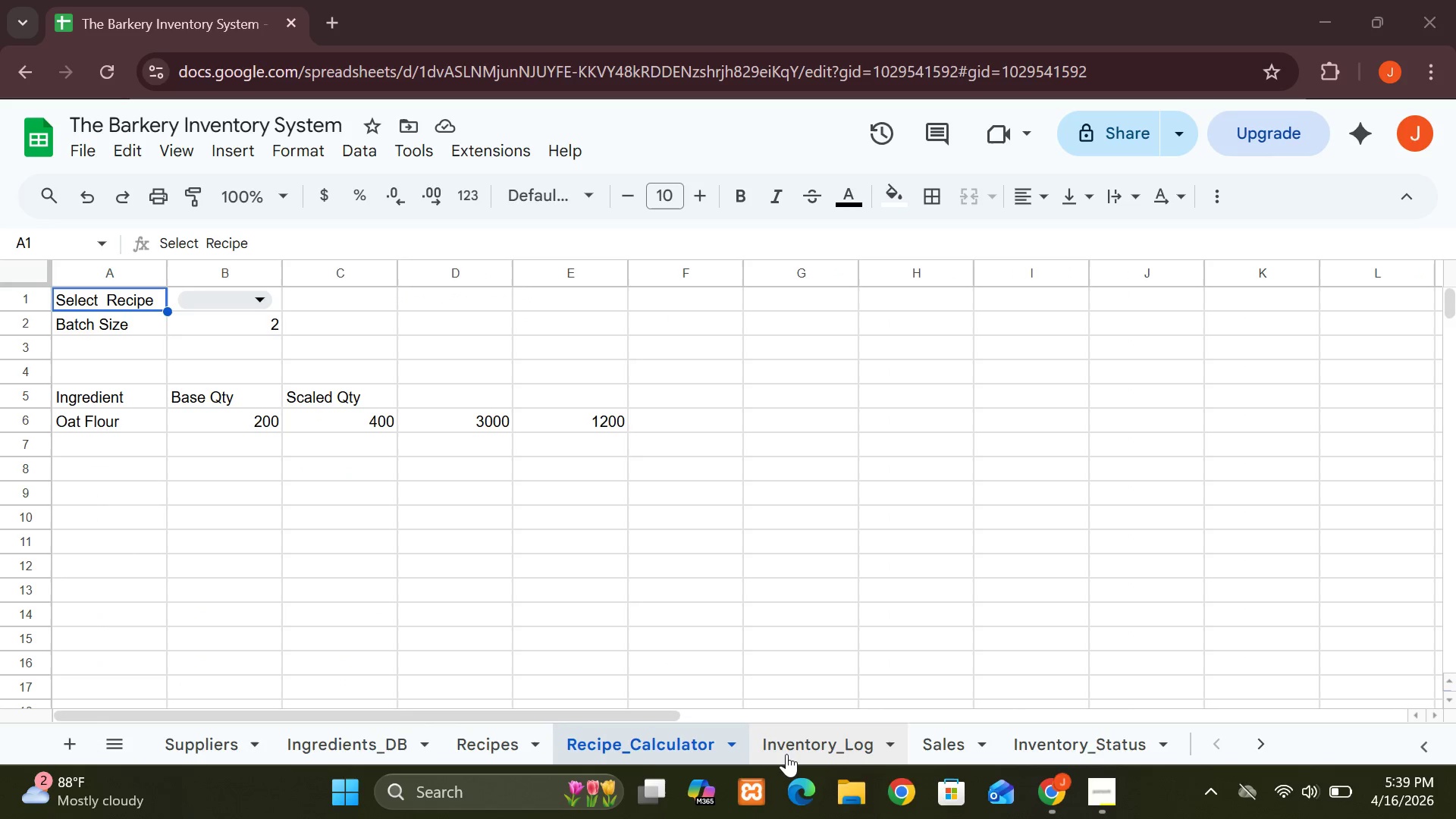 
left_click([786, 754])
 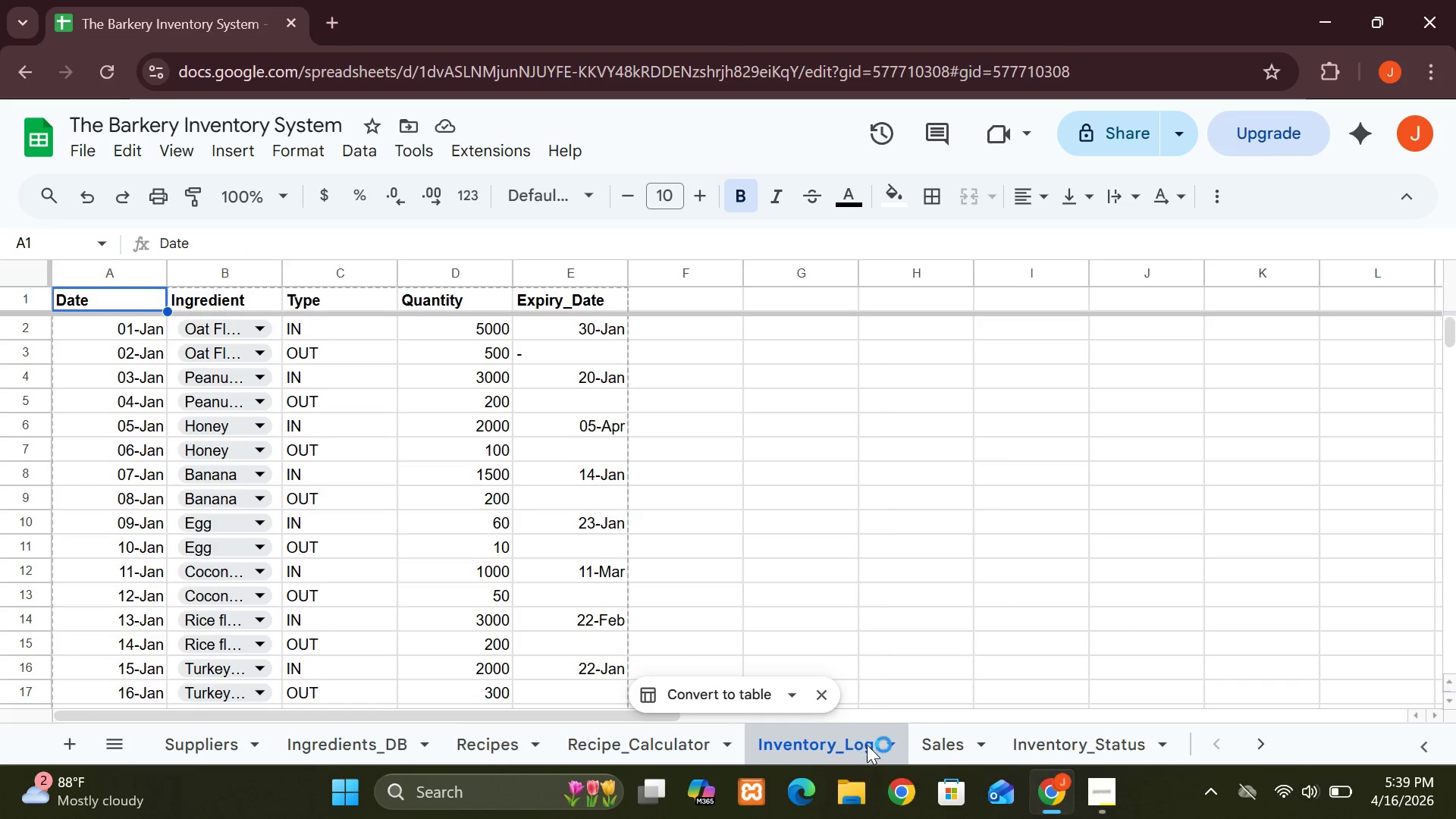 
mouse_move([713, 543])
 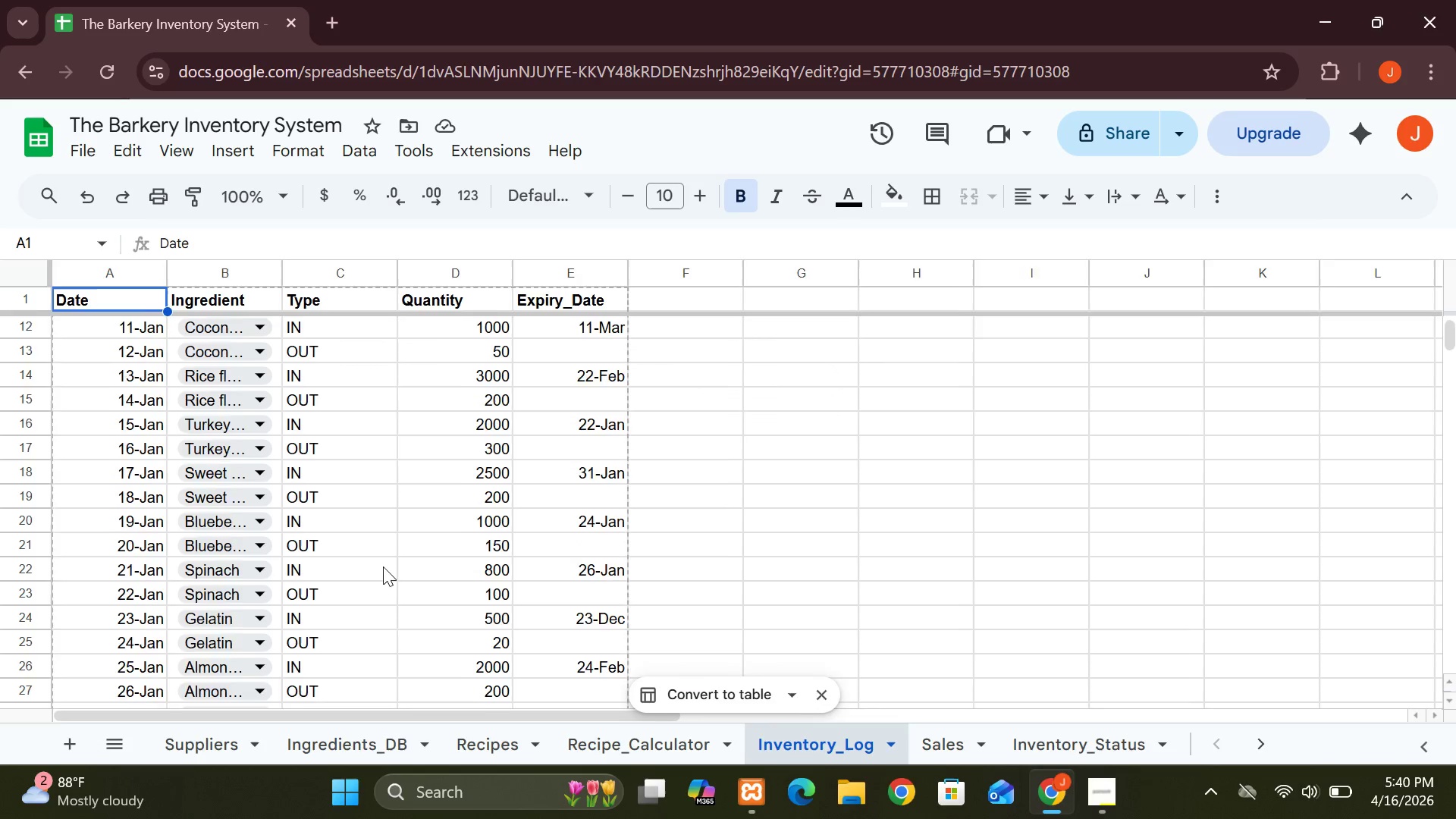 
wait(11.86)
 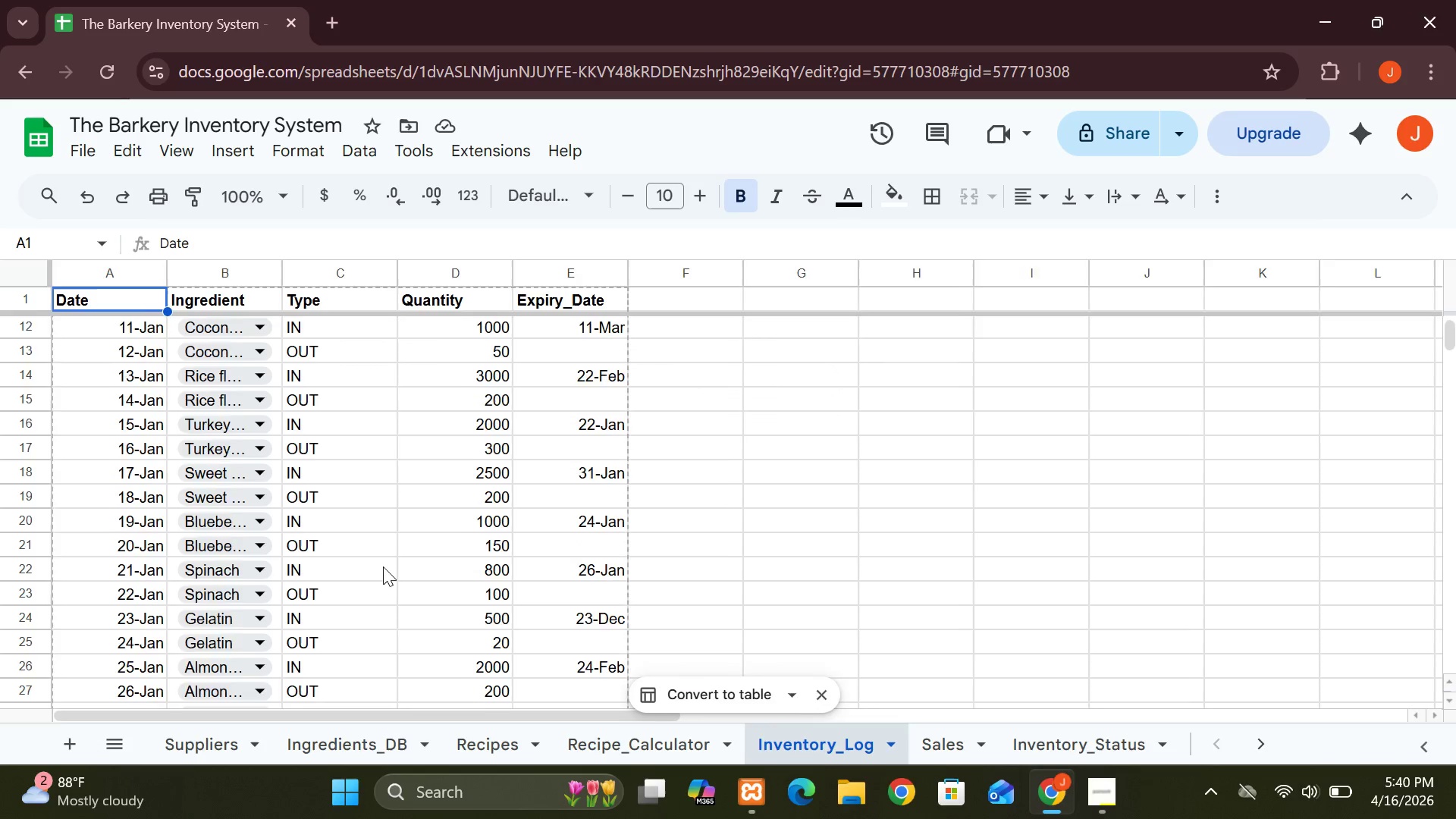 
left_click([183, 751])
 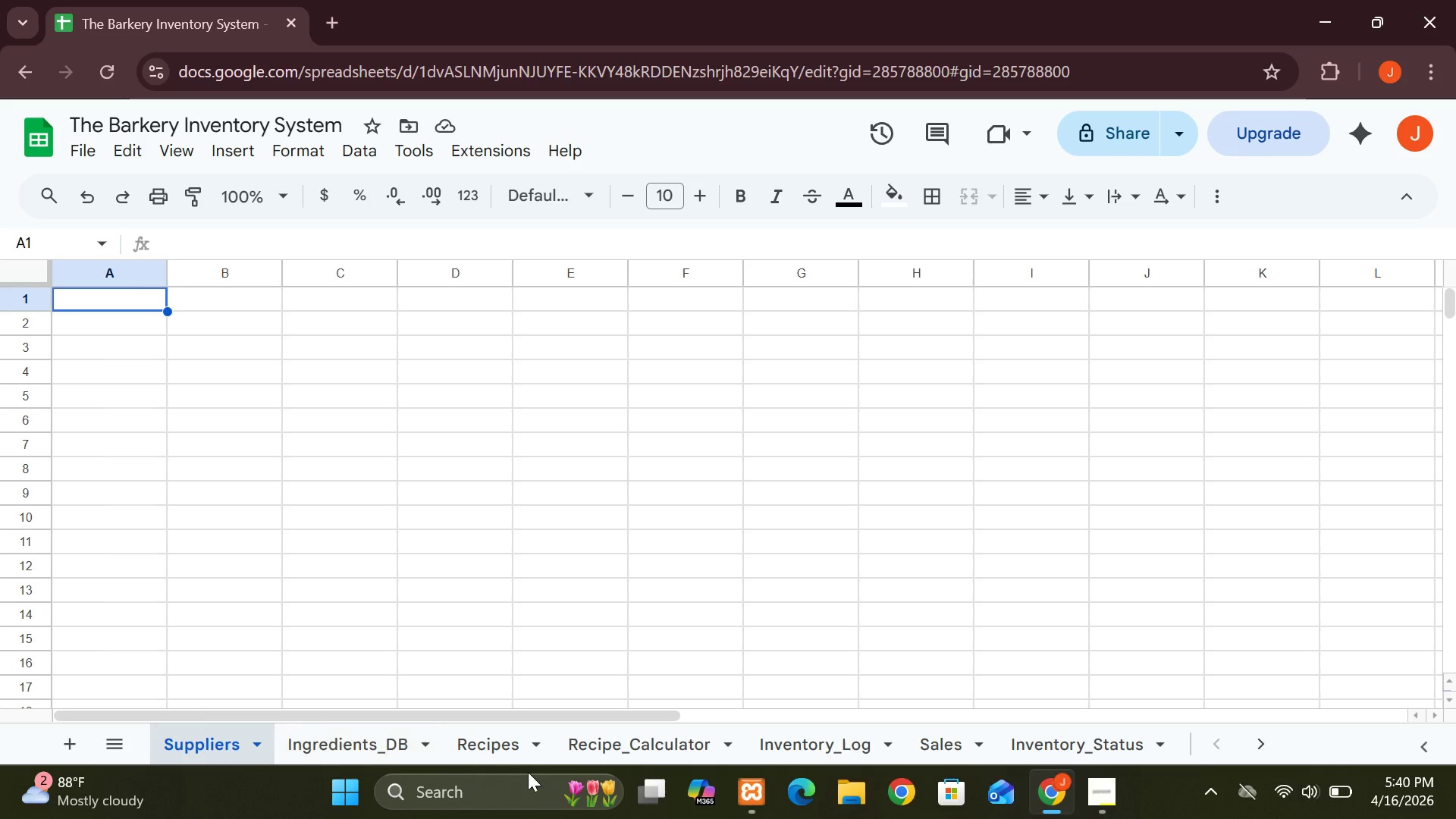 
wait(5.77)
 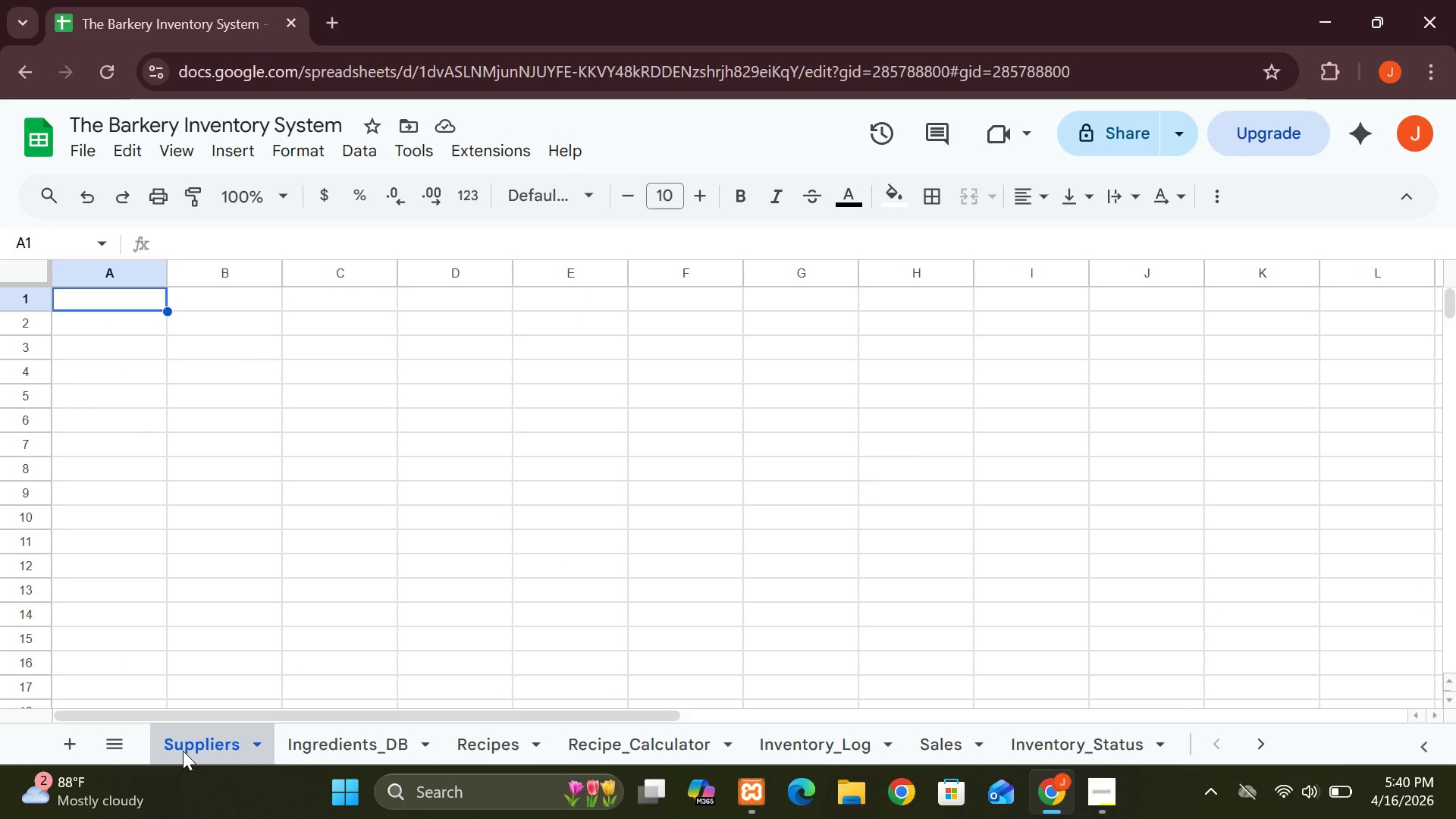 
left_click([949, 755])
 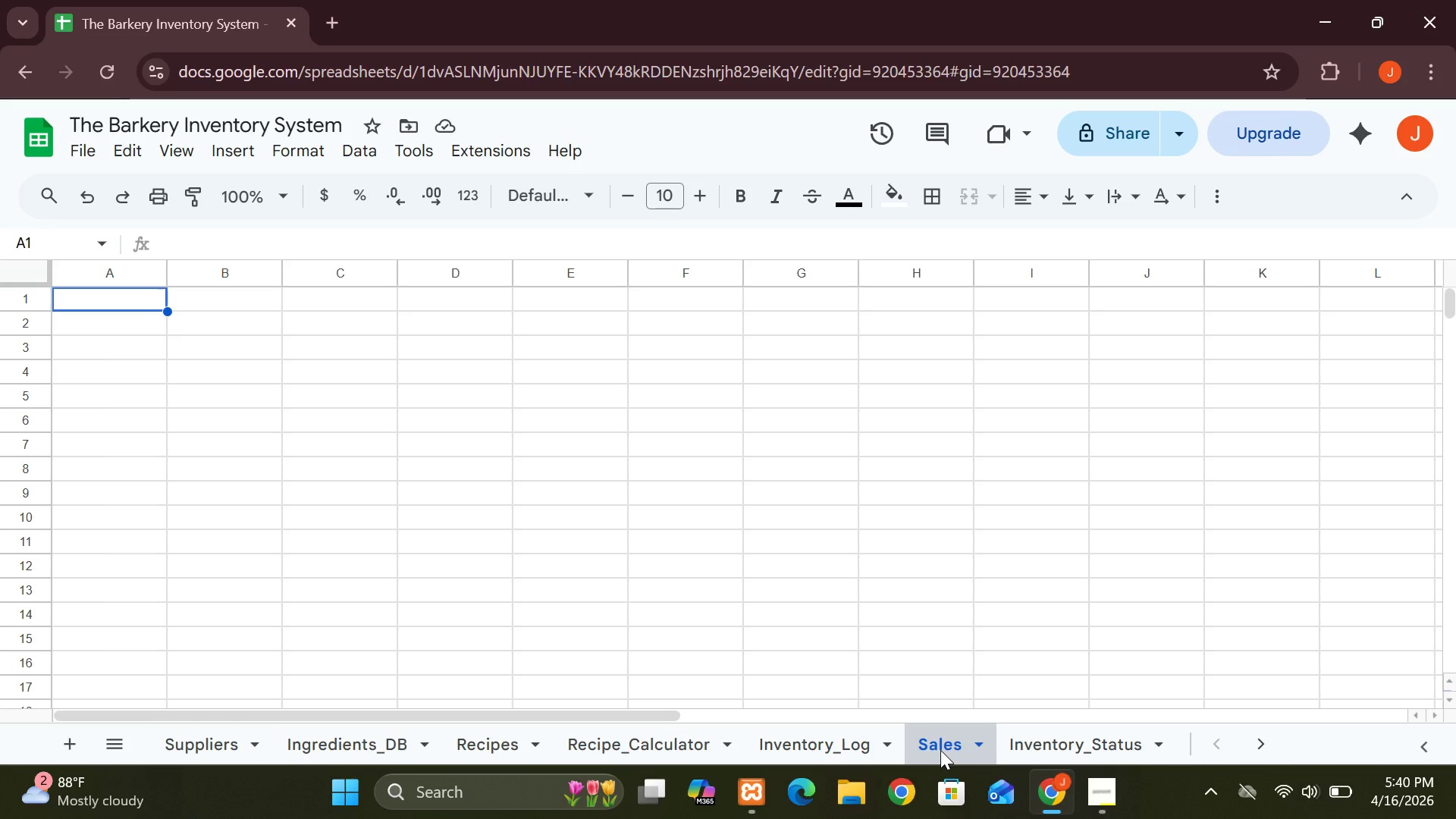 
wait(8.92)
 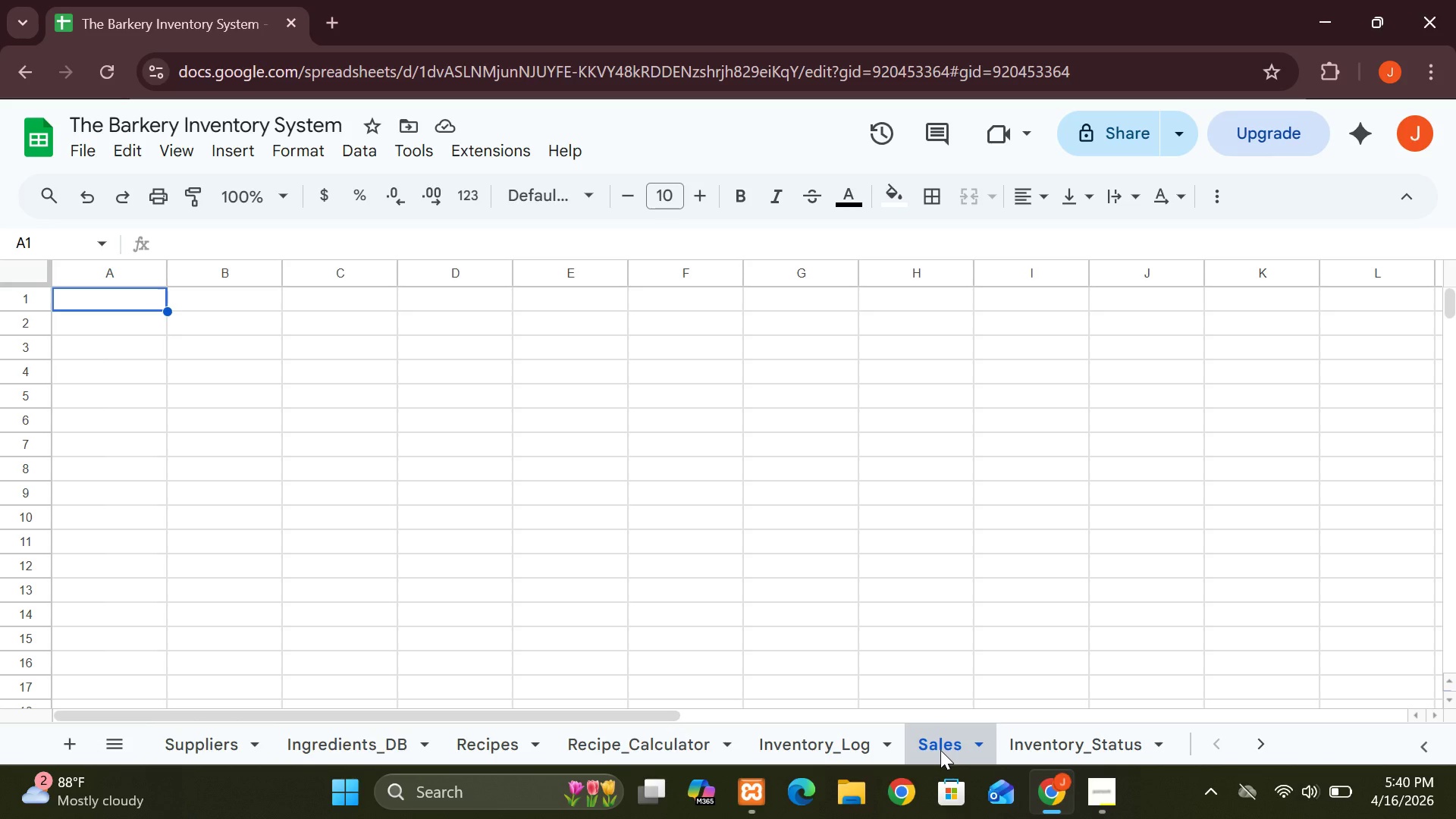 
type(01)
 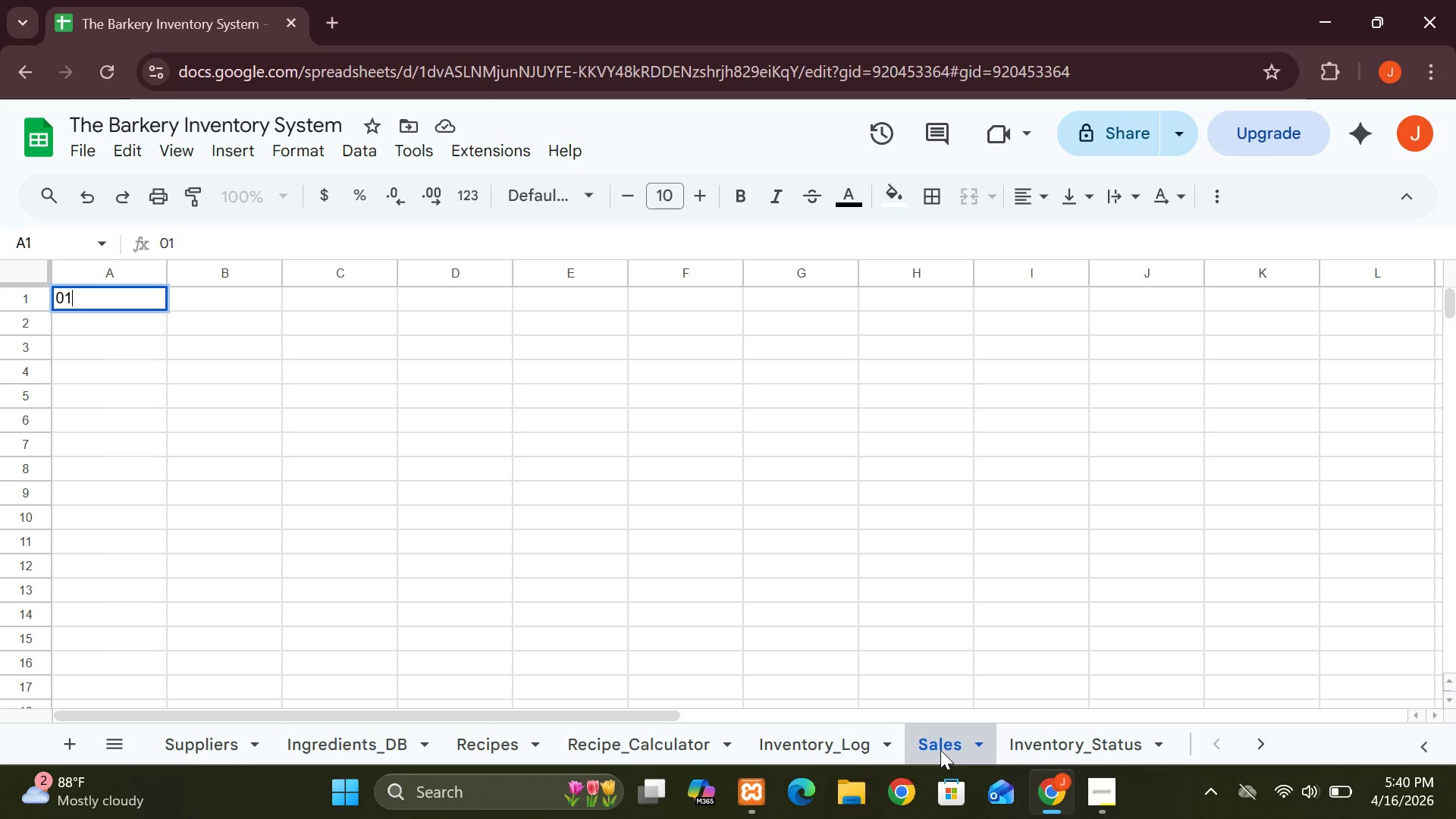 
type(=Jan)
key(Backspace)
key(Backspace)
key(Backspace)
key(Backspace)
type(-Jan)
 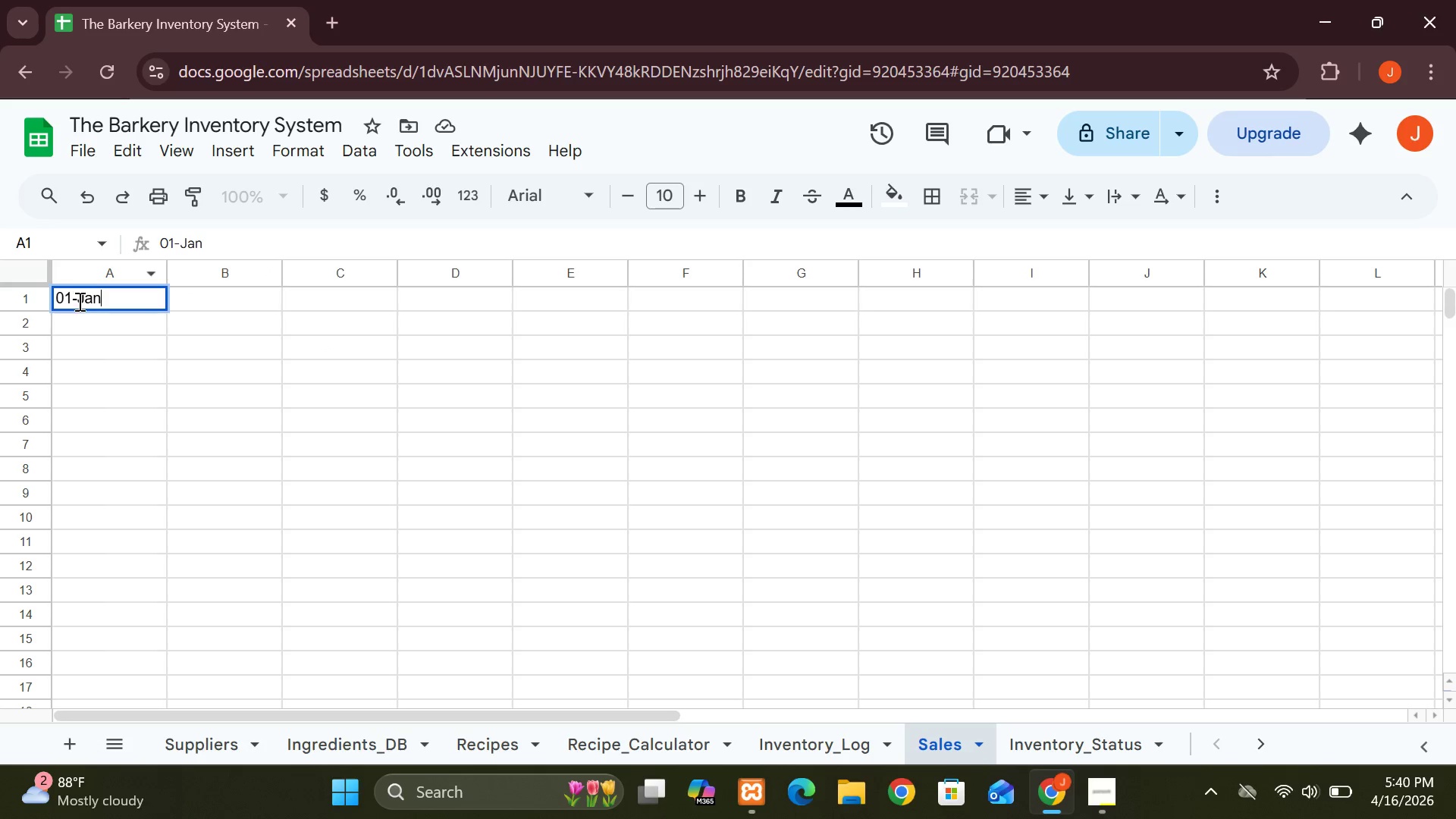 
wait(7.36)
 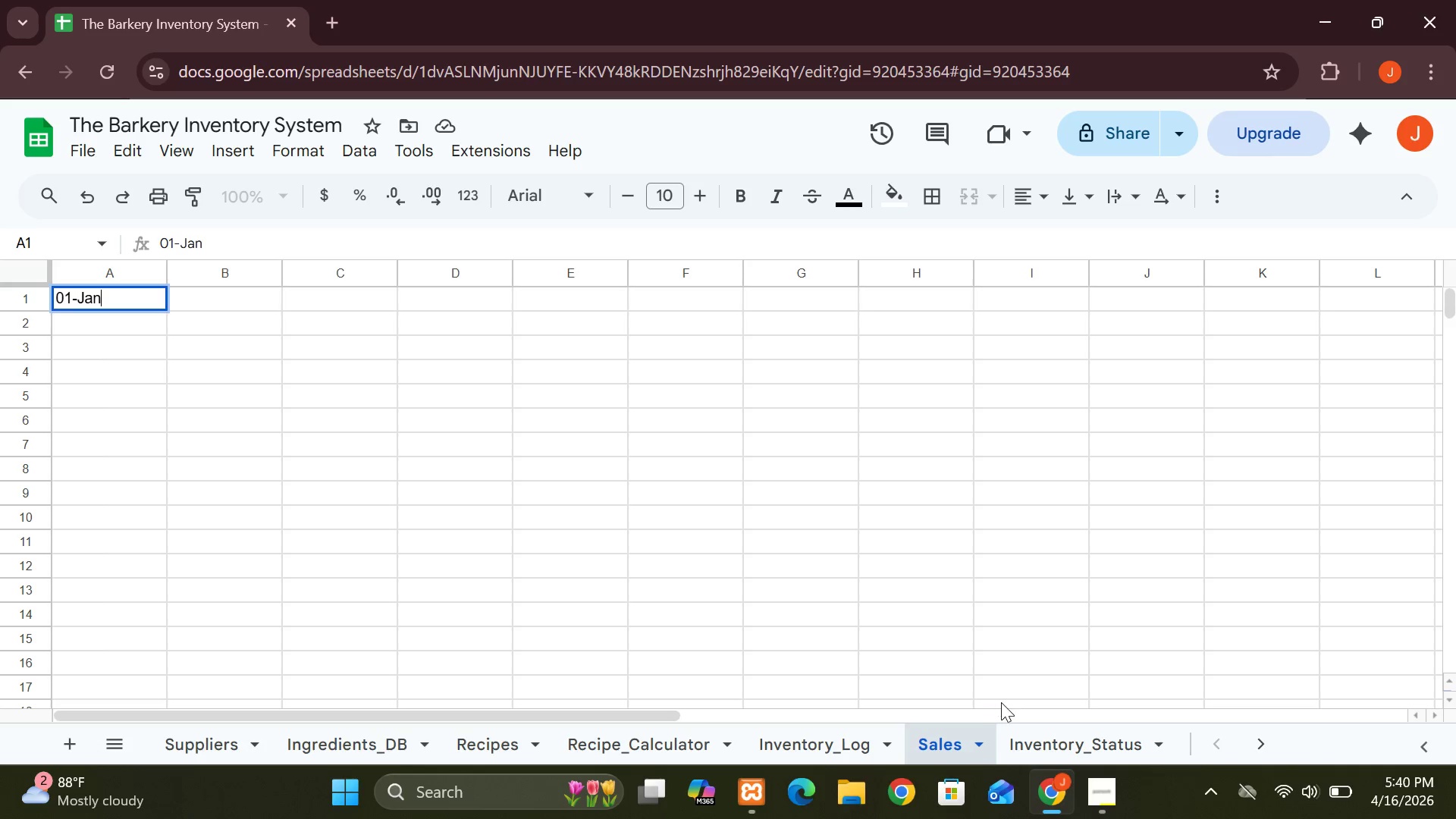 
key(Backspace)
 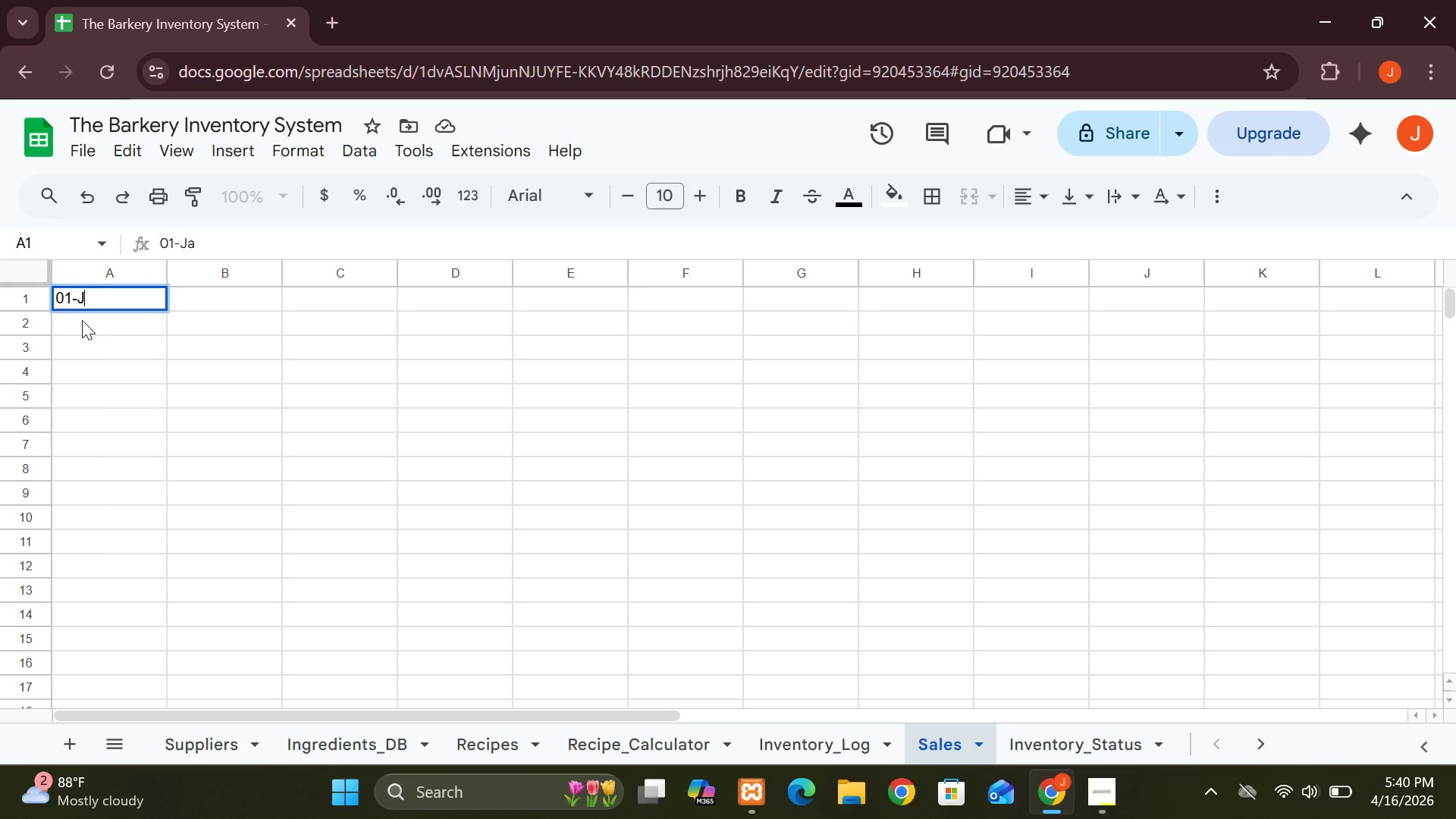 
key(Backspace)
 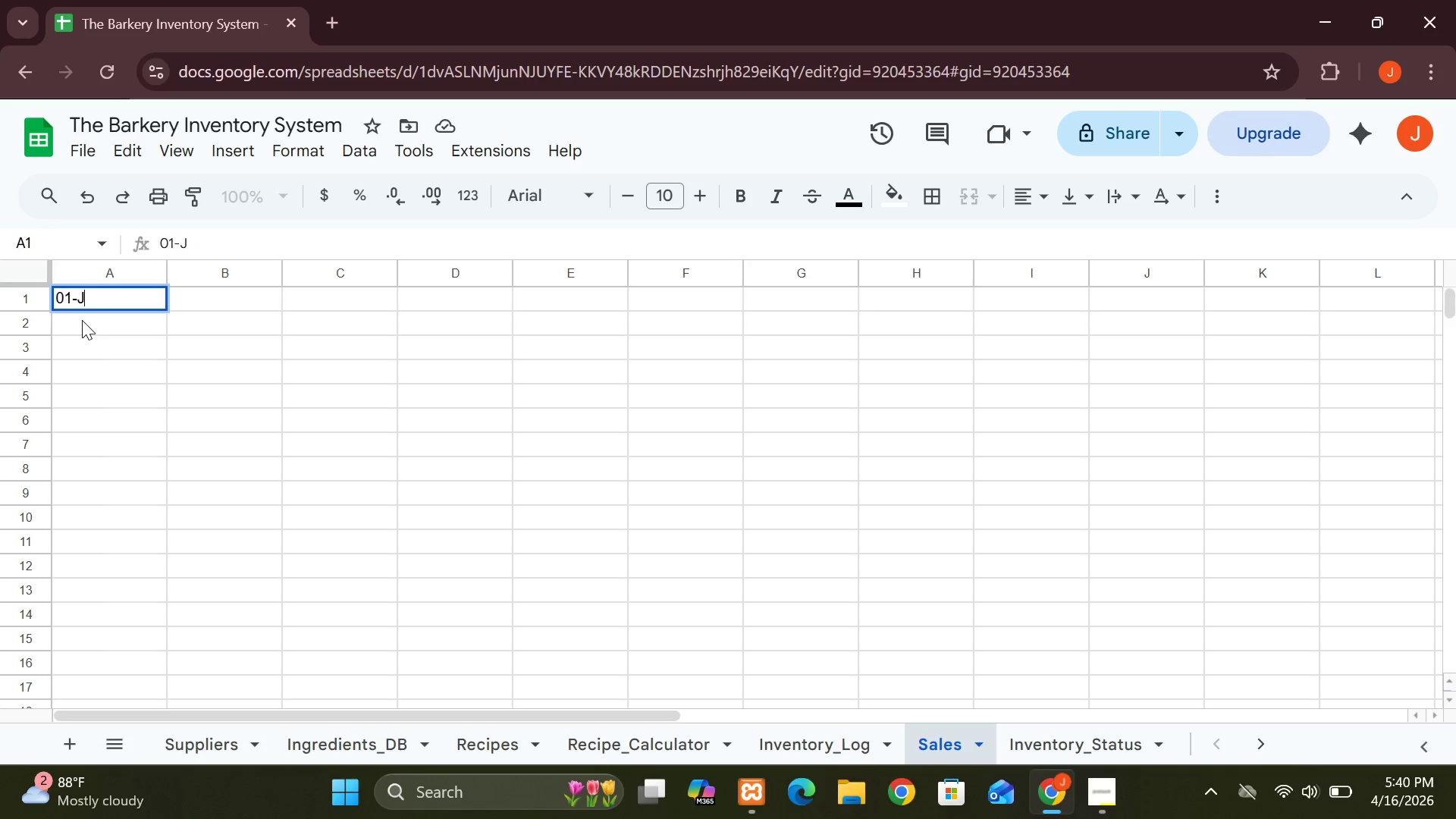 
key(Backspace)
 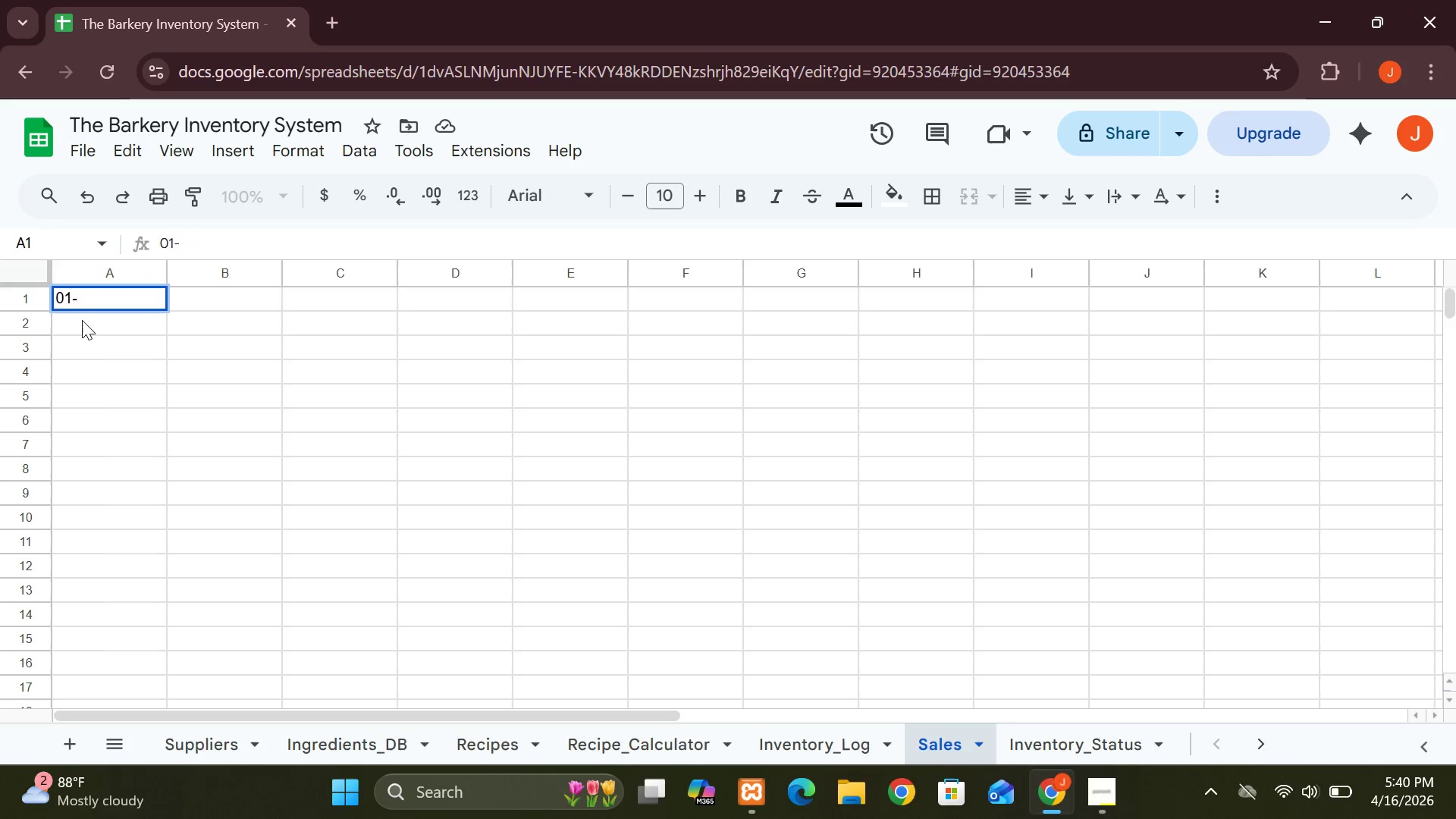 
key(Backspace)
 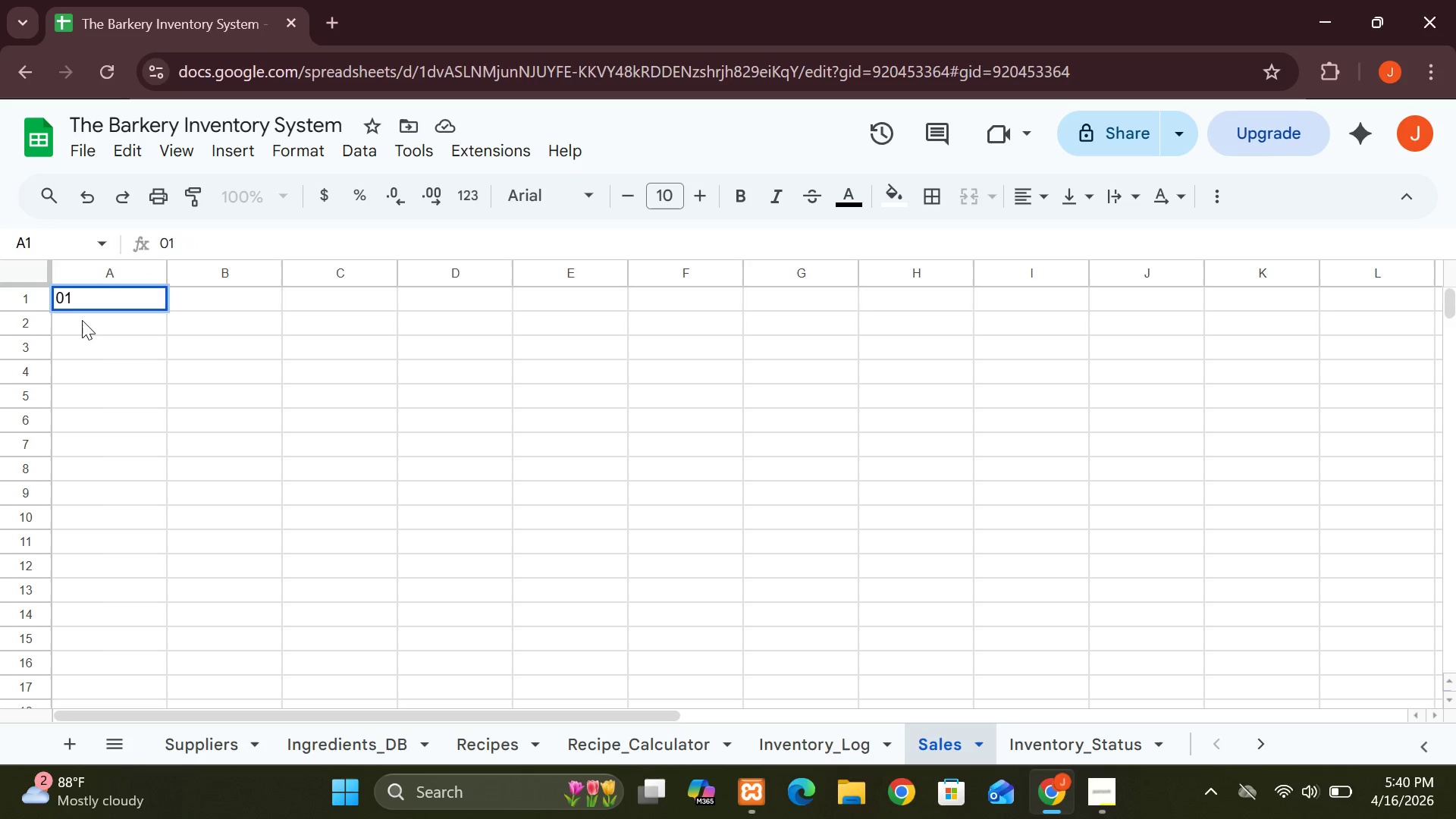 
key(Backspace)
 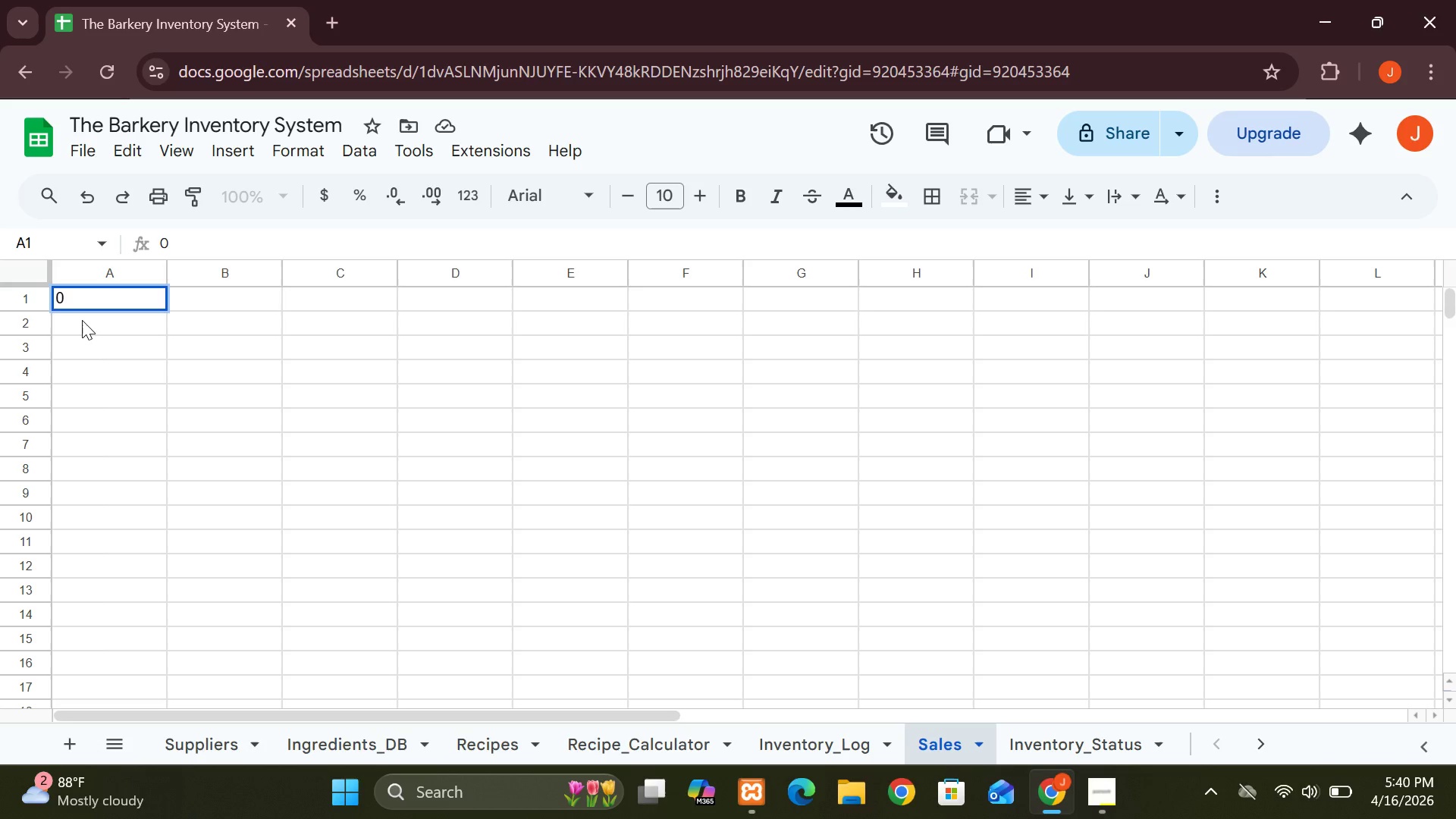 
key(CapsLock)
 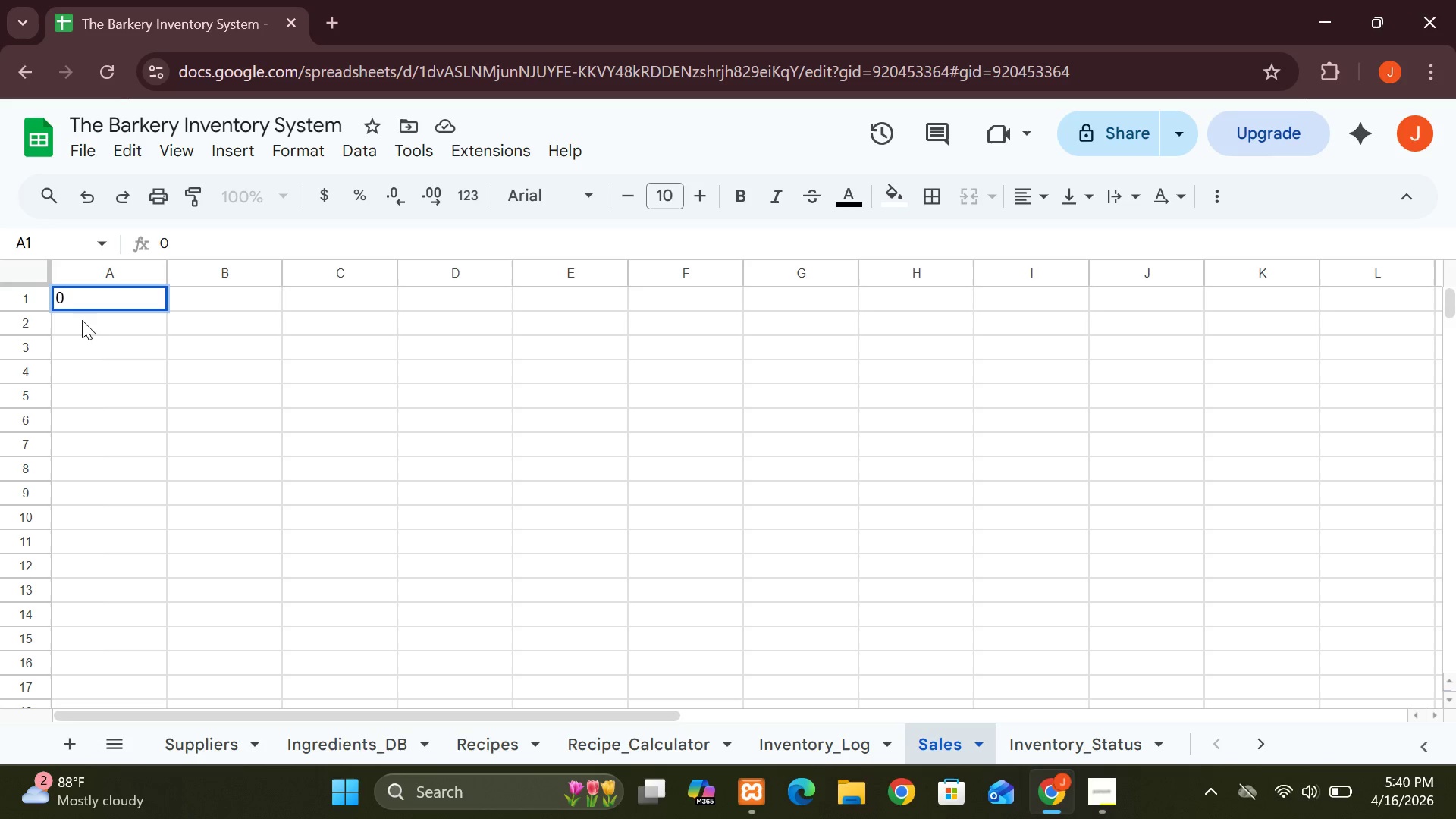 
type(DATE)
key(Backspace)
key(Backspace)
key(Backspace)
key(Backspace)
key(Backspace)
key(Backspace)
type(DATER)
key(Backspace)
 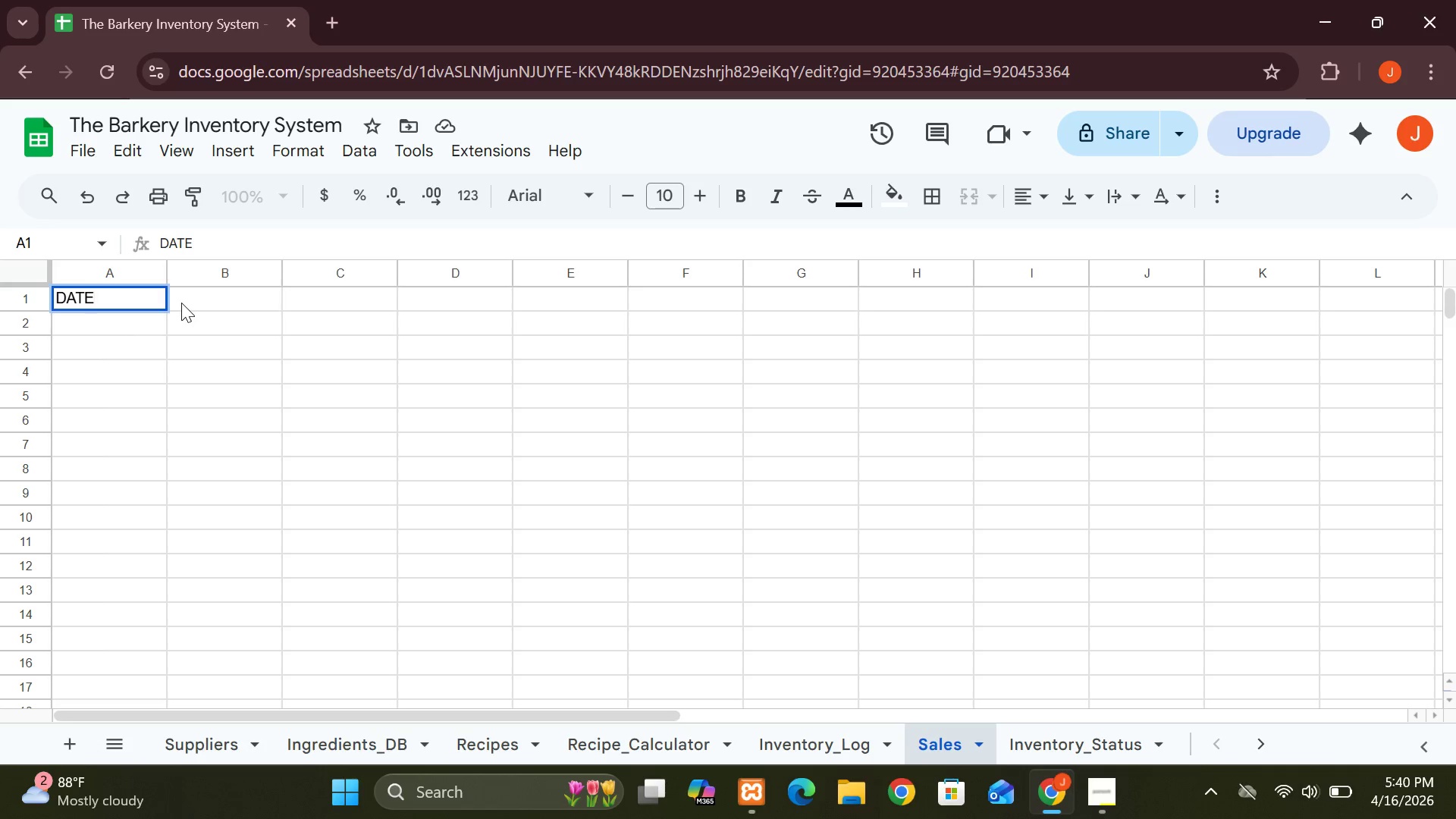 
left_click([181, 302])
 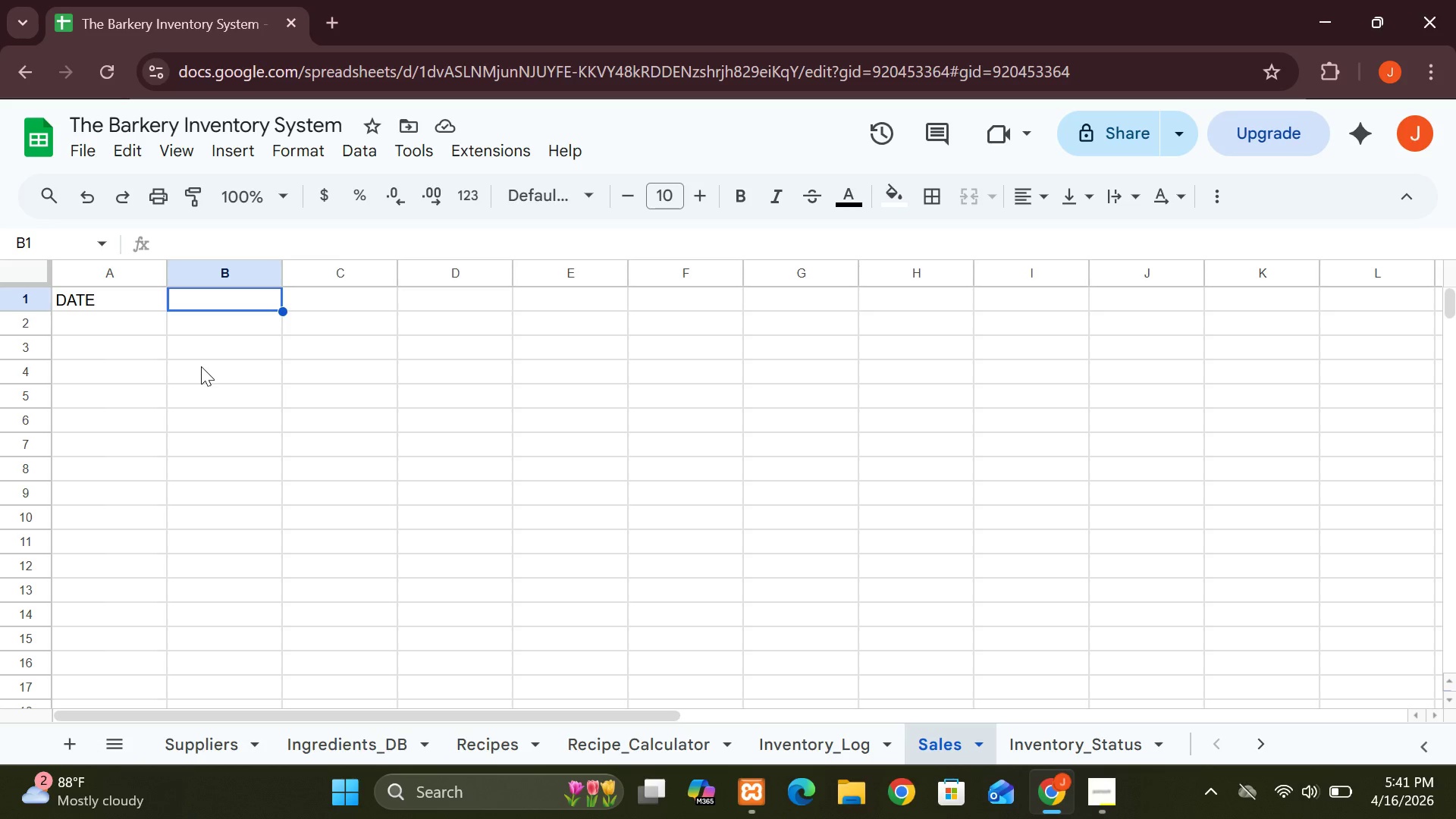 
wait(21.88)
 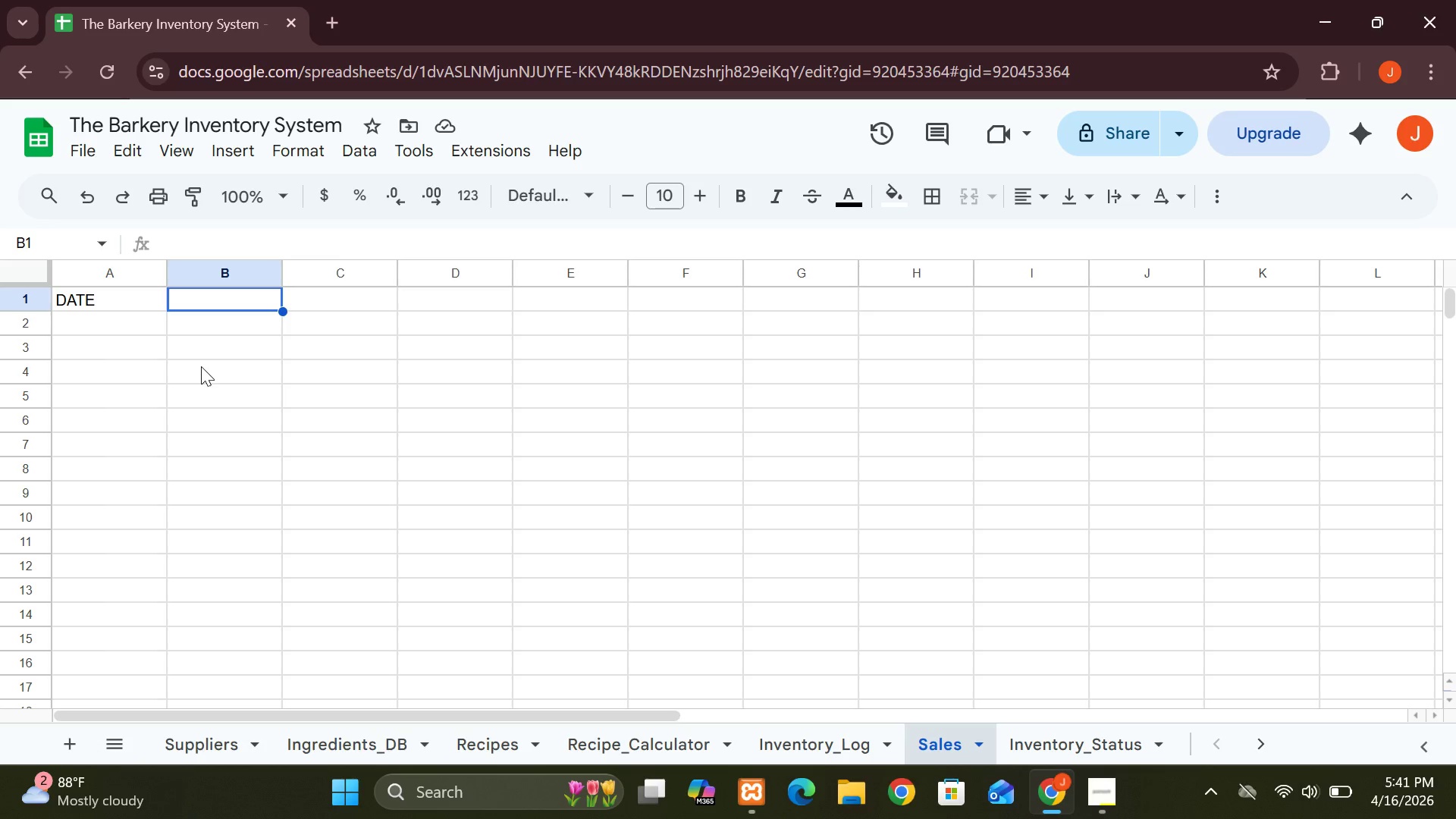 
type(Product)
 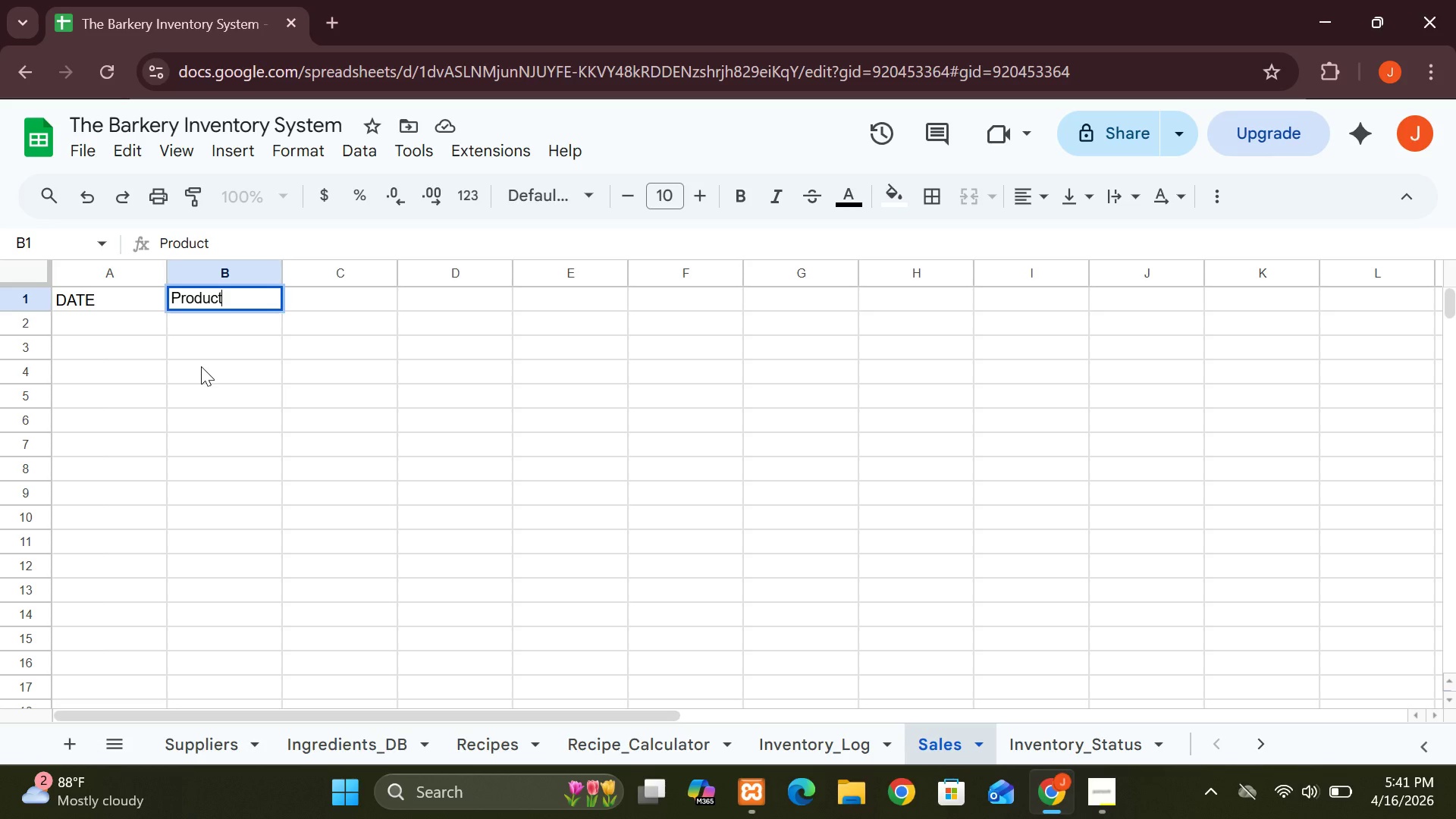 
wait(16.88)
 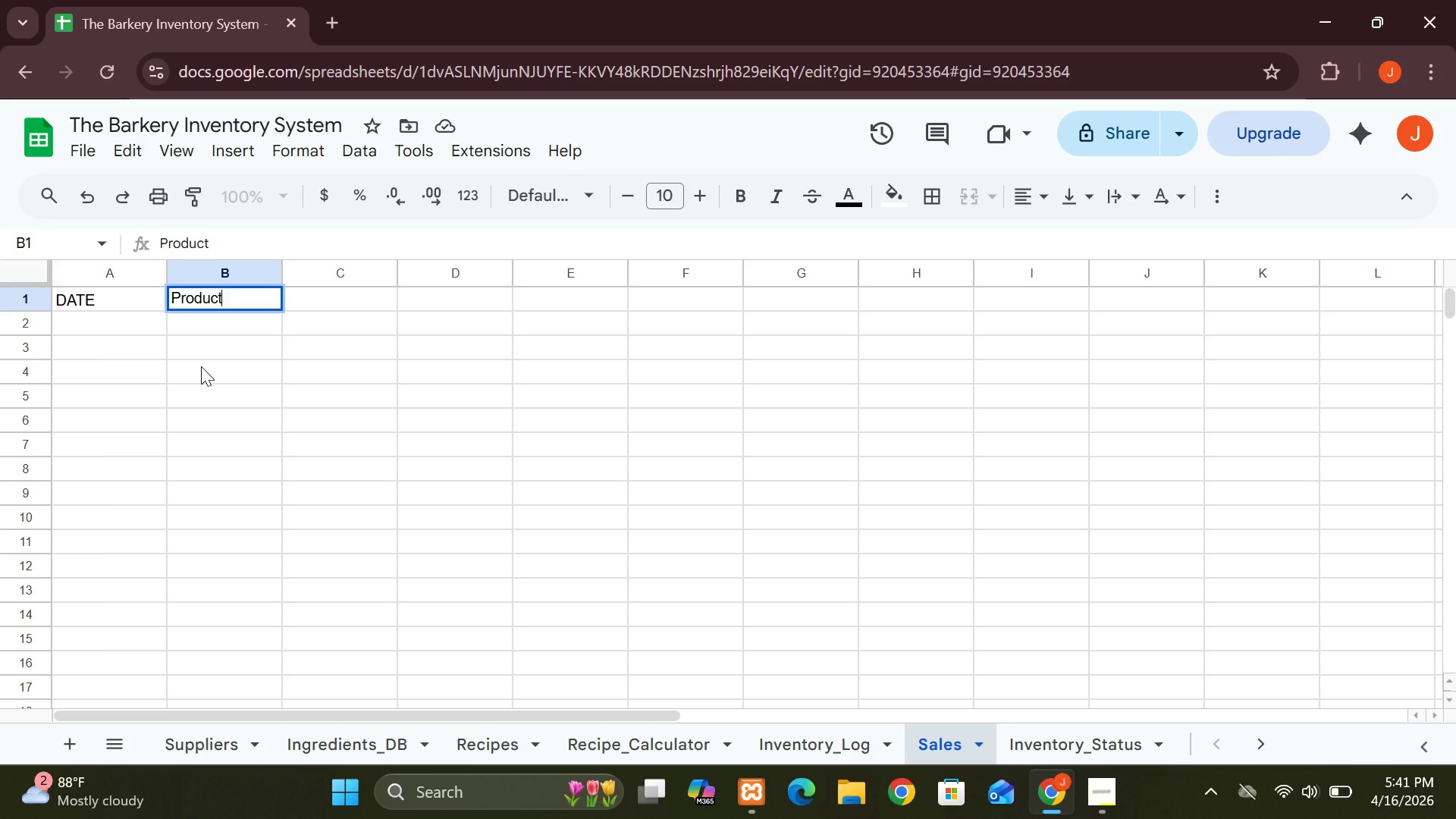 
left_click([362, 297])
 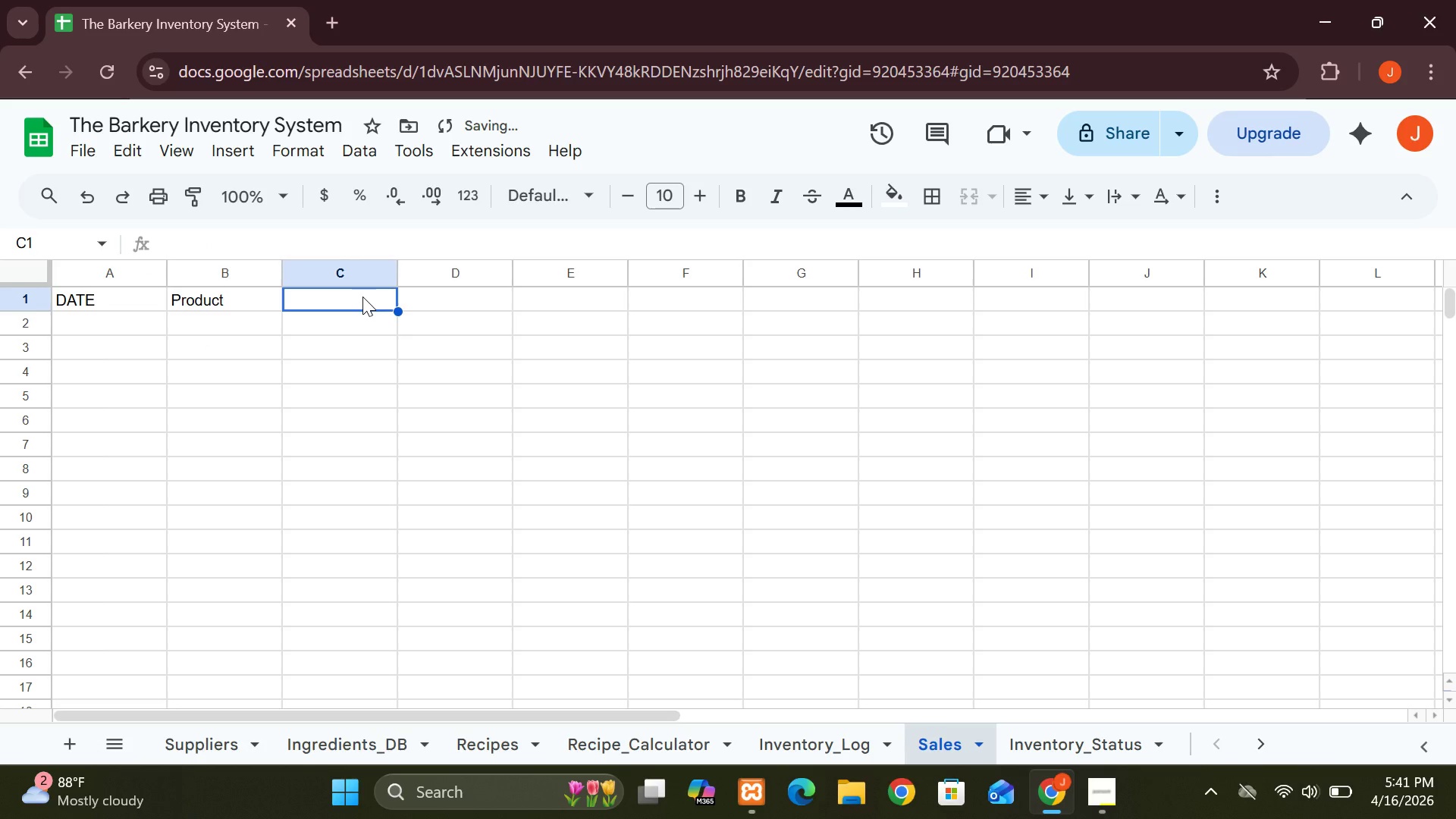 
type(Units)
 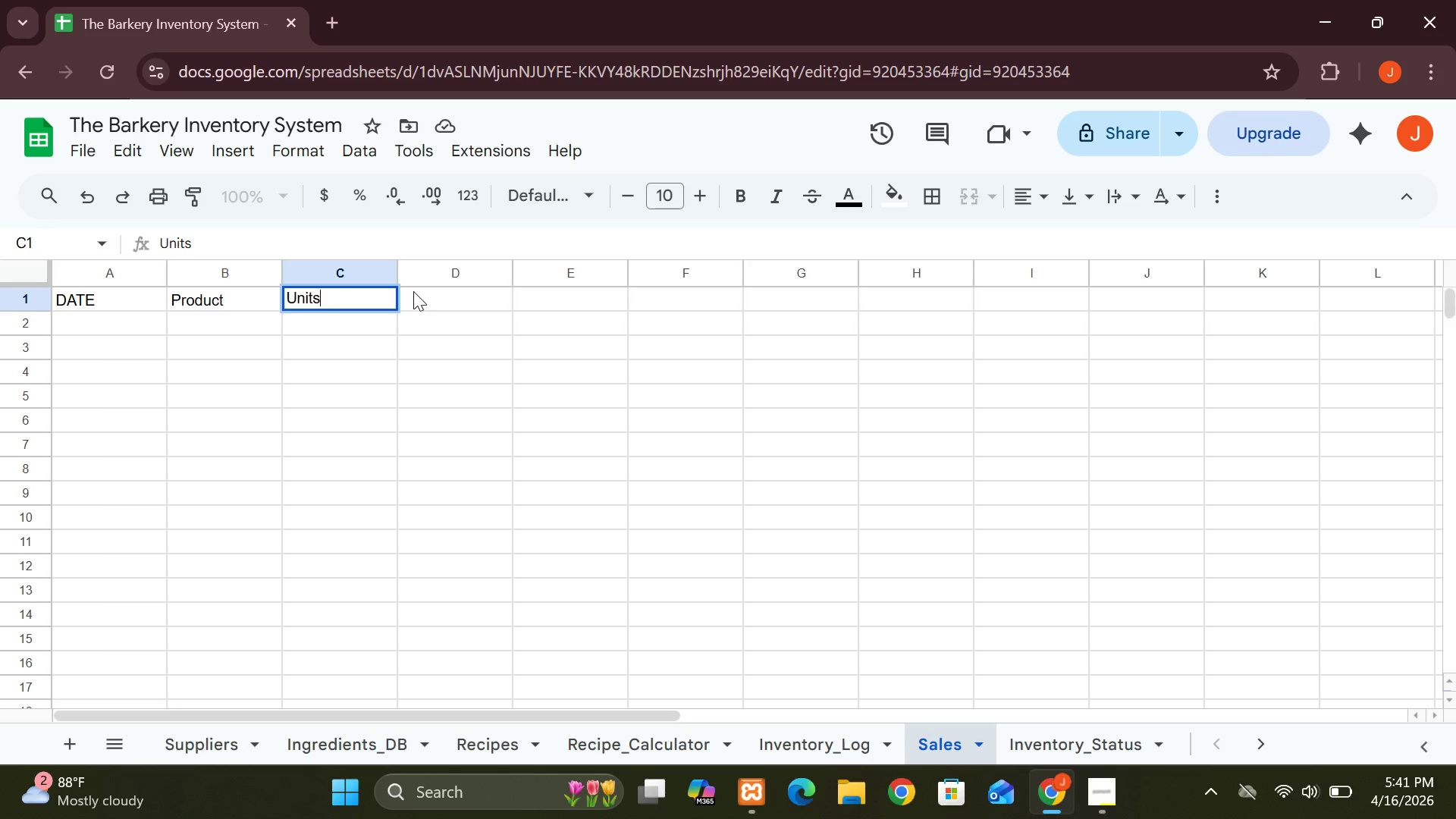 
left_click([416, 289])
 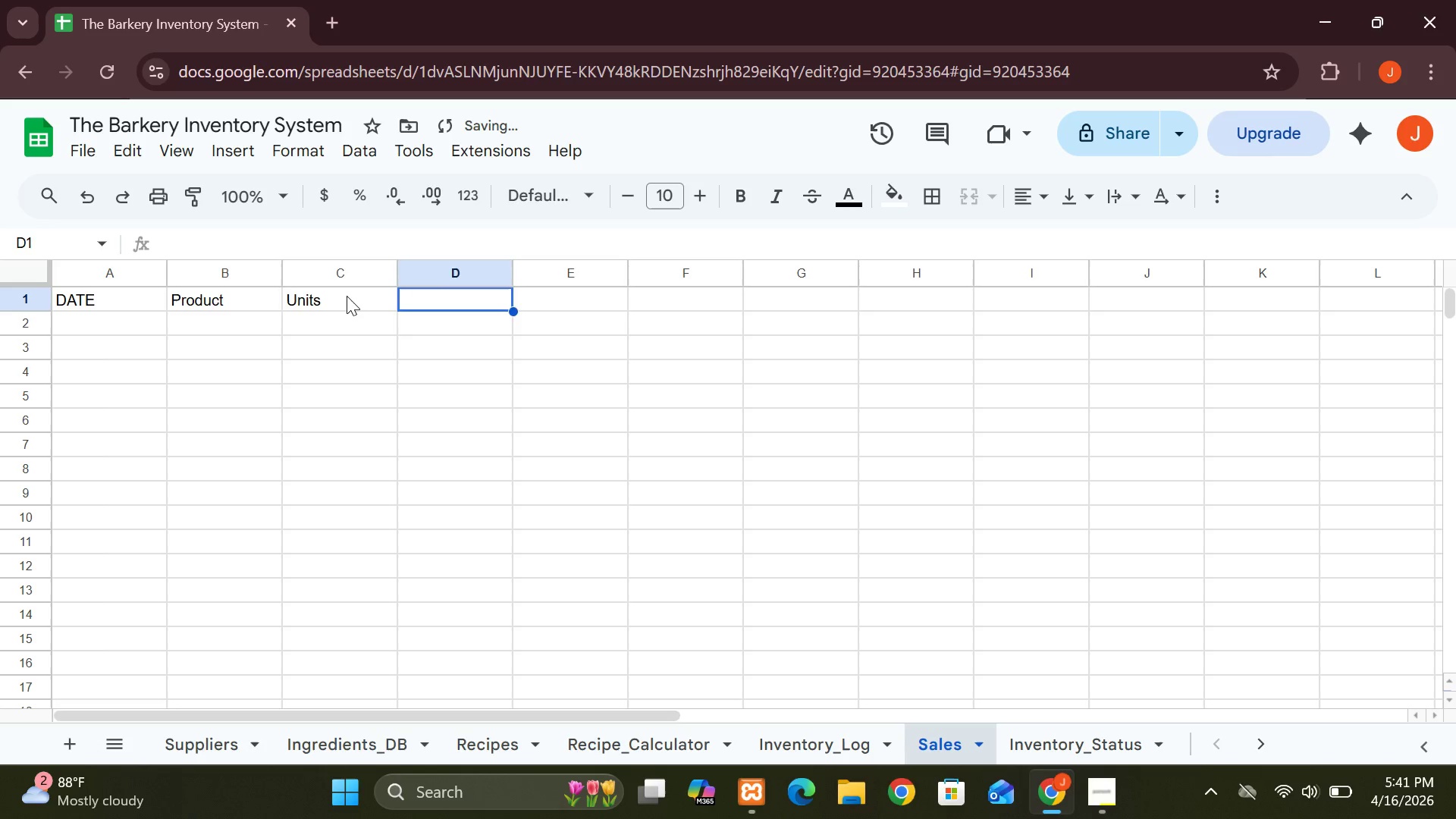 
double_click([347, 296])
 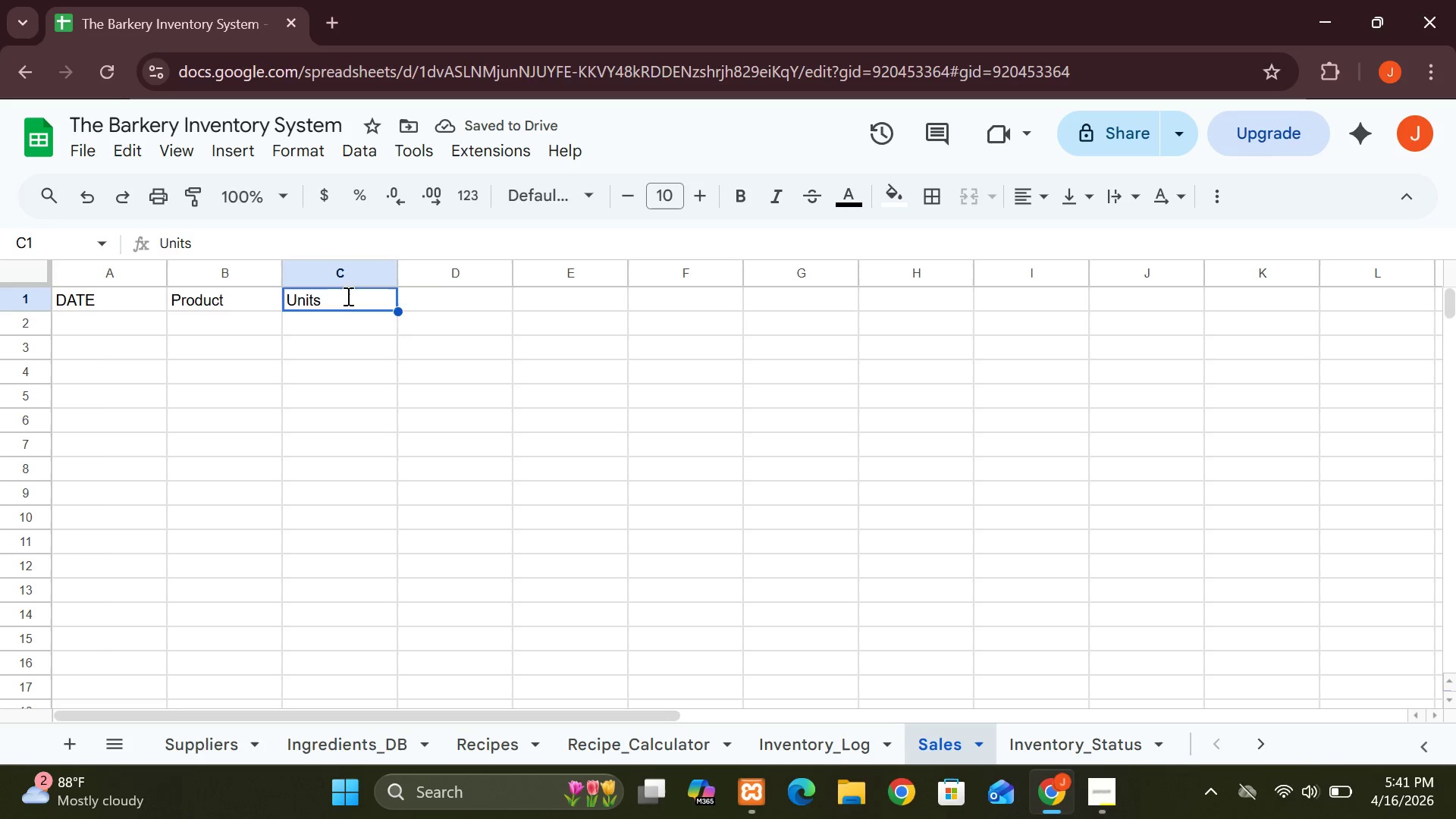 
triple_click([347, 296])
 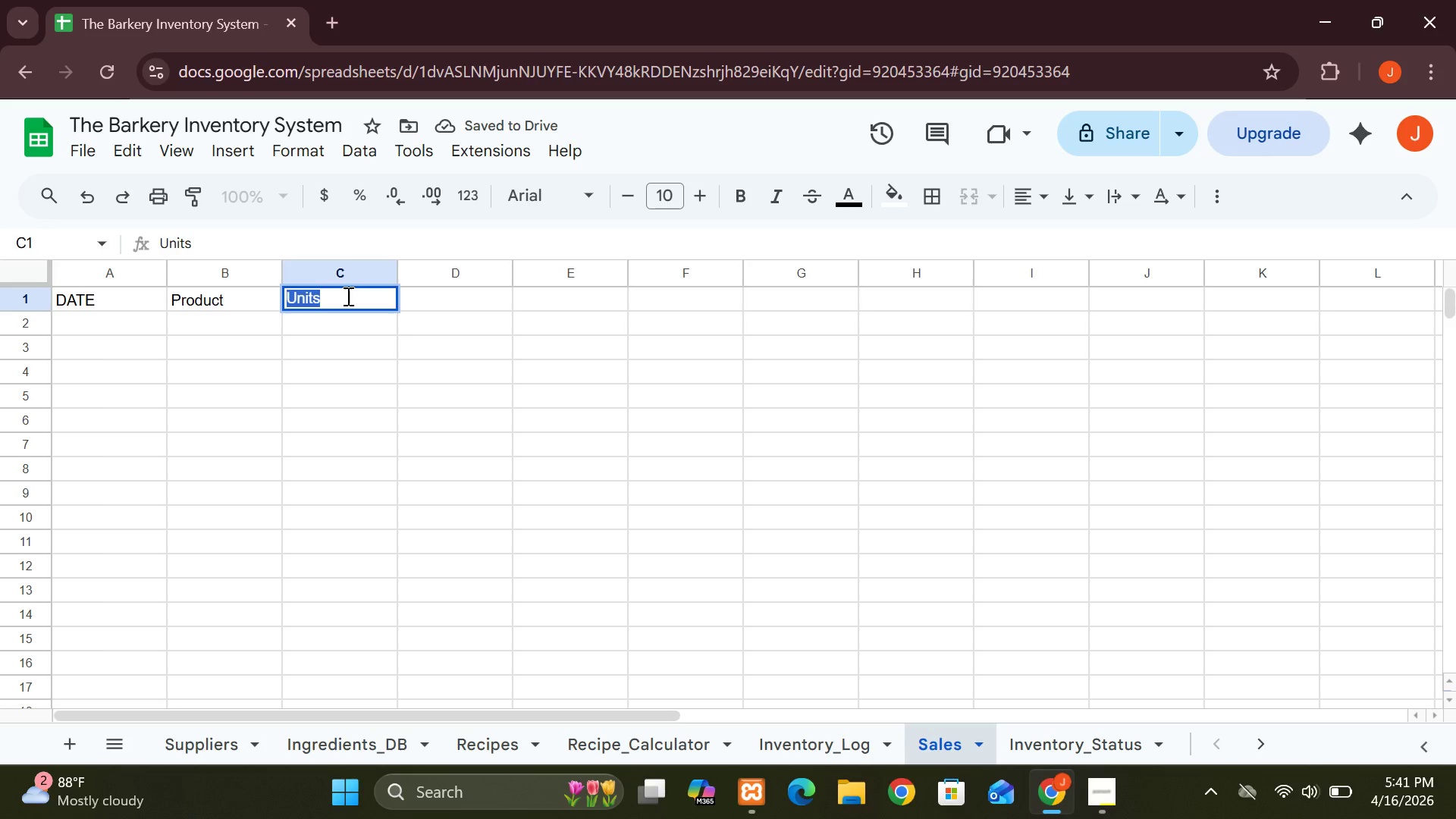 
double_click([347, 296])
 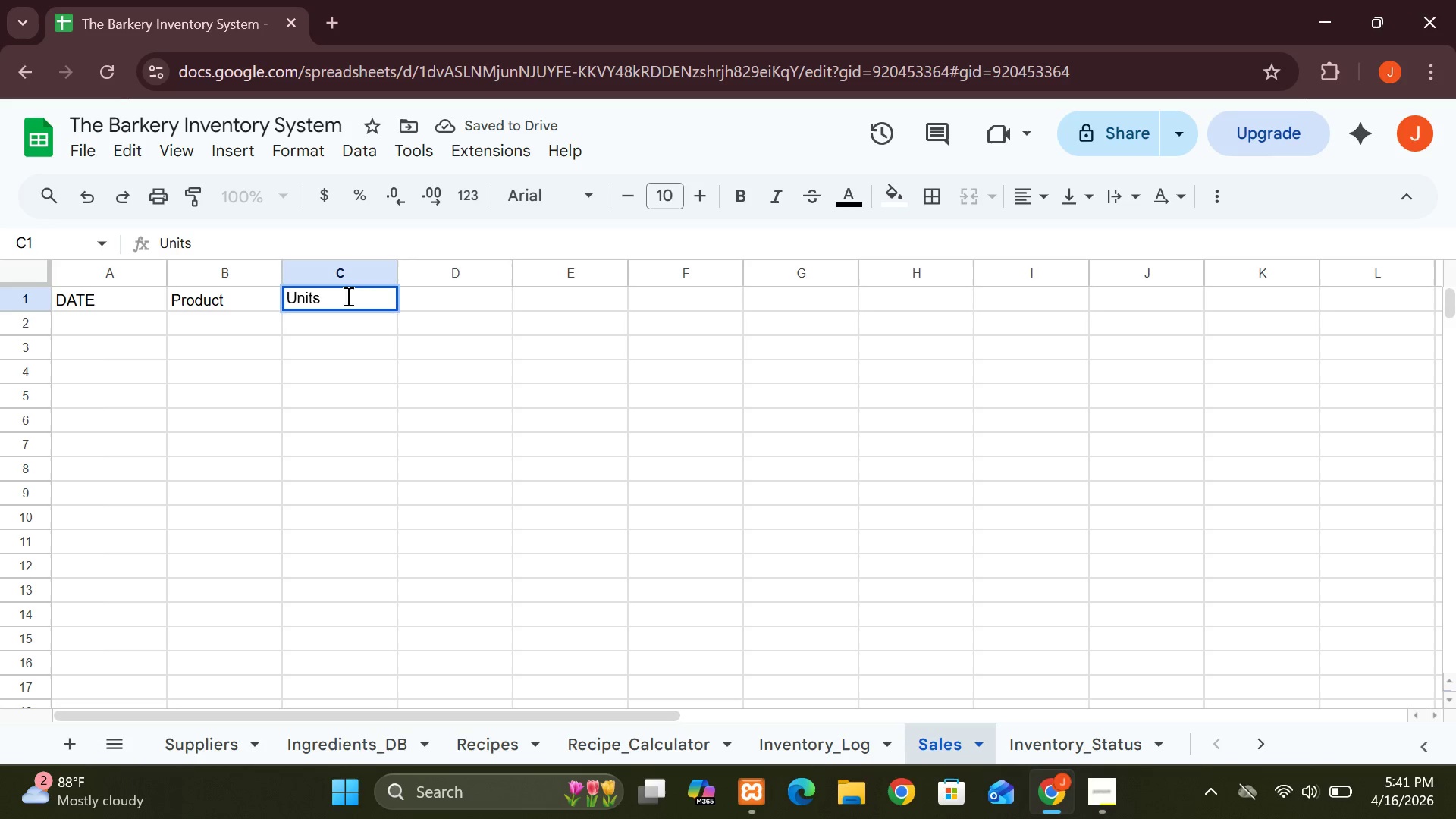 
key(Minus)
 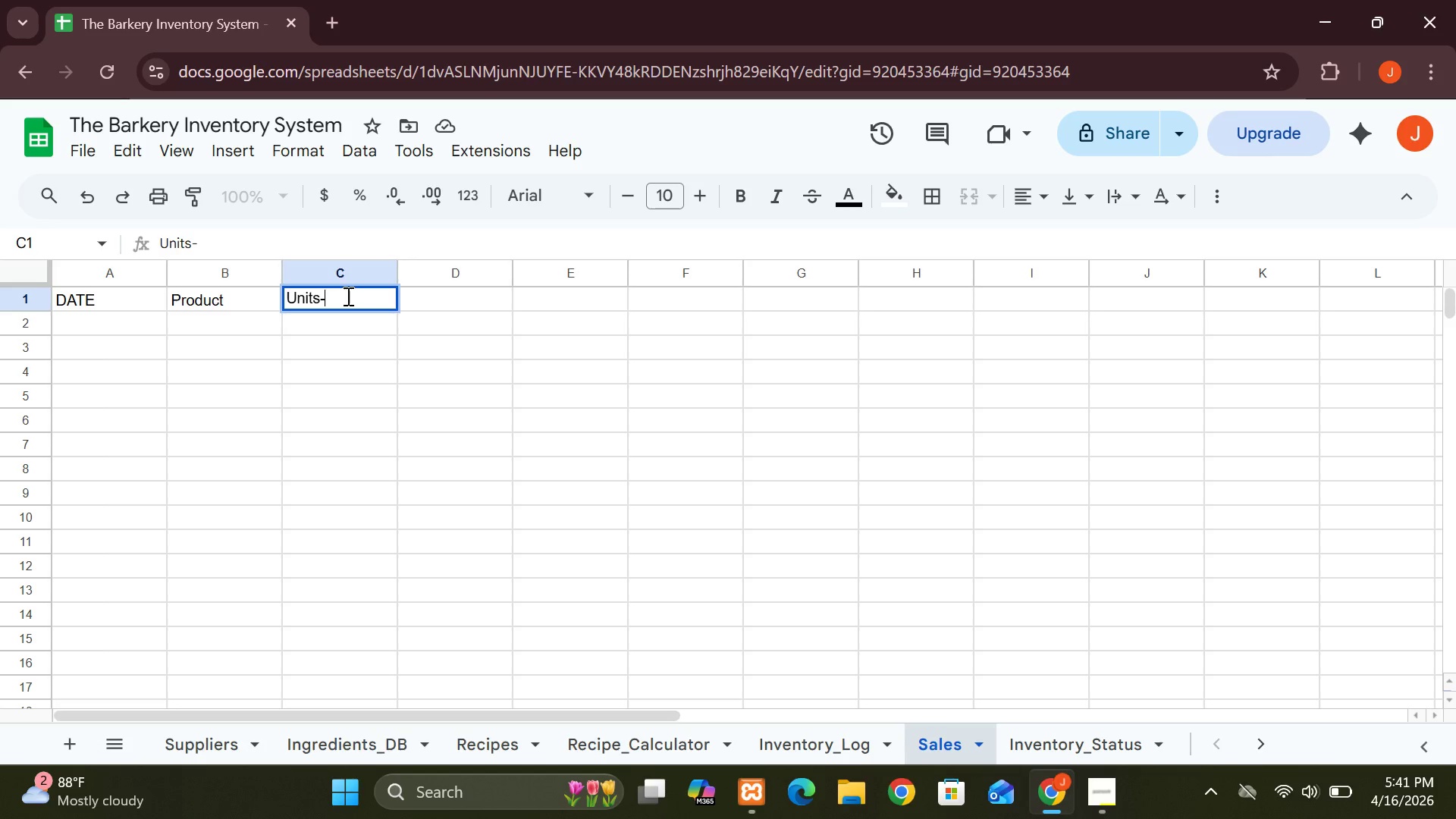 
key(Backspace)
 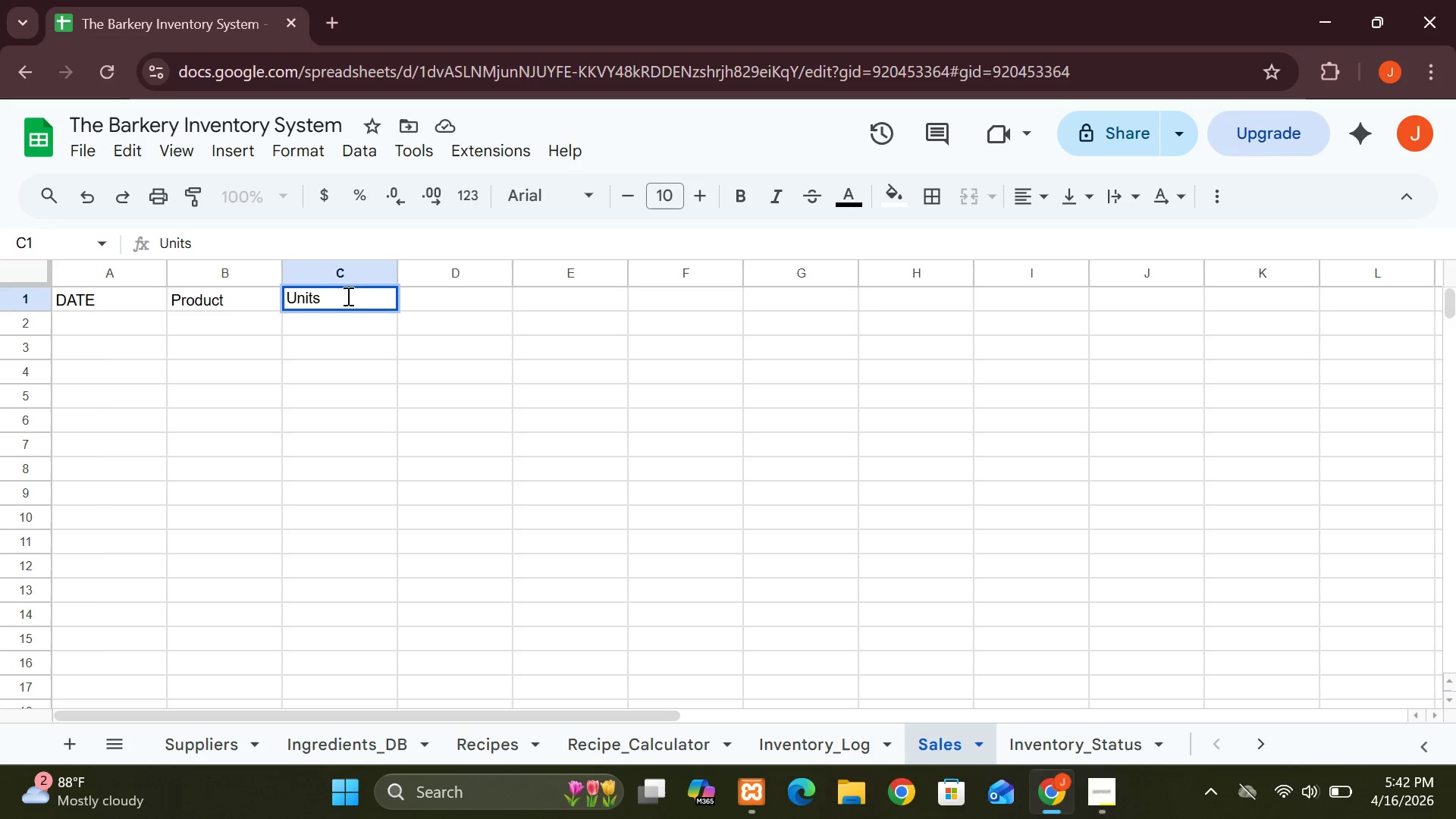 
wait(13.45)
 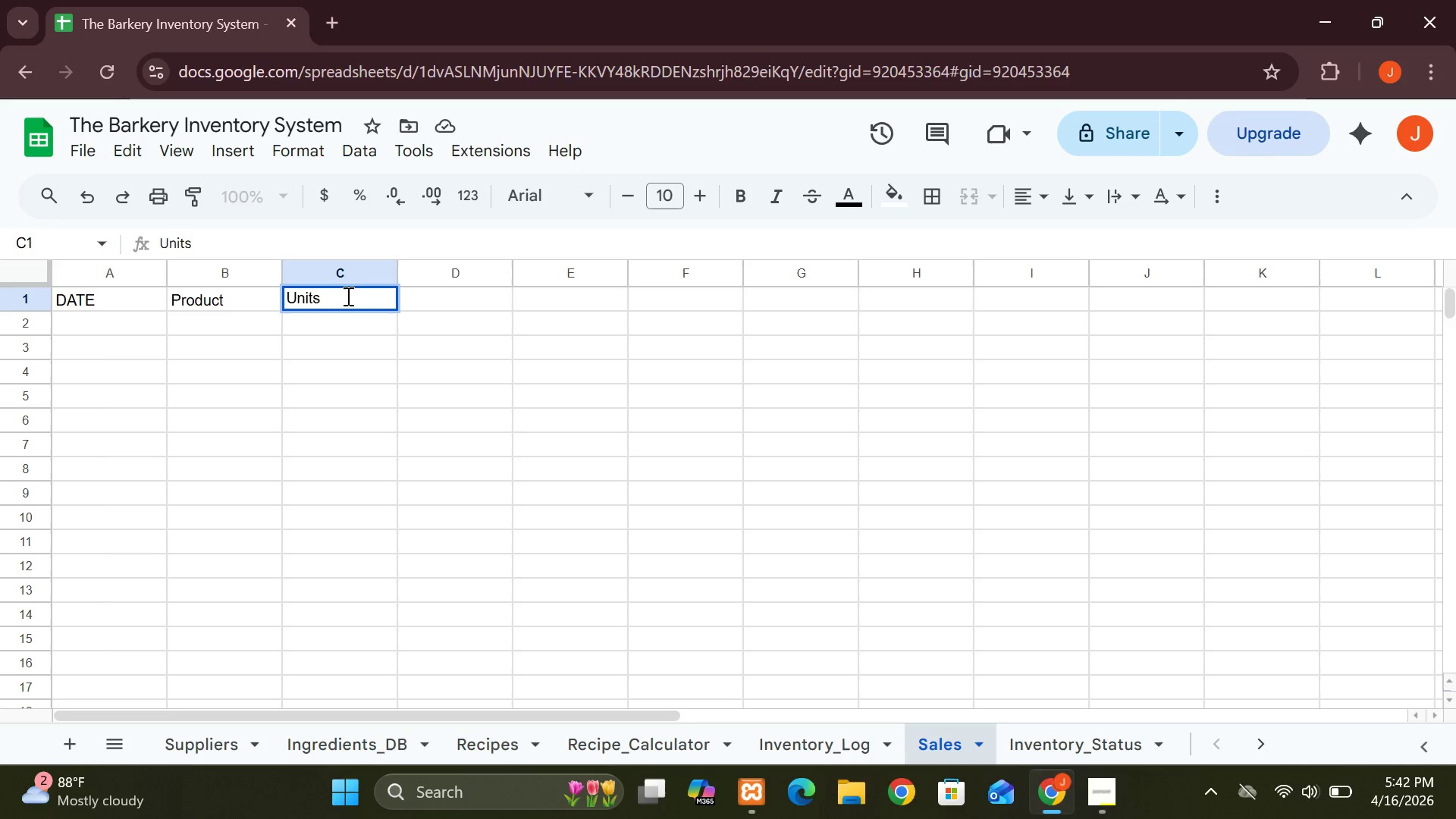 
hold_key(key=Tab, duration=0.59)
 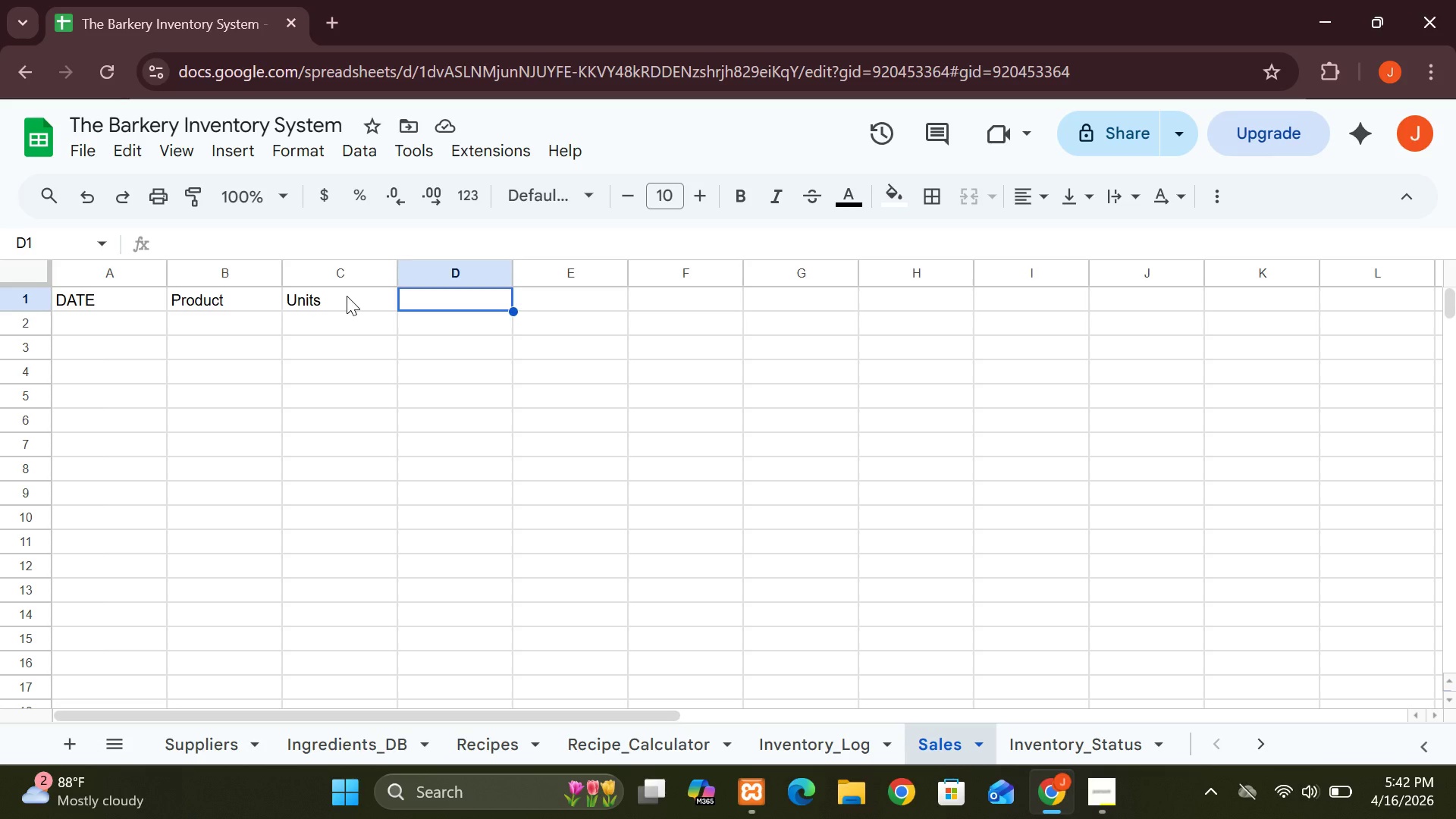 
key(Tab)
 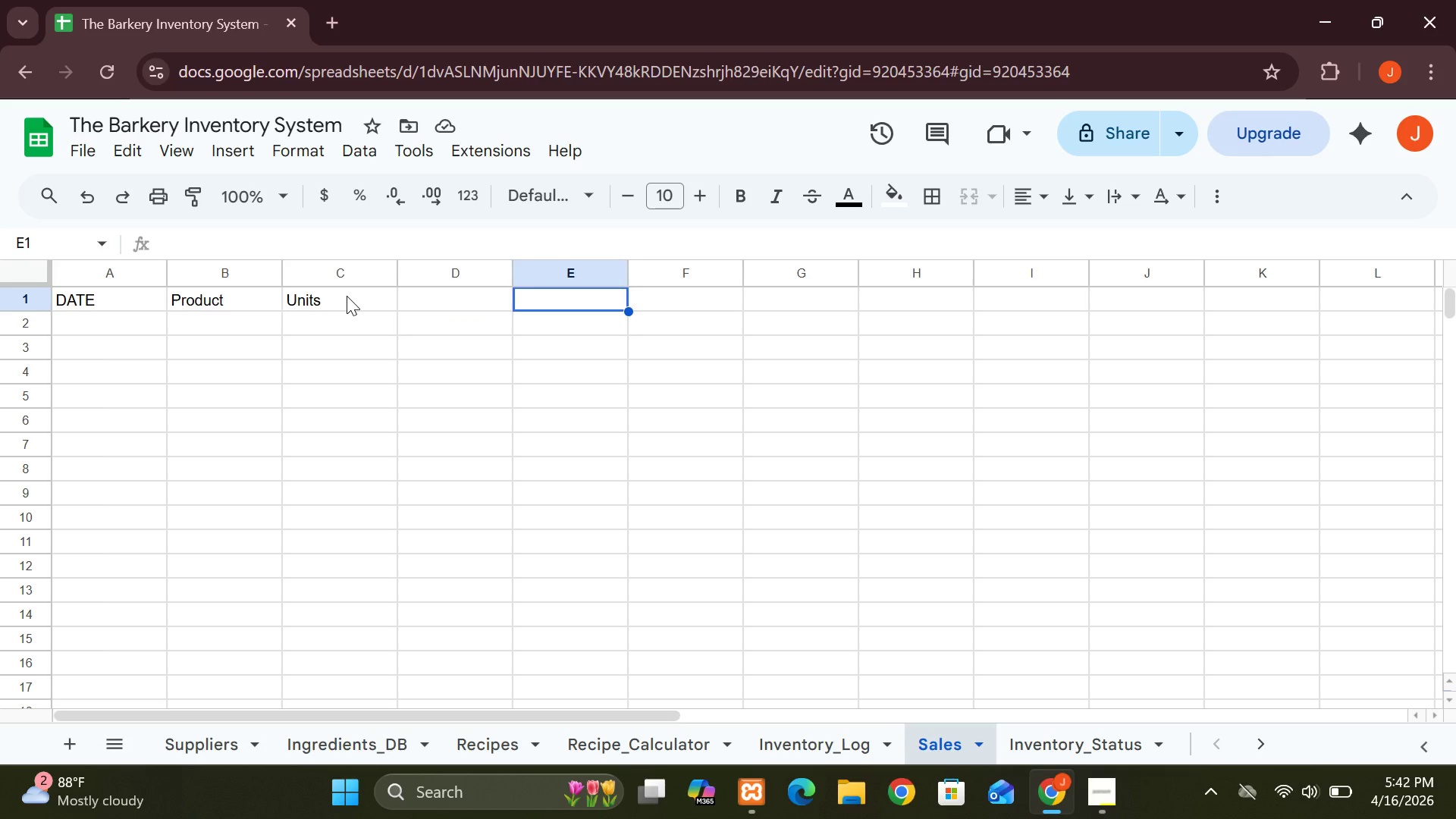 
key(ArrowLeft)
 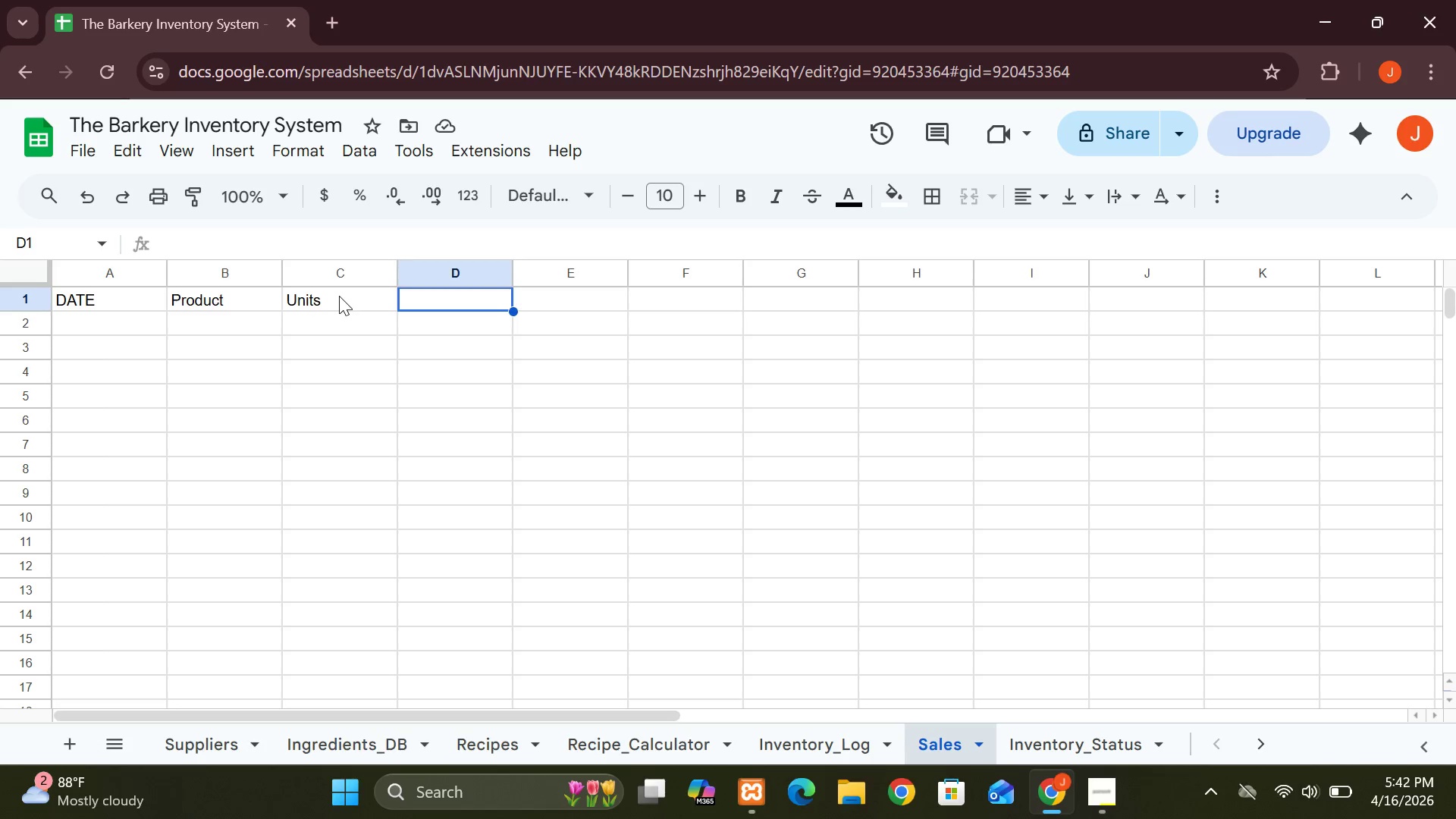 
left_click([339, 296])
 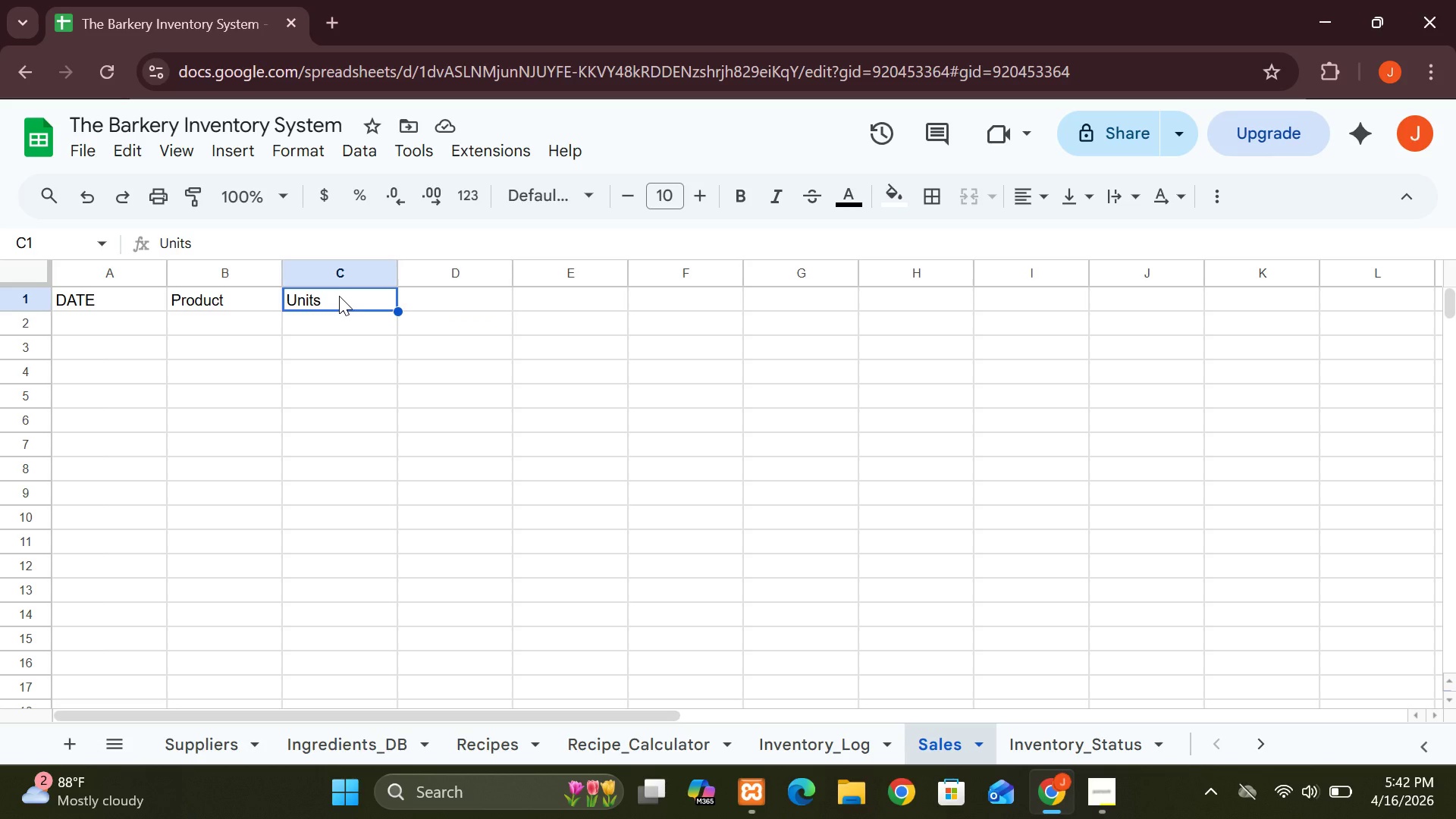 
wait(9.06)
 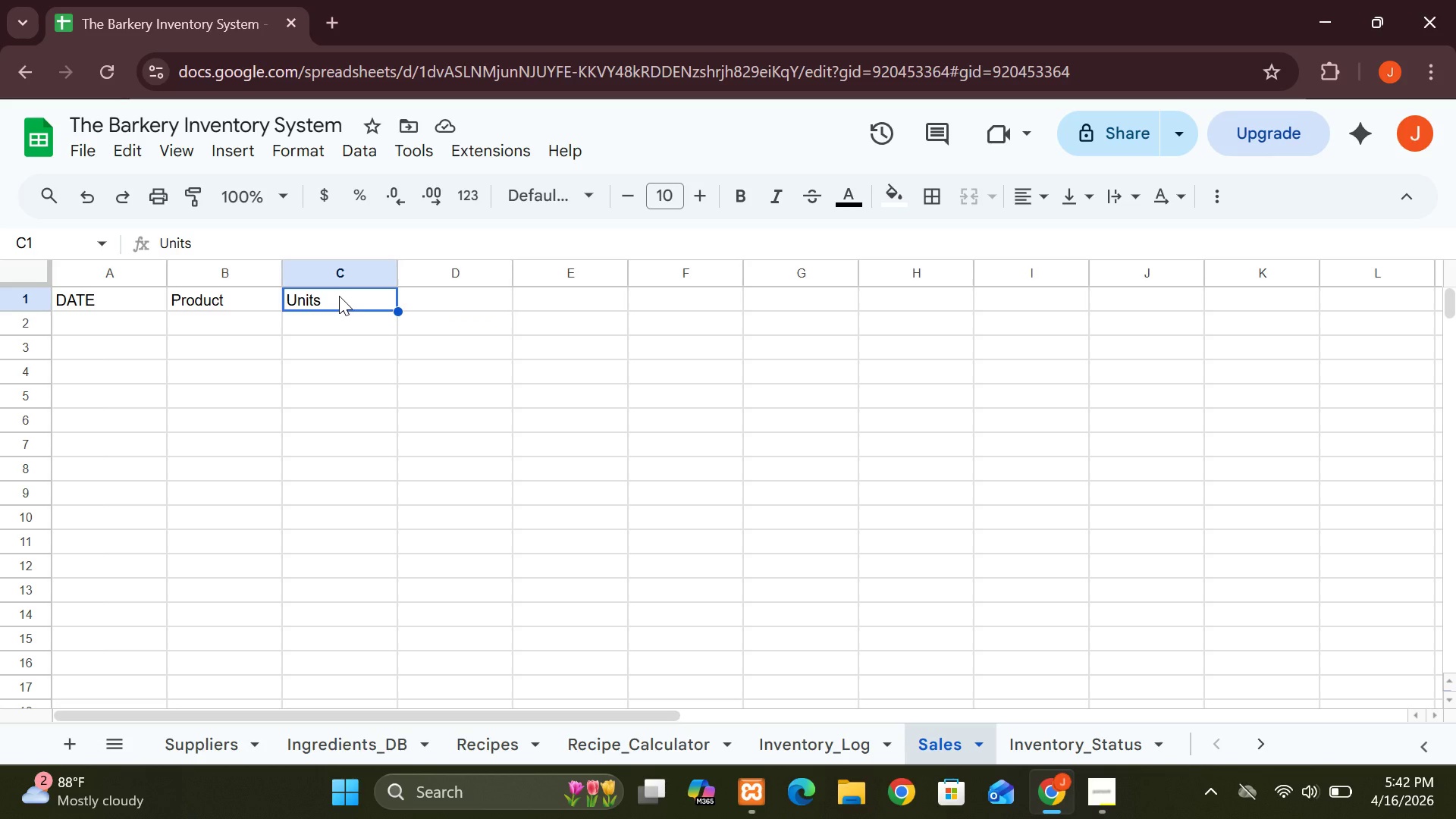 
key(VolumeUp)
 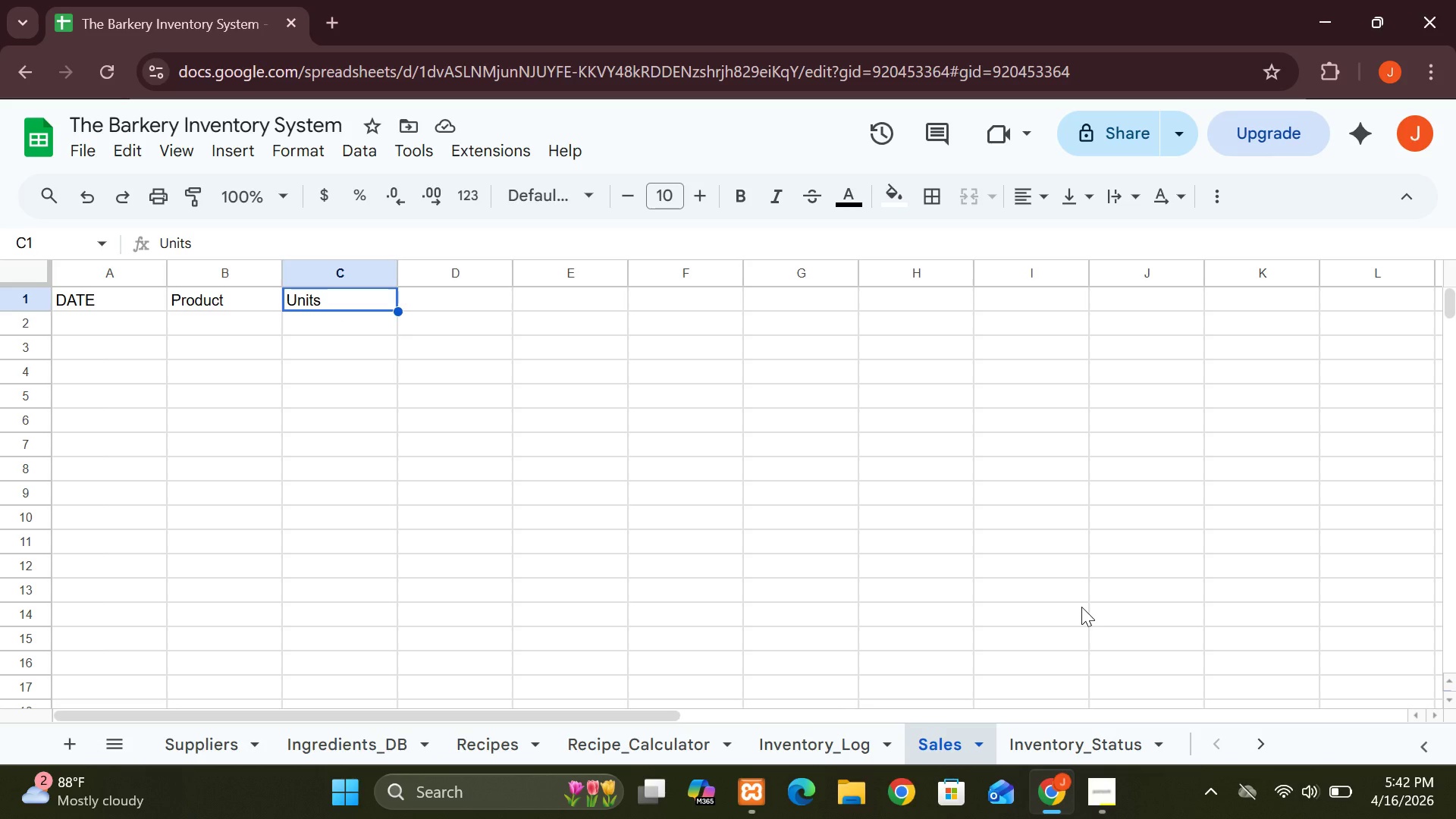 
wait(9.19)
 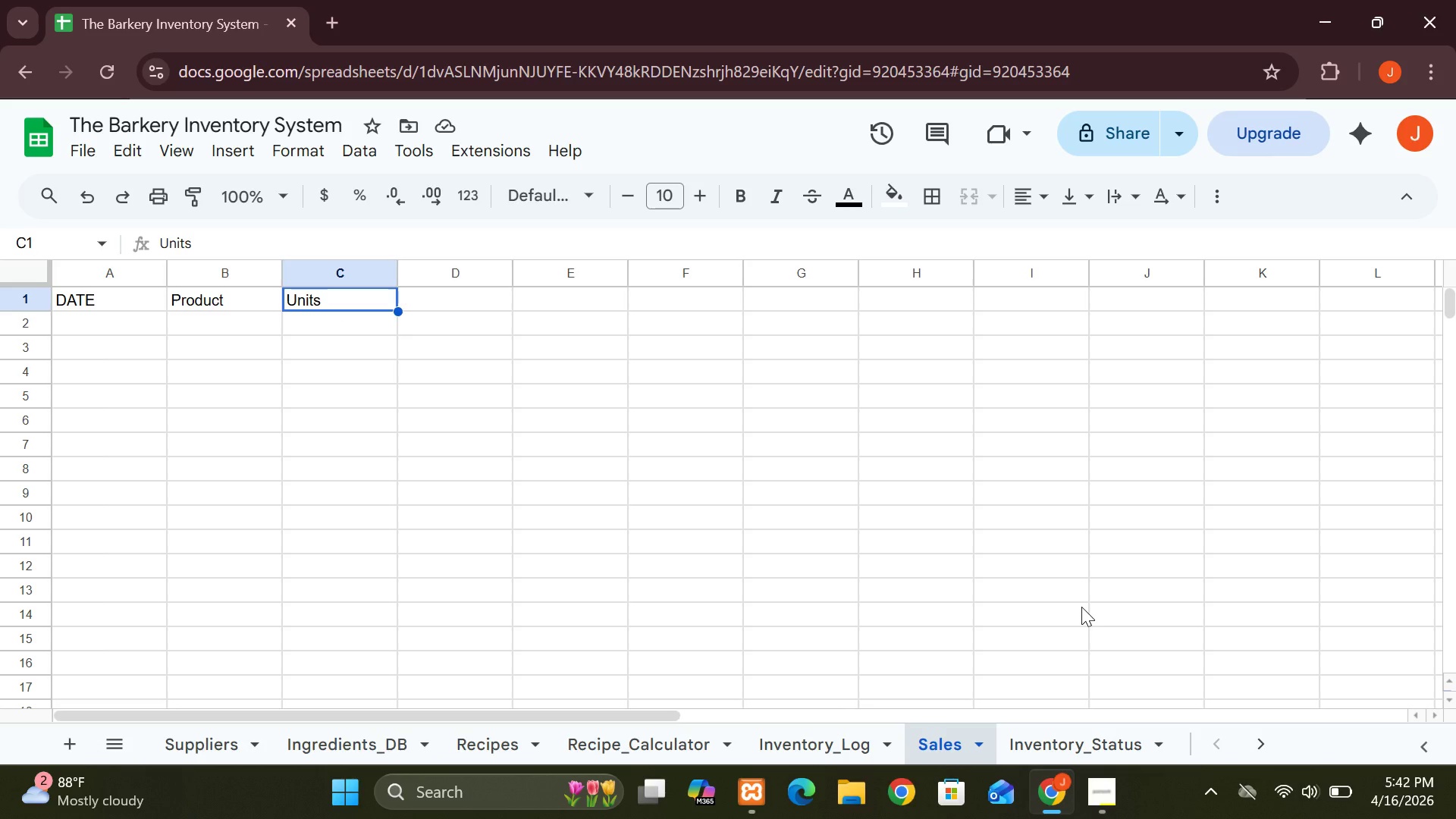 
left_click([353, 297])
 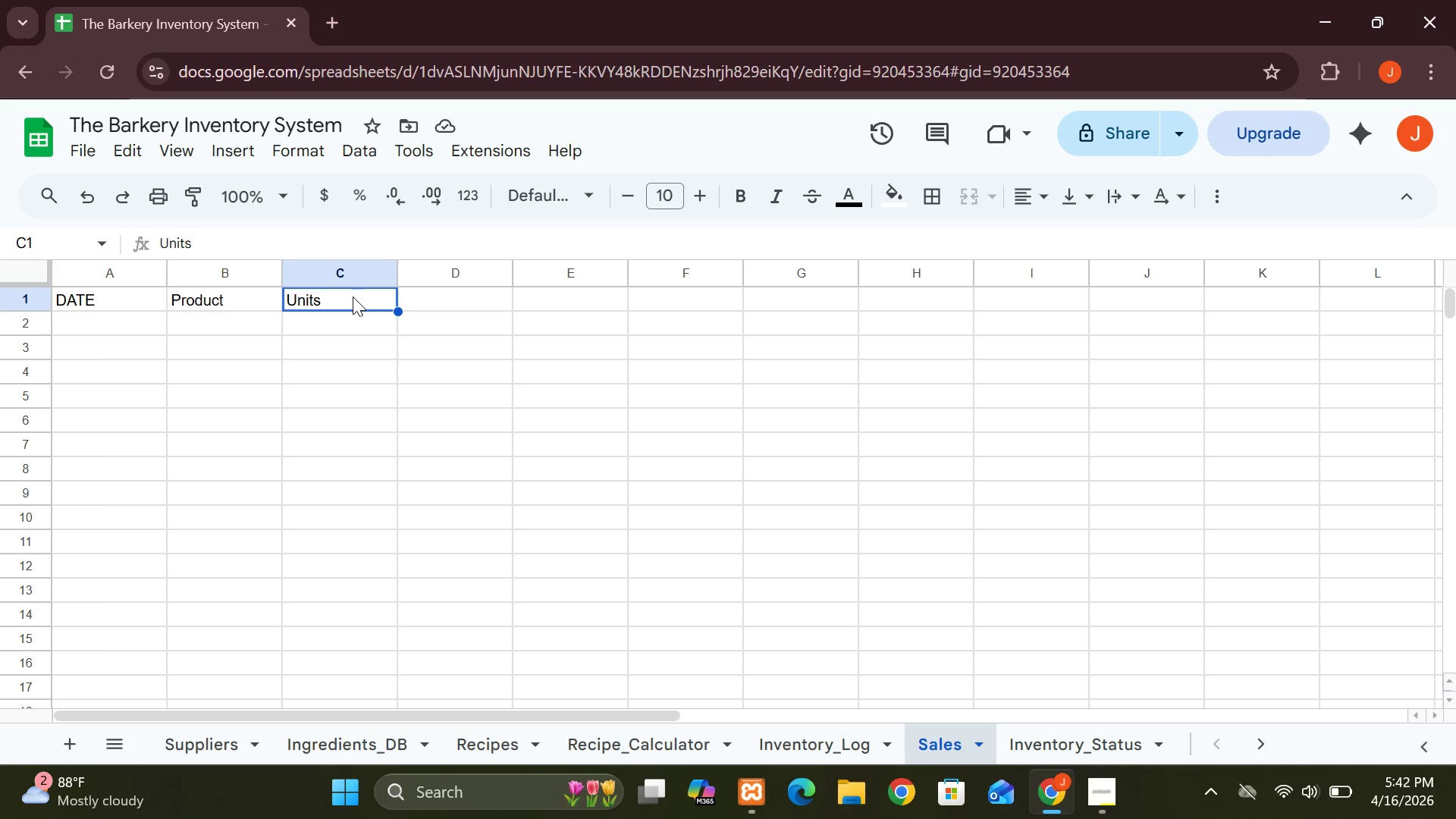 
double_click([353, 297])
 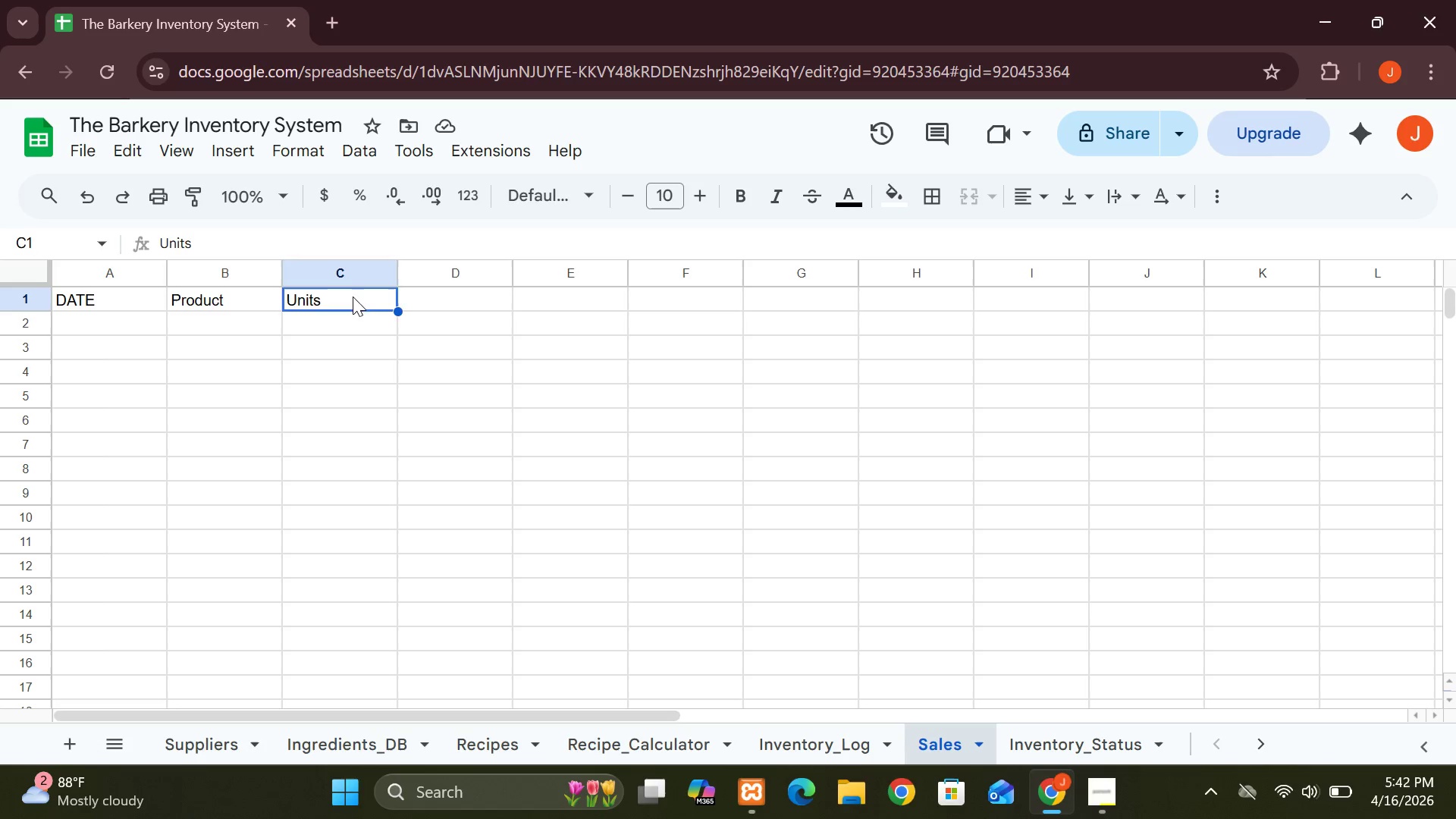 
triple_click([353, 297])
 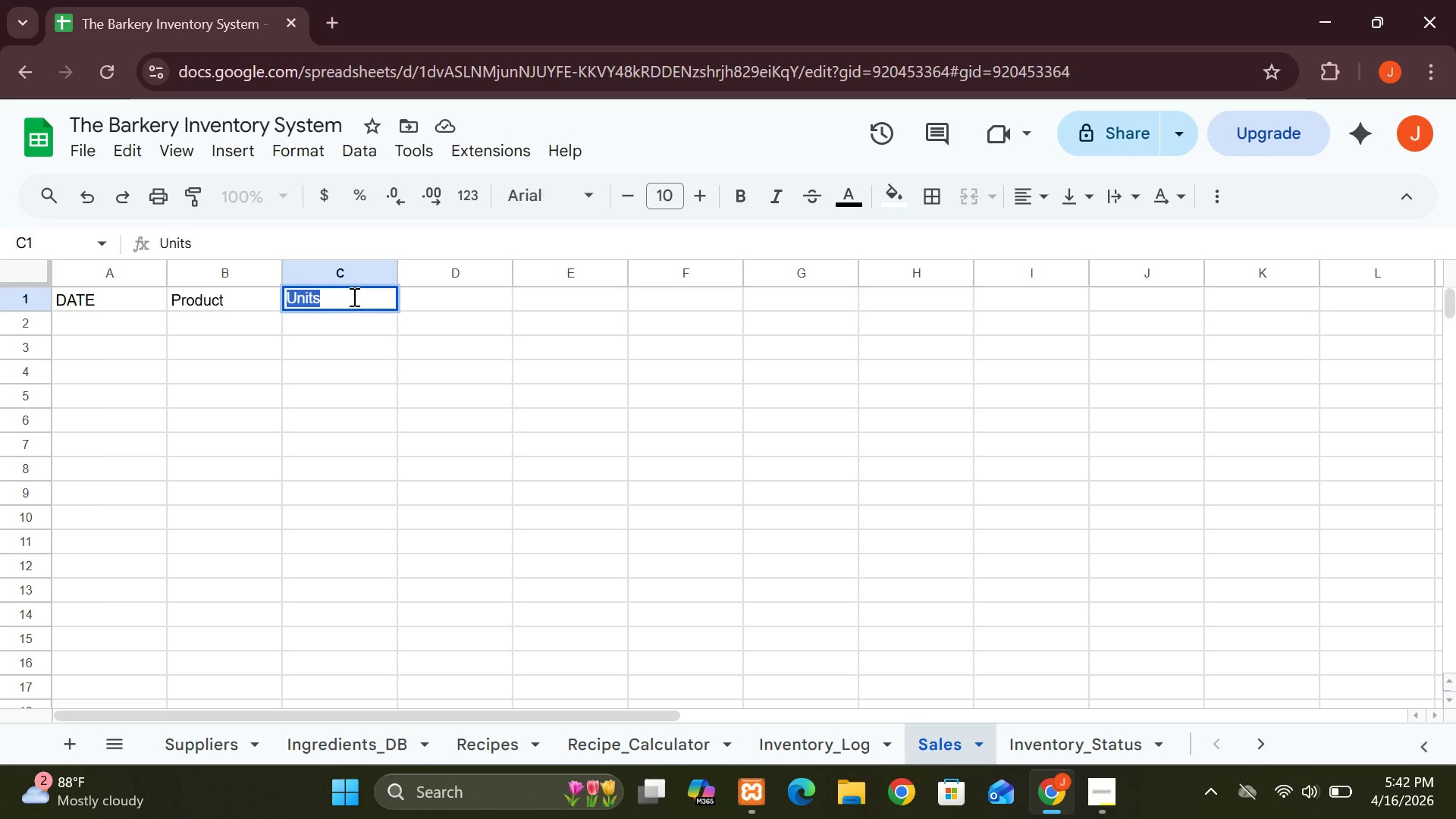 
triple_click([353, 297])
 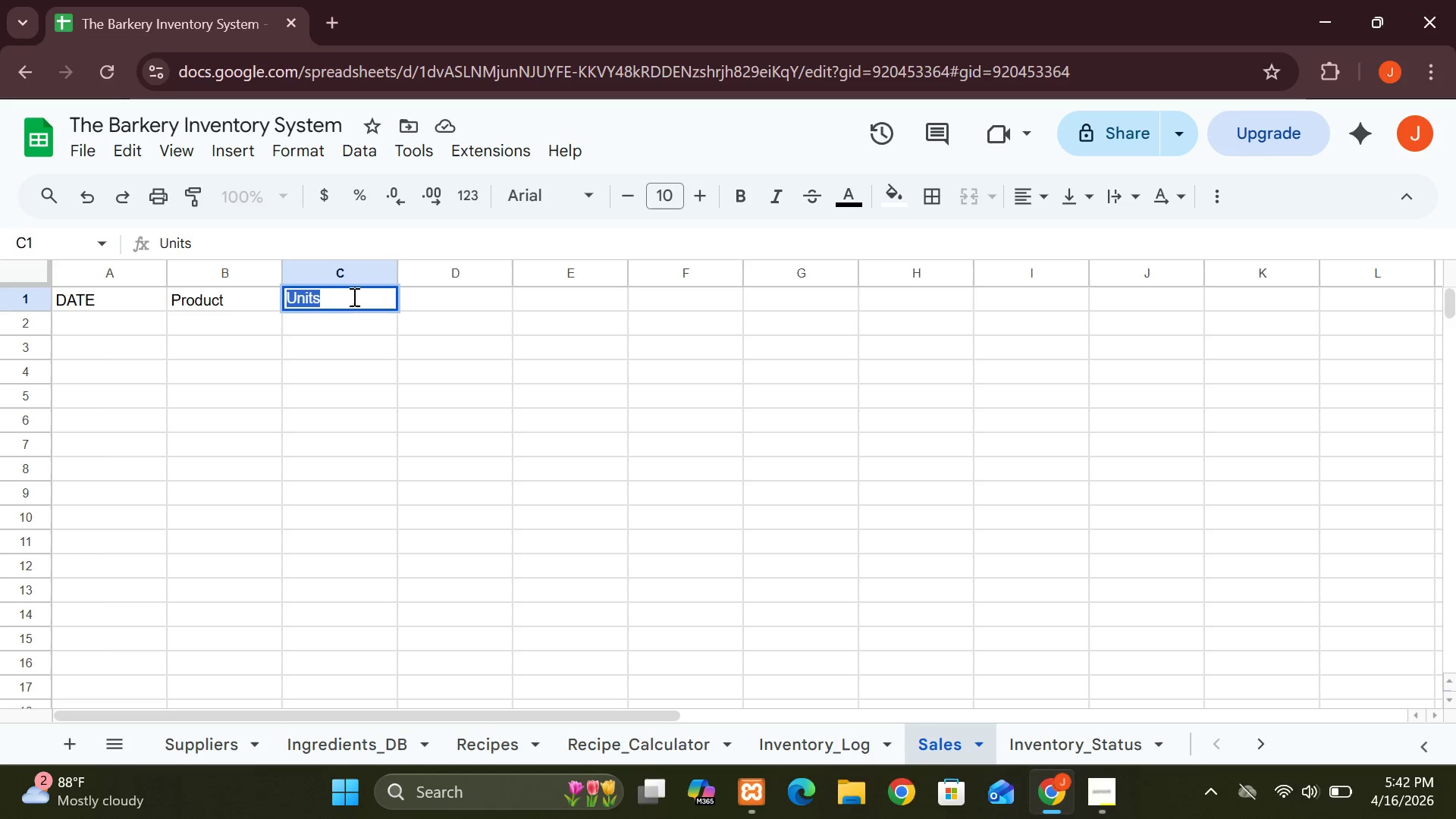 
triple_click([353, 297])
 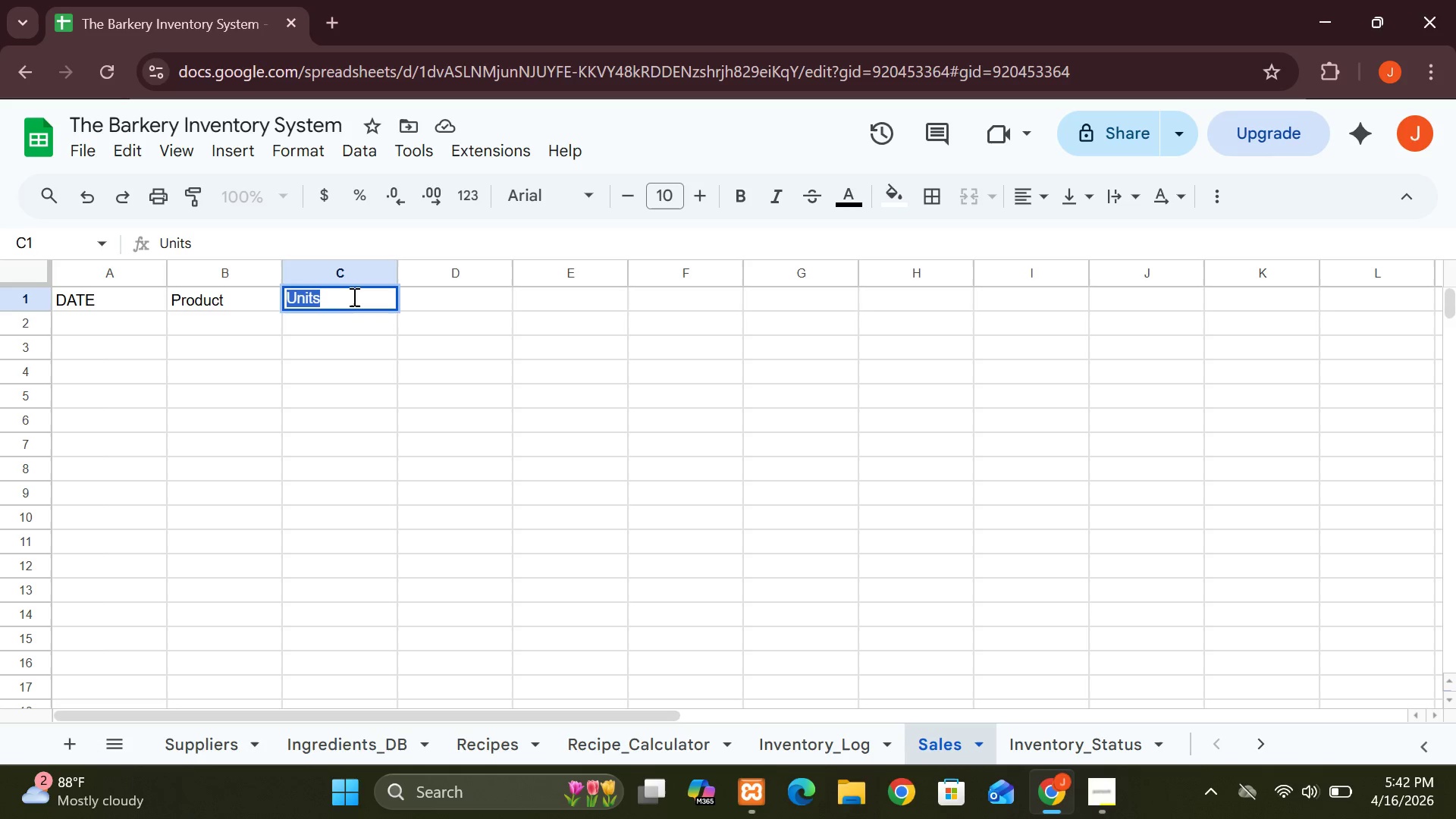 
triple_click([353, 297])
 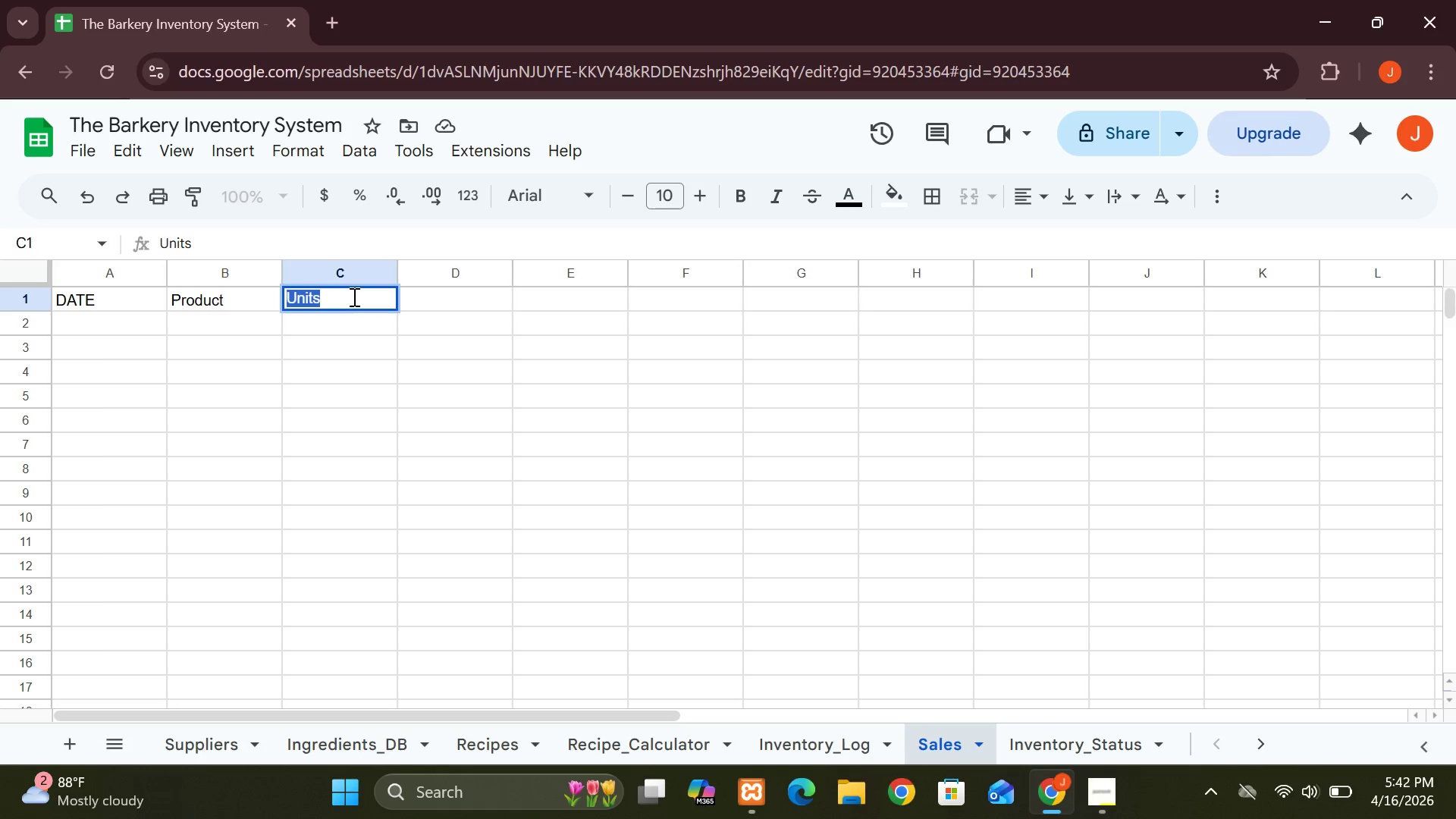 
triple_click([353, 297])
 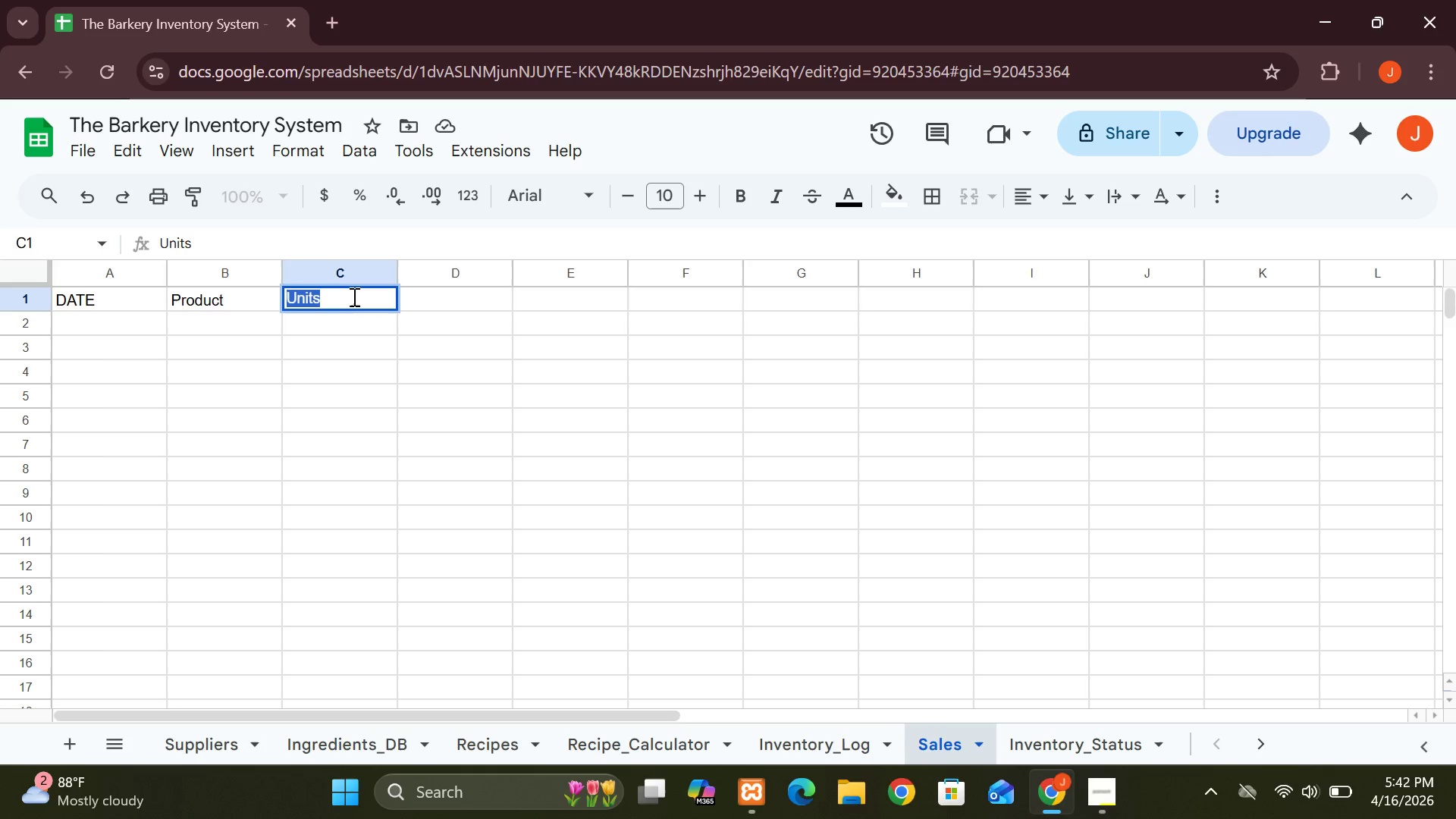 
triple_click([353, 297])
 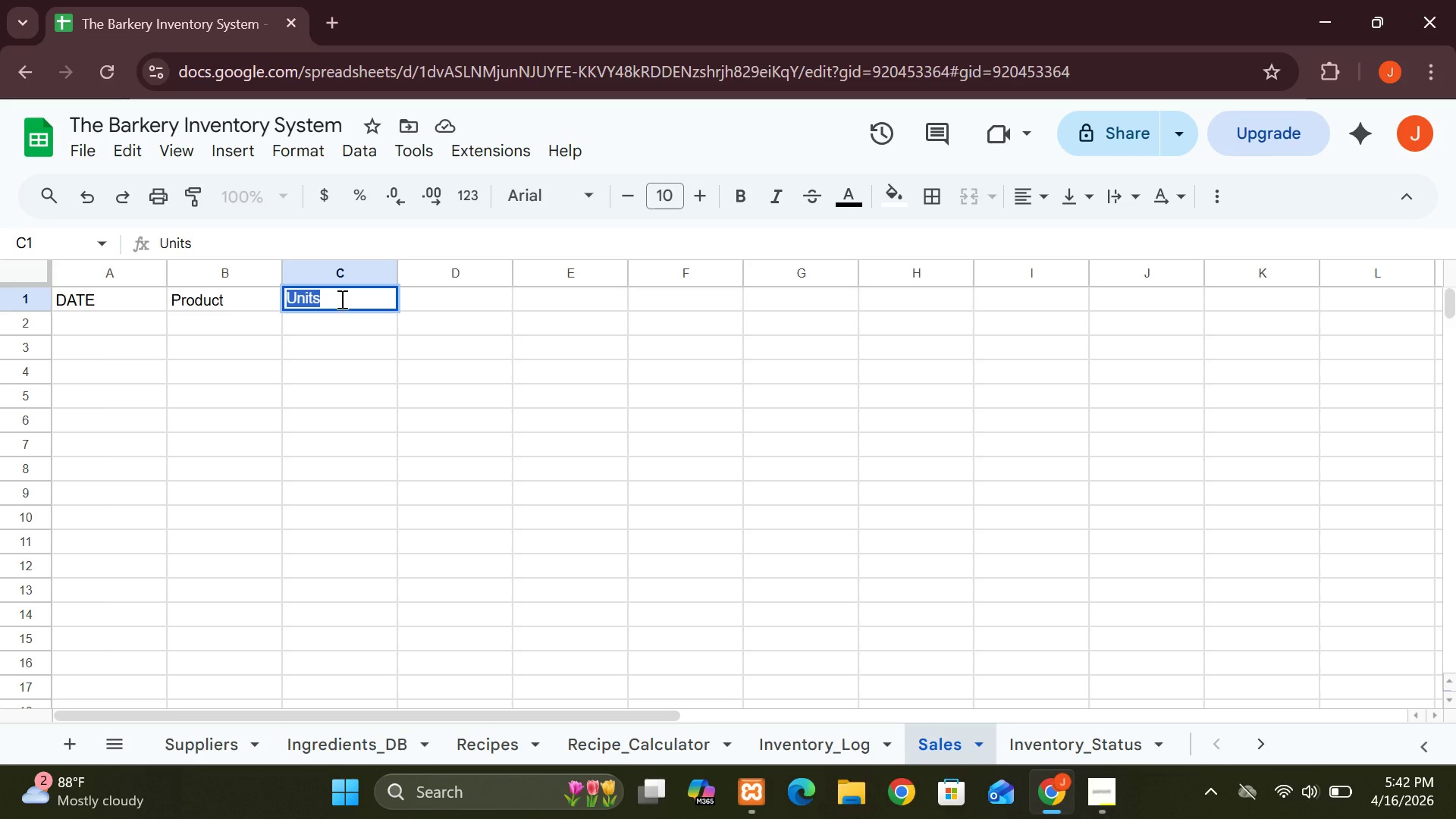 
double_click([340, 299])
 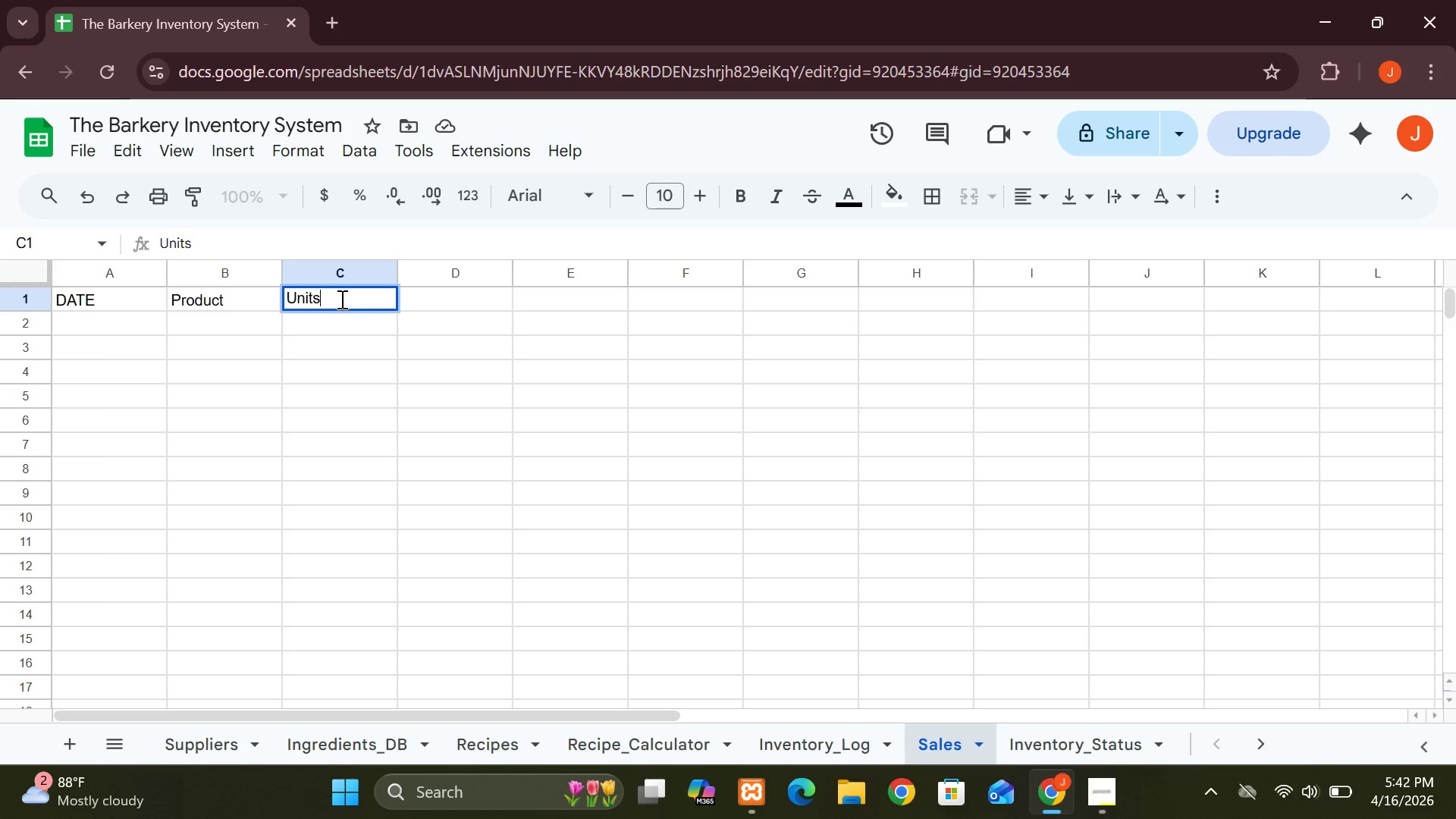 
wait(5.22)
 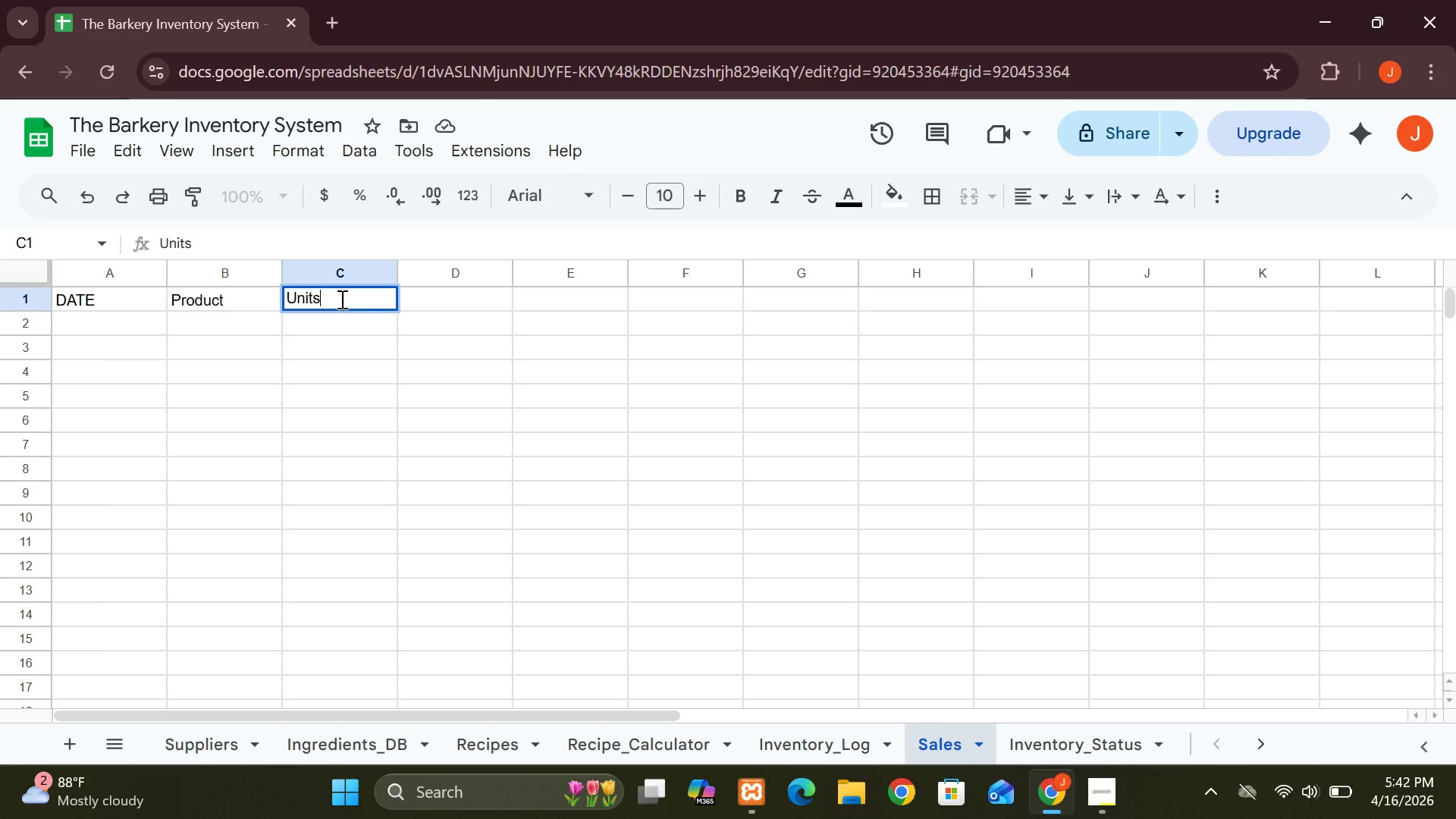 
key(Shift+Minus)
 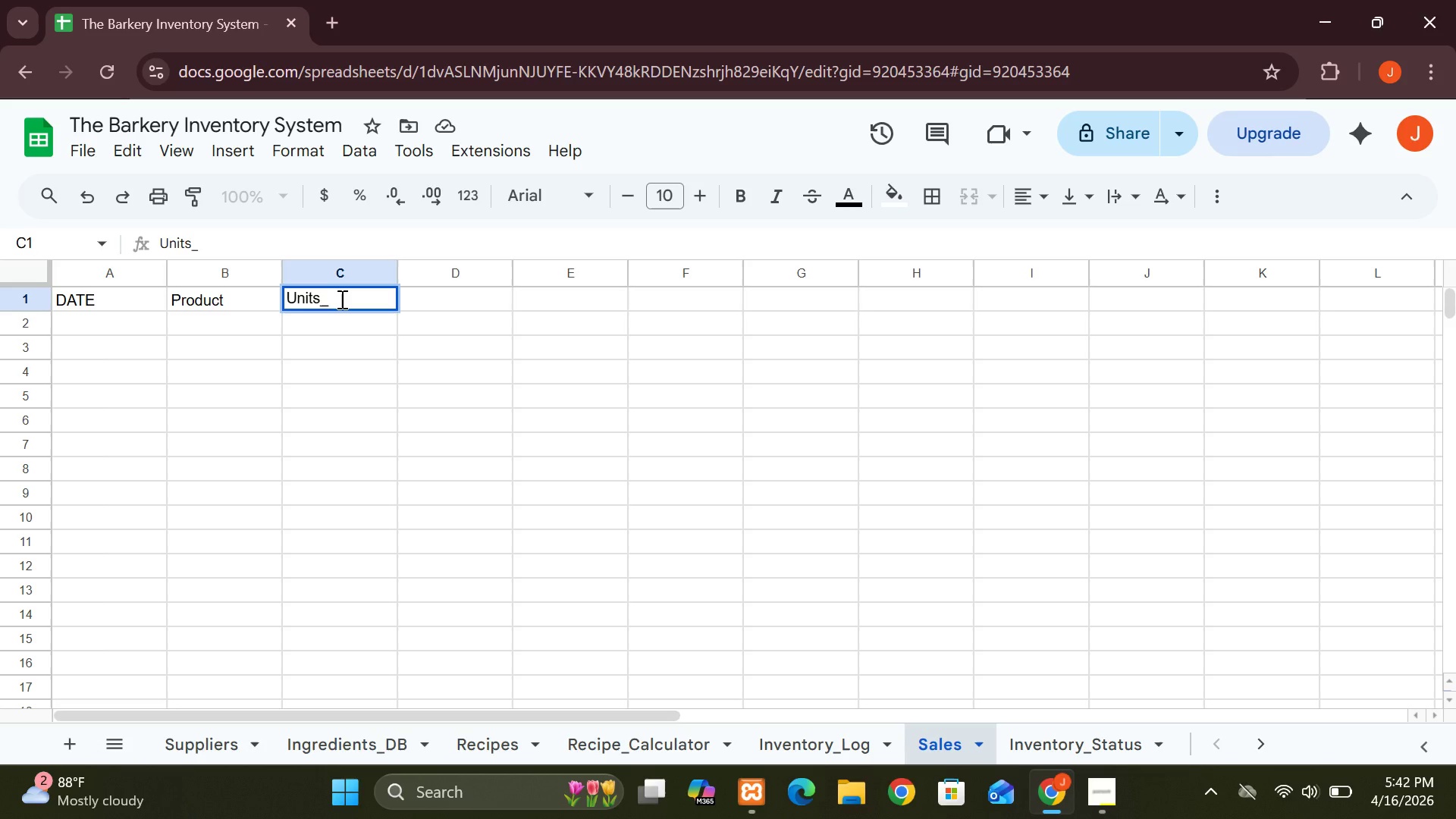 
type(Sold)
 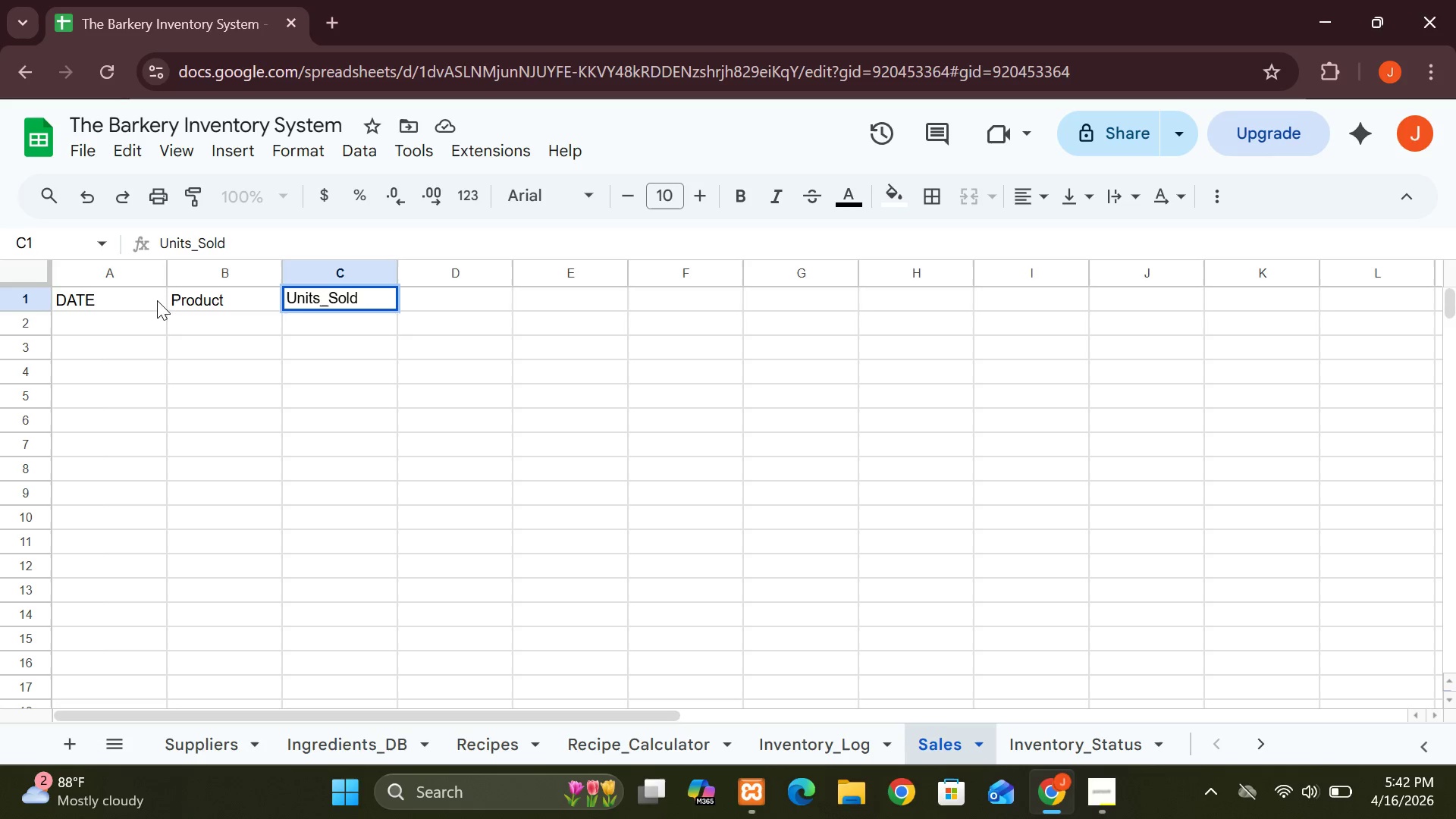 
double_click([127, 295])
 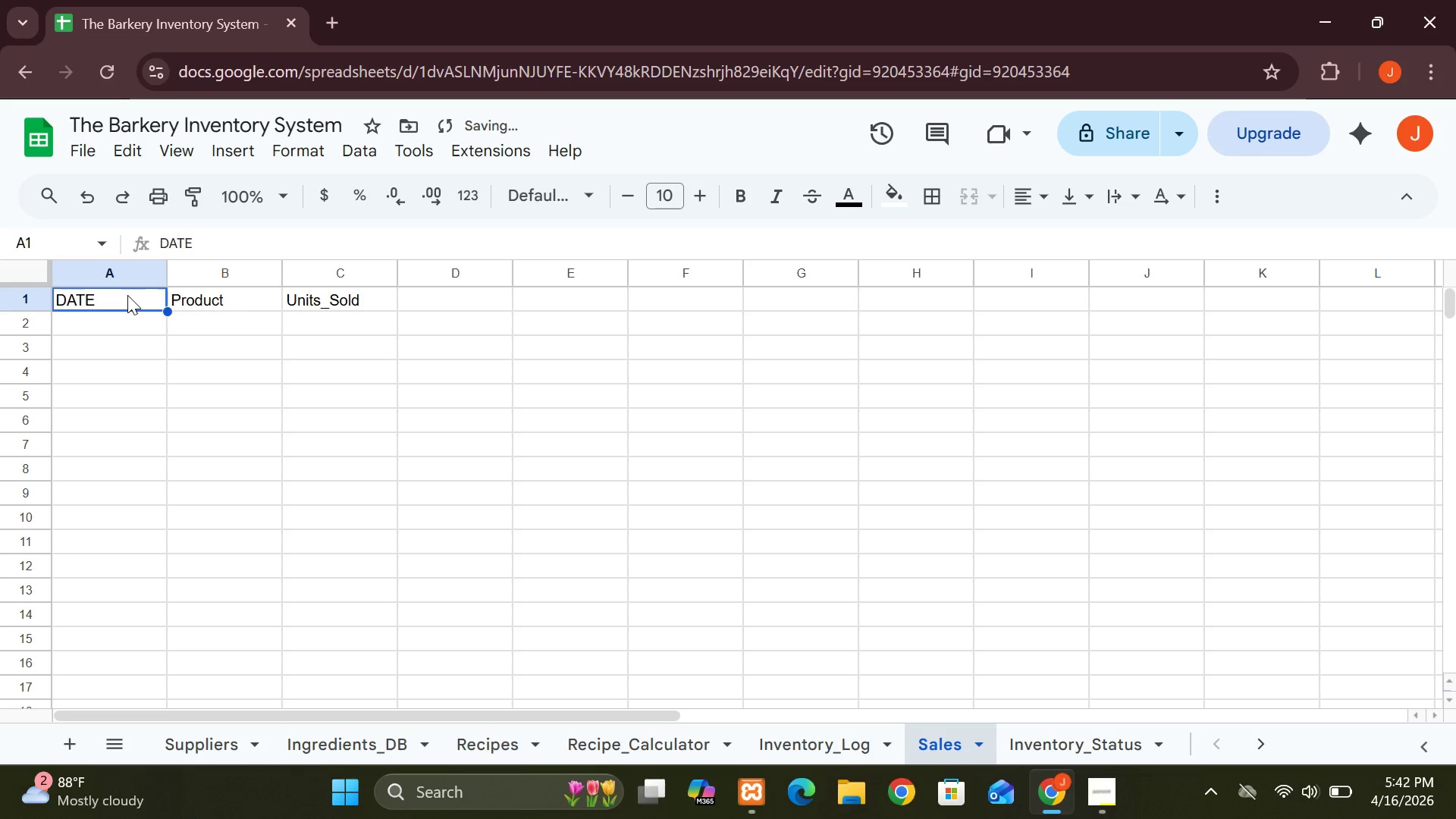 
triple_click([127, 295])
 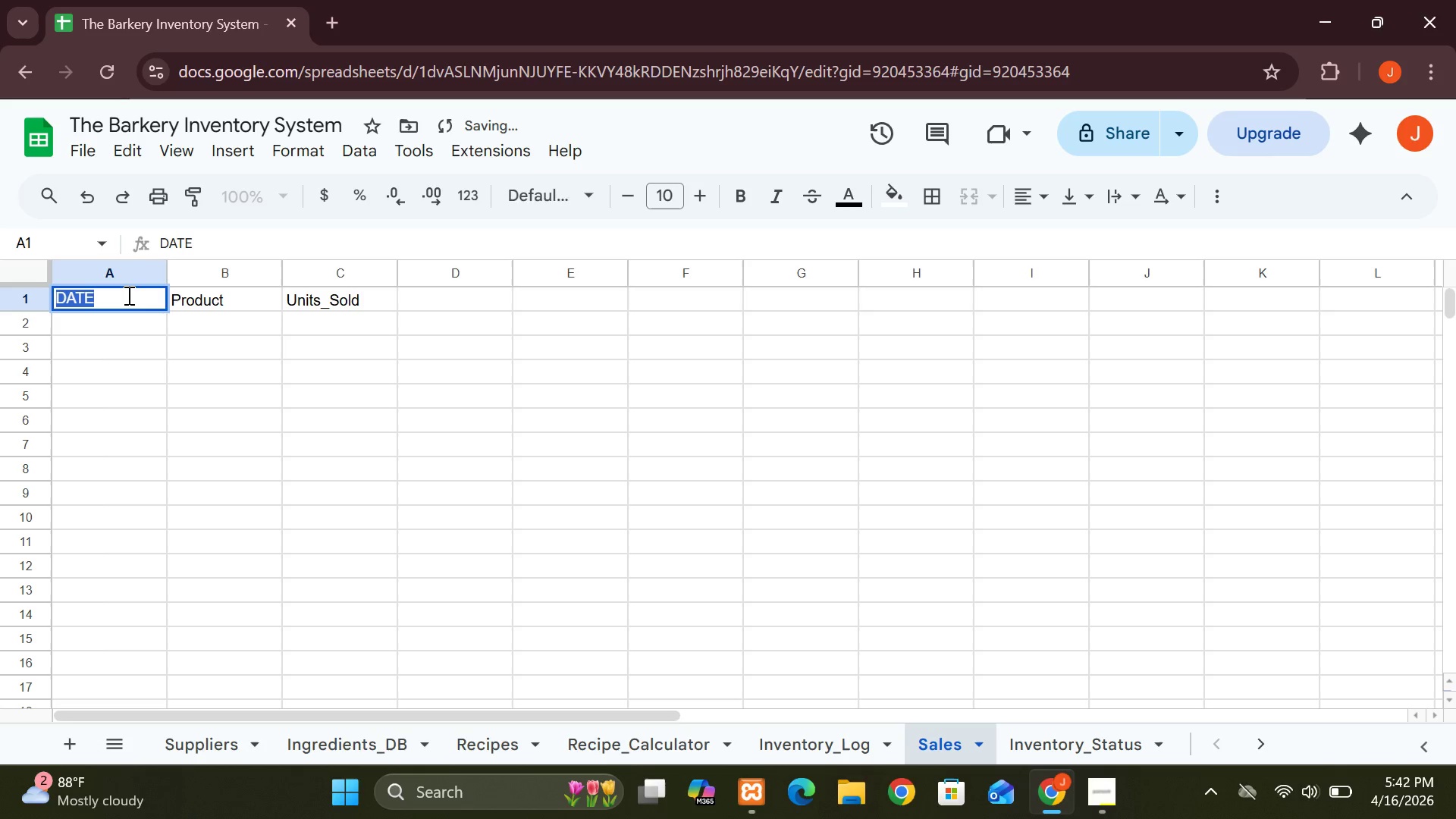 
triple_click([127, 295])
 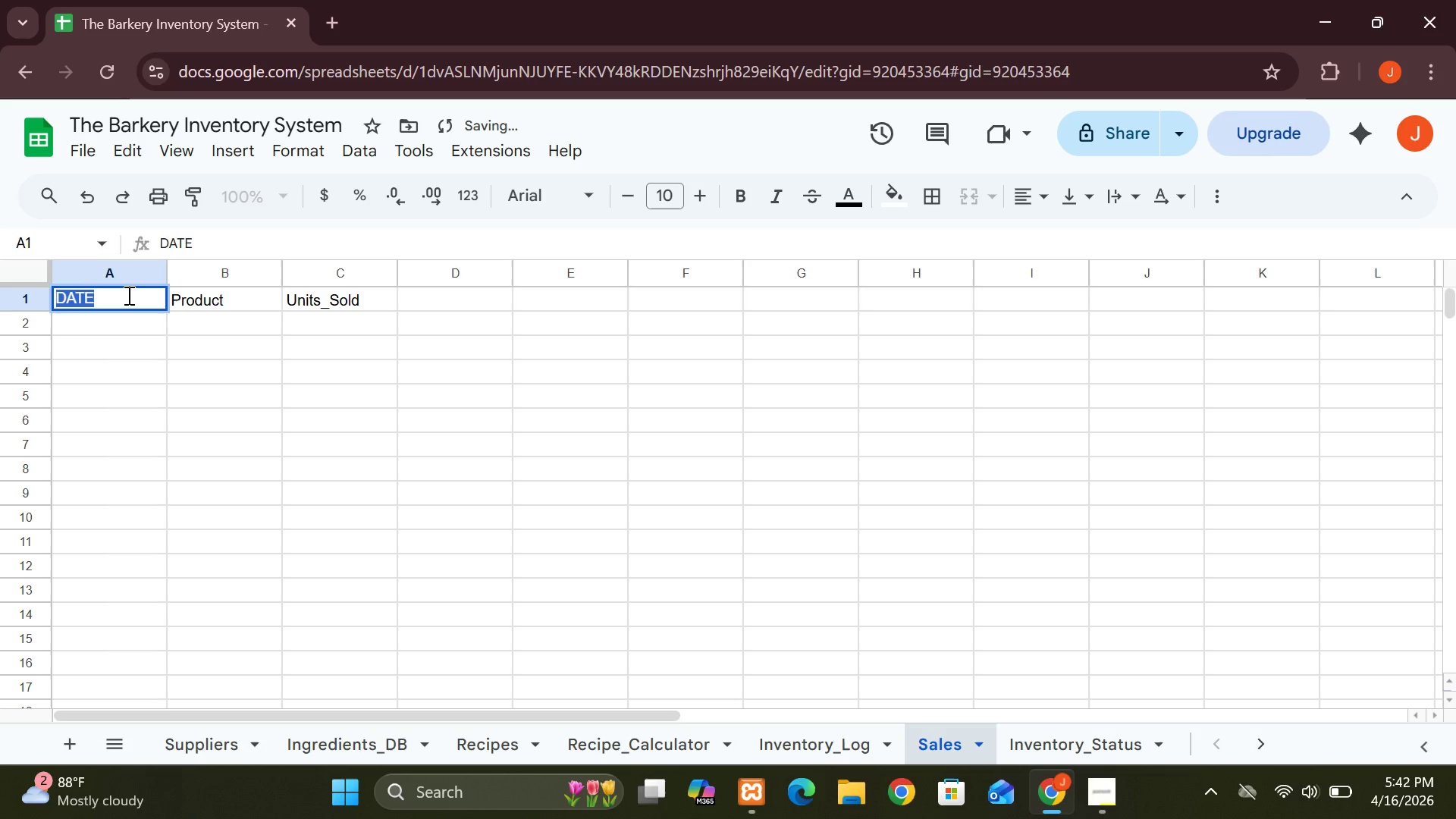 
double_click([127, 295])
 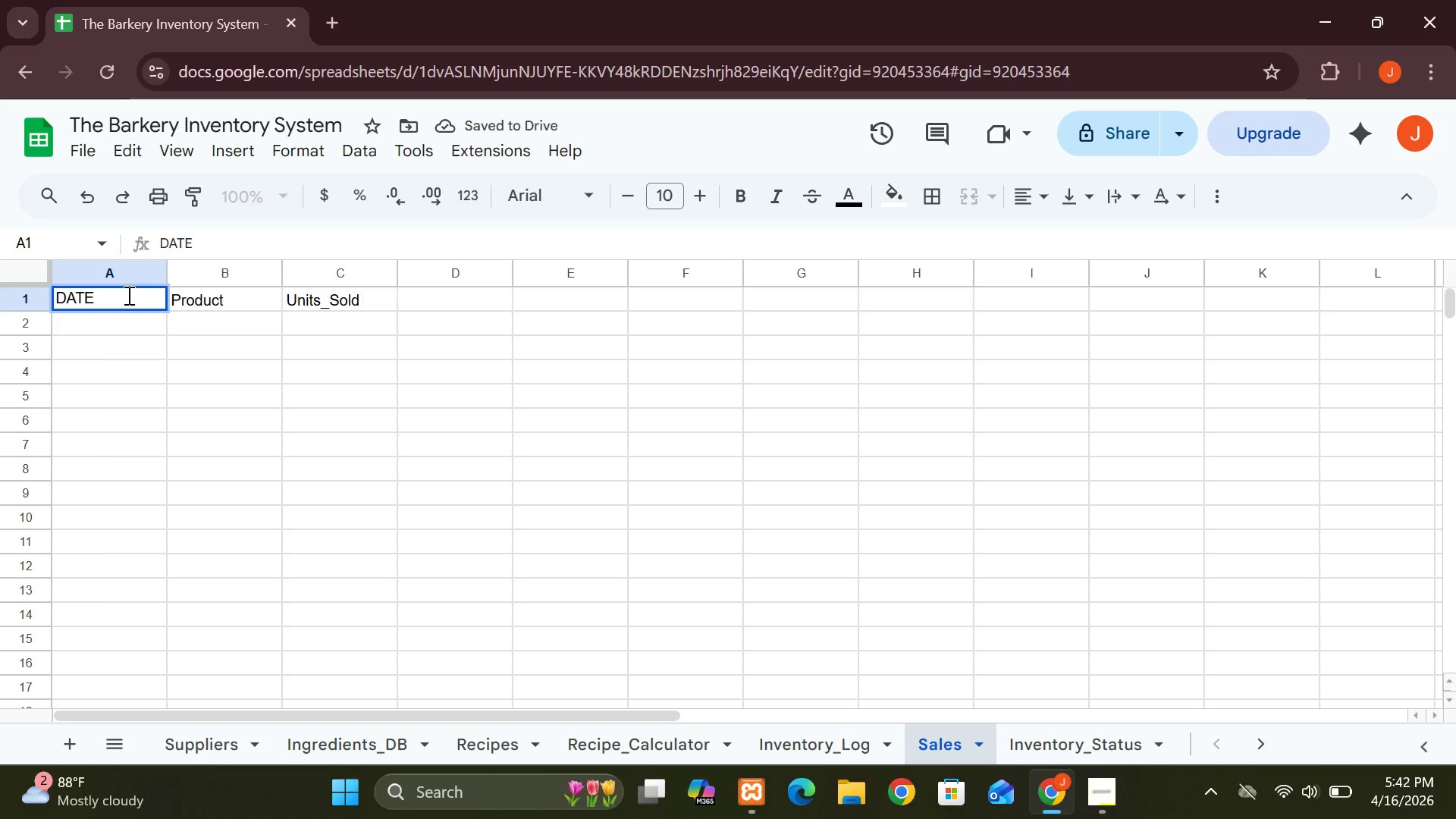 
key(Backspace)
key(Backspace)
key(Backspace)
type(ate)
 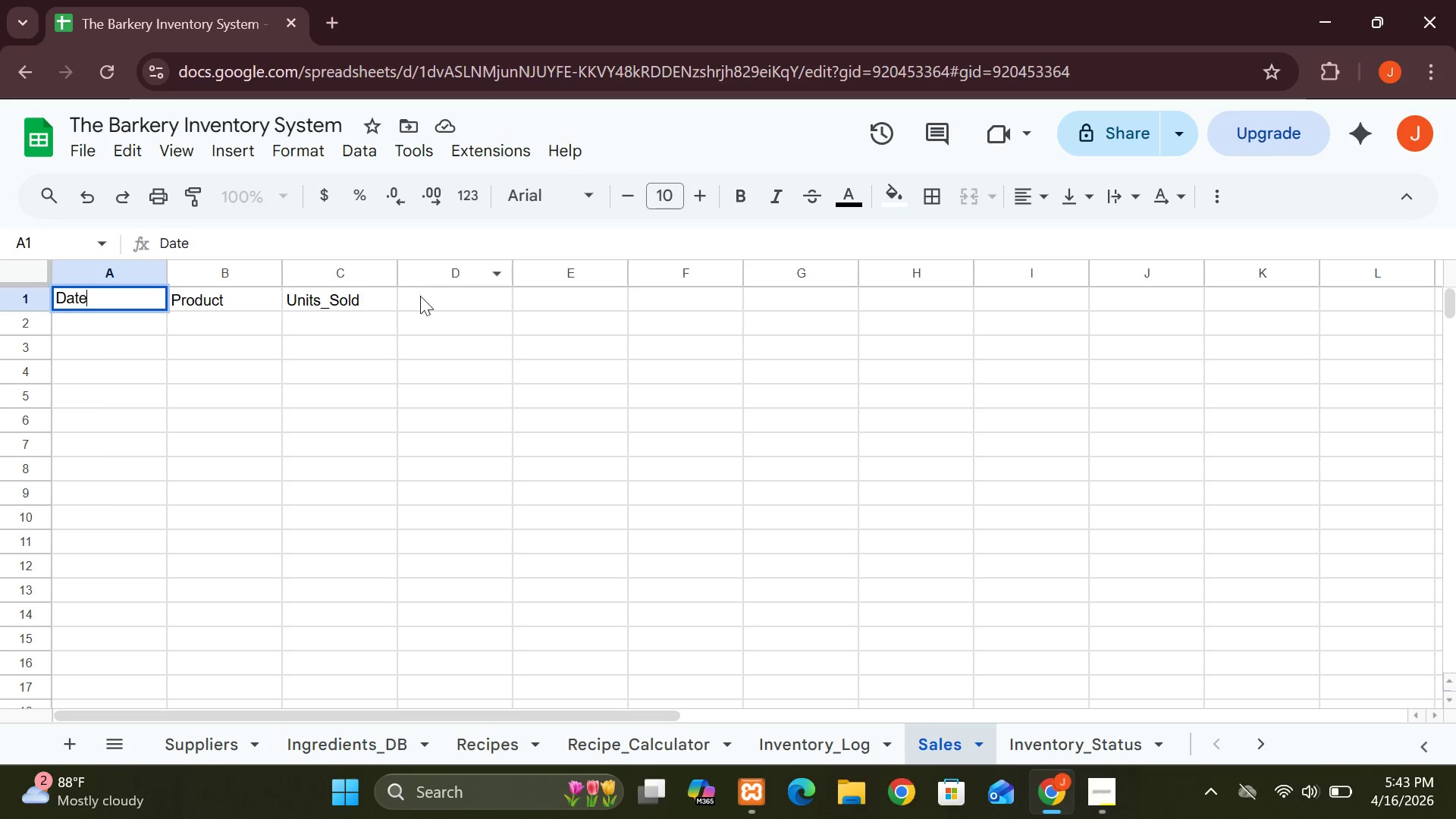 
left_click([423, 318])
 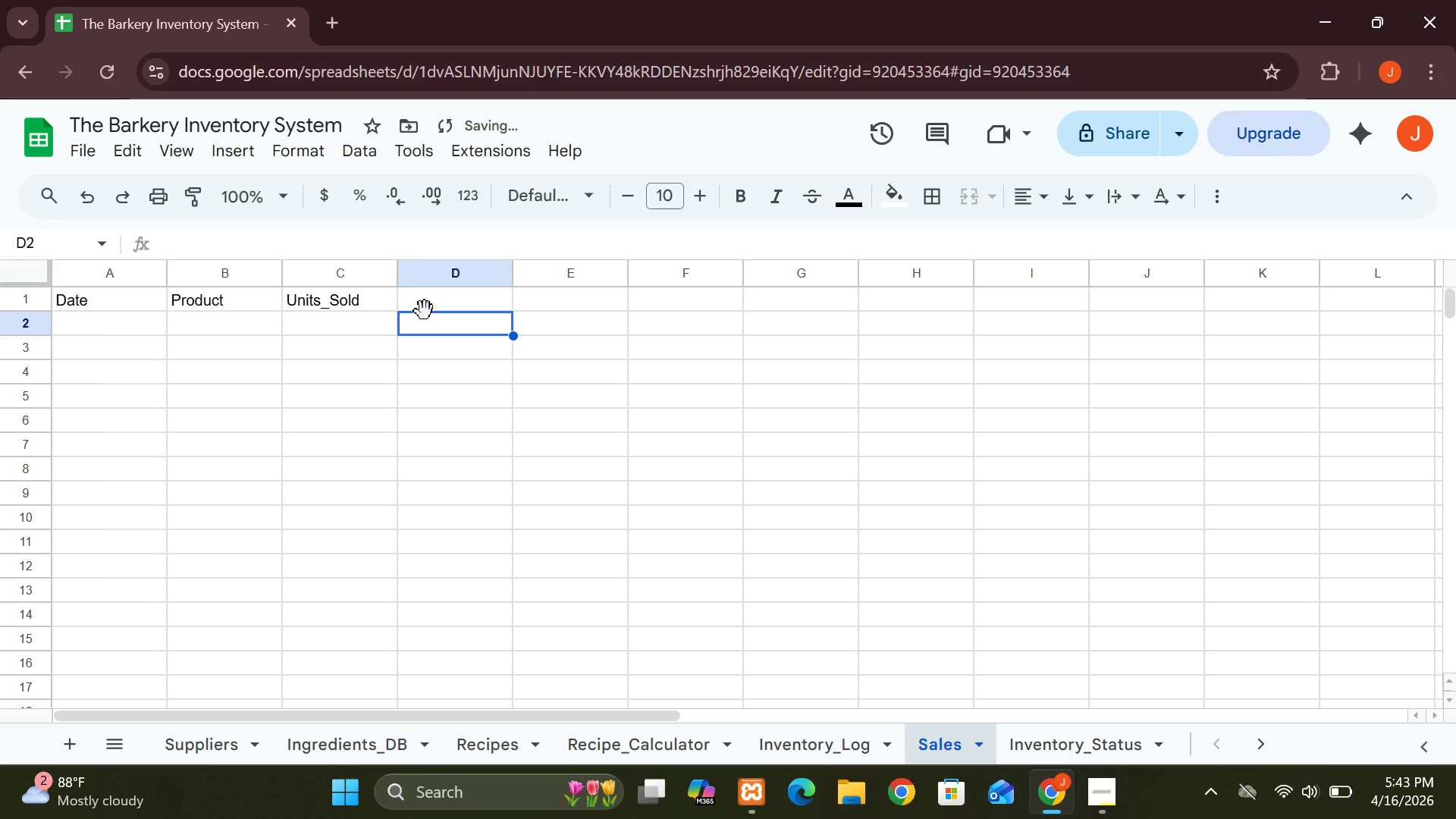 
left_click([425, 303])
 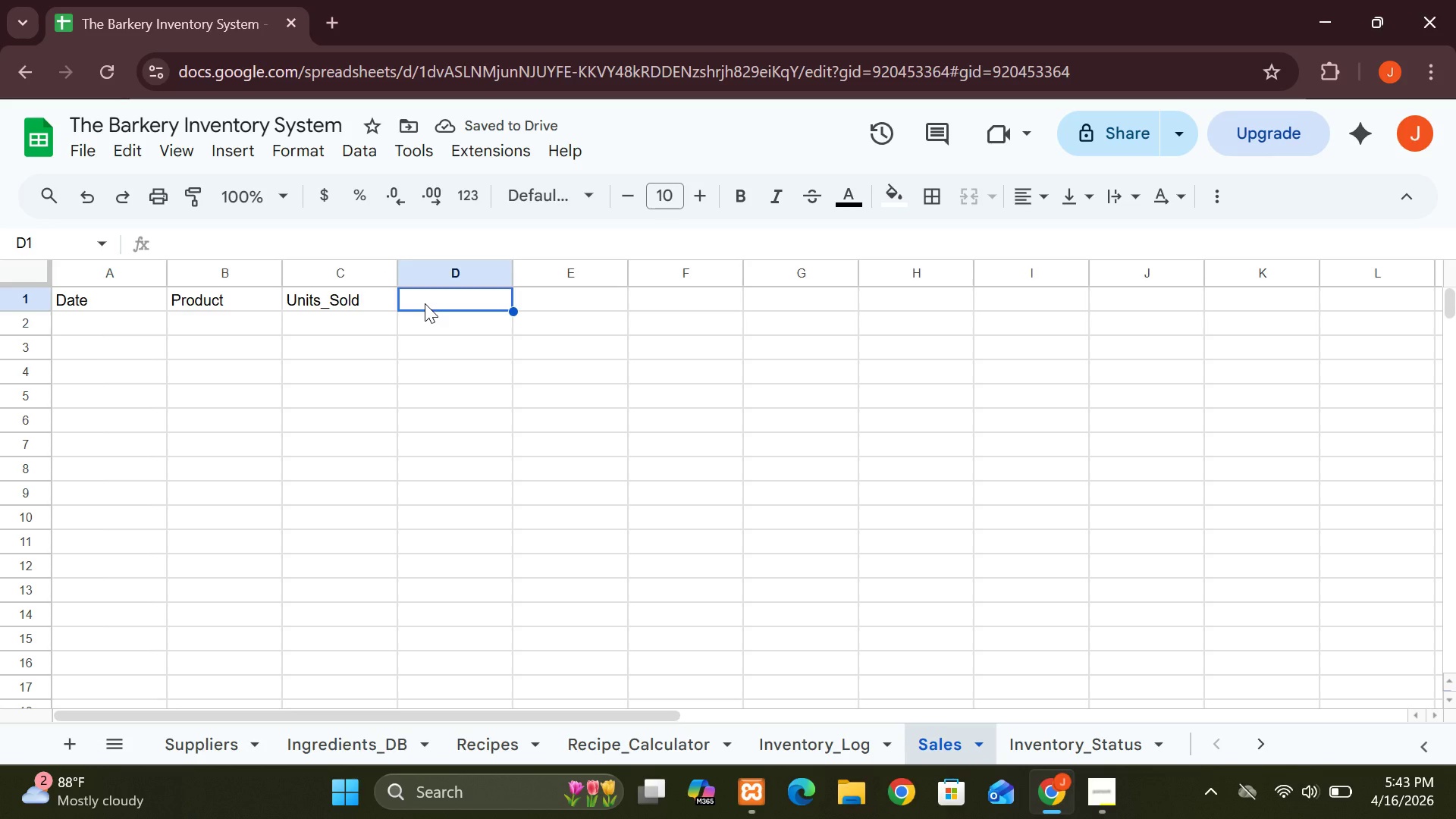 
type(Price_)
 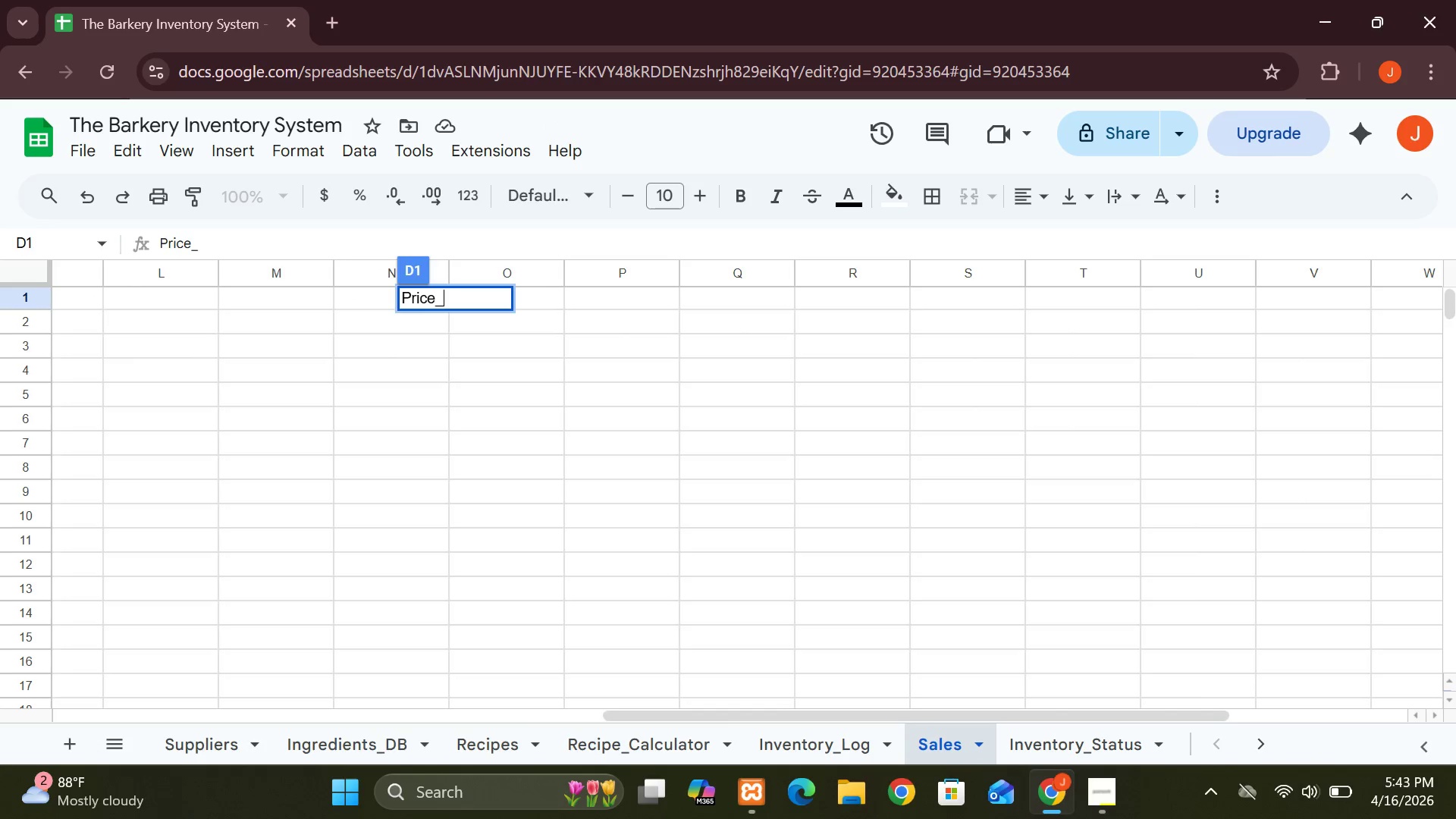 
wait(10.22)
 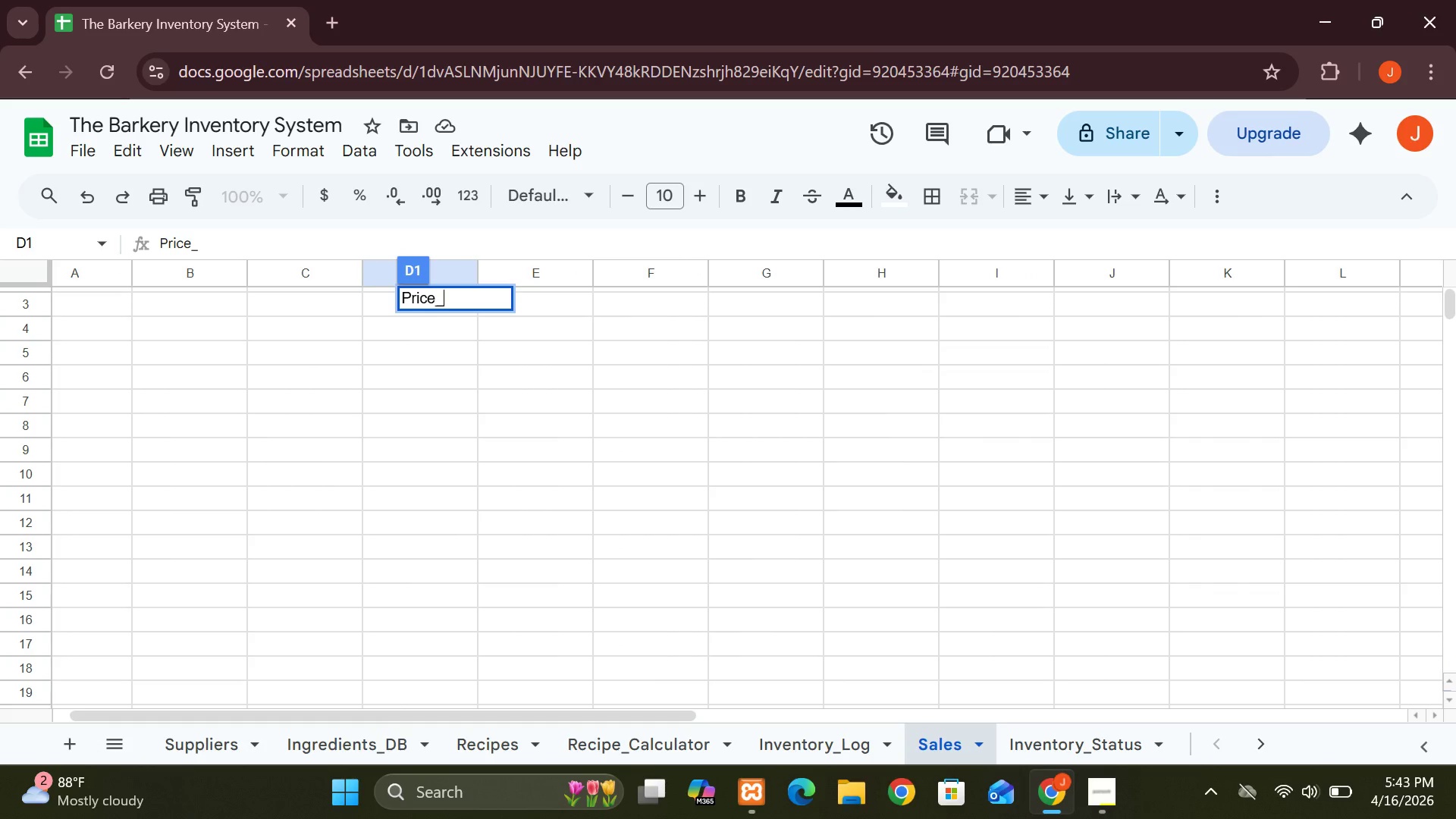 
left_click([954, 740])
 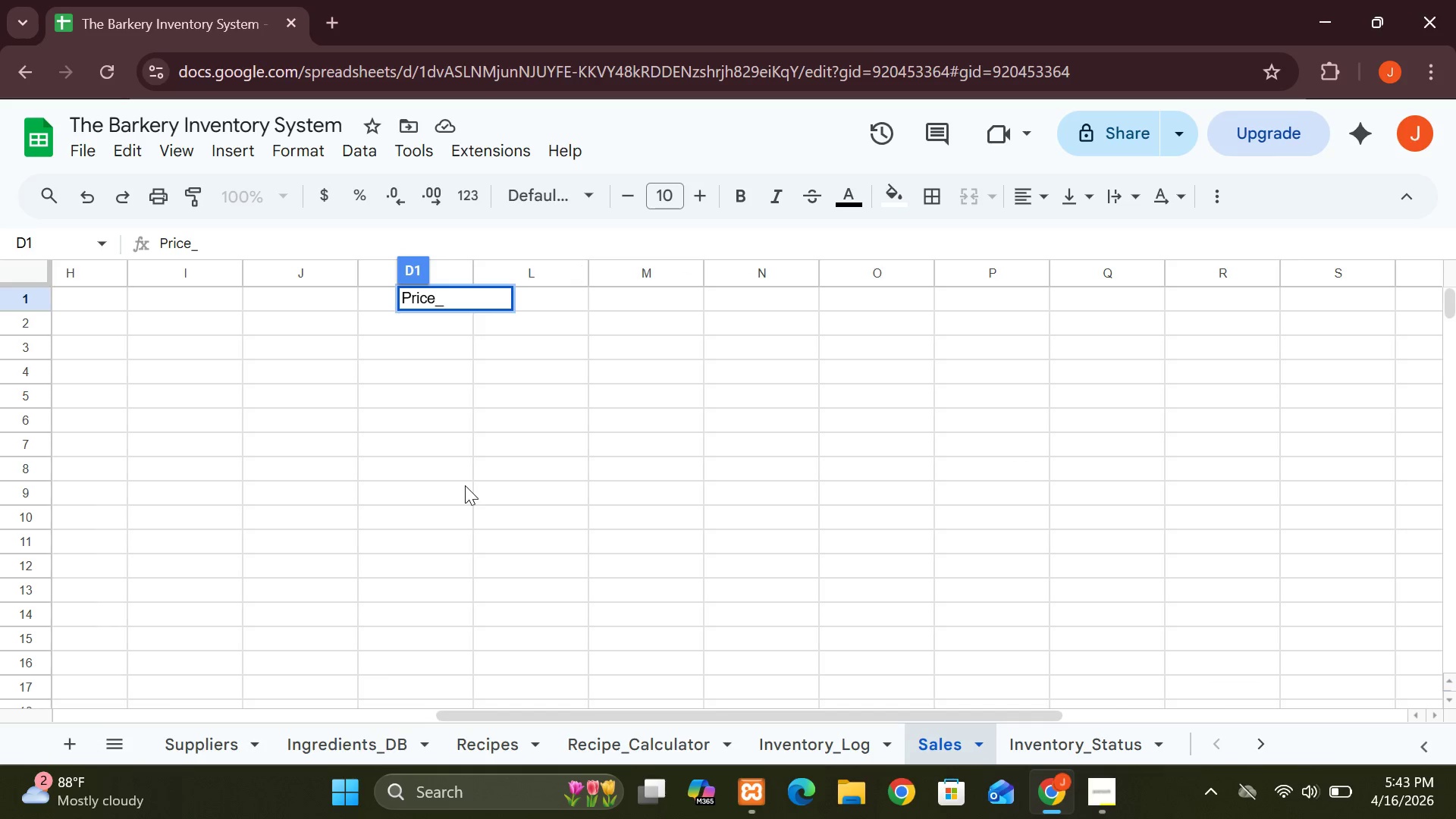 
left_click([465, 485])
 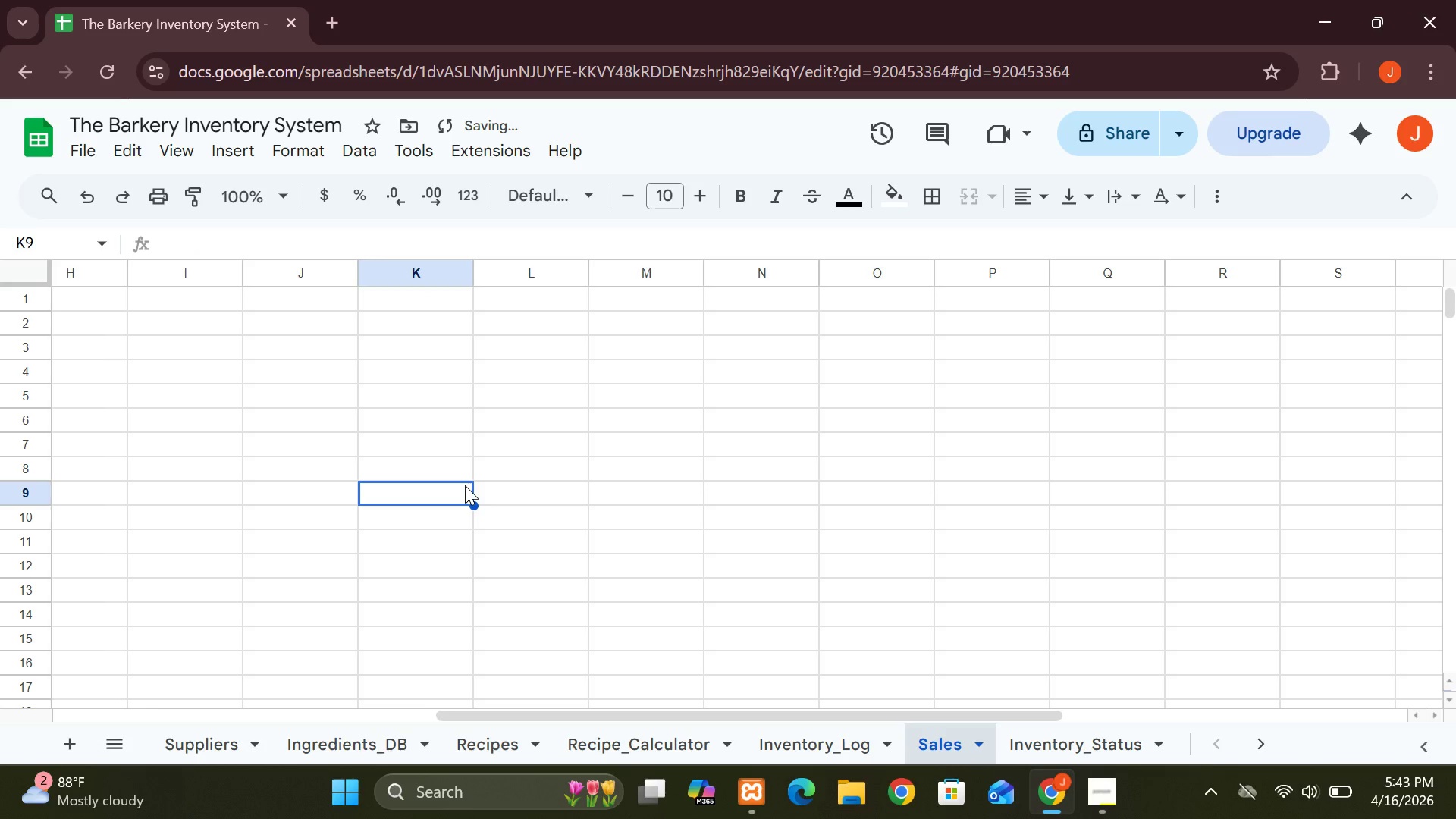 
key(Shift+Backspace)
 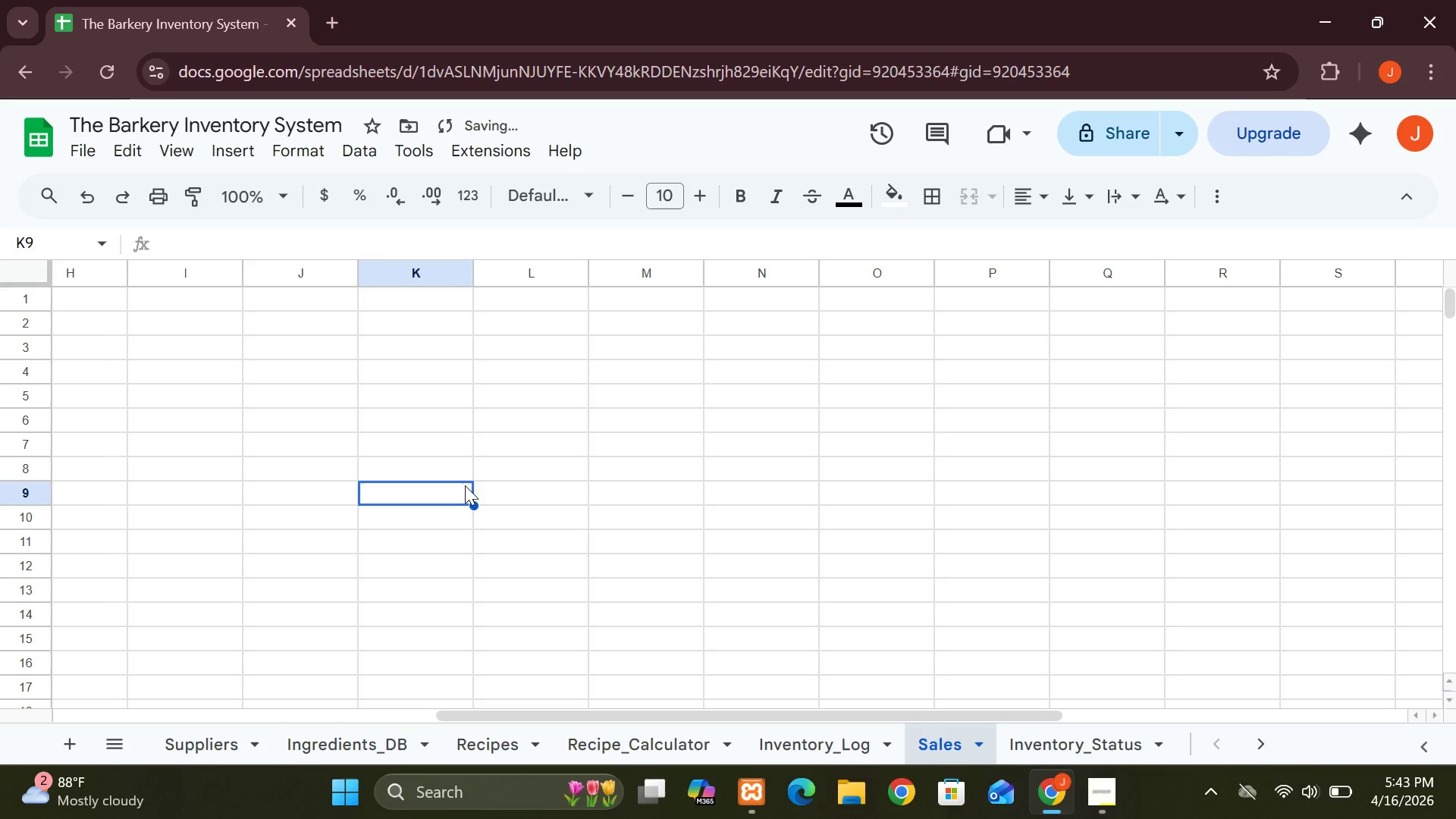 
key(Shift+Backspace)
 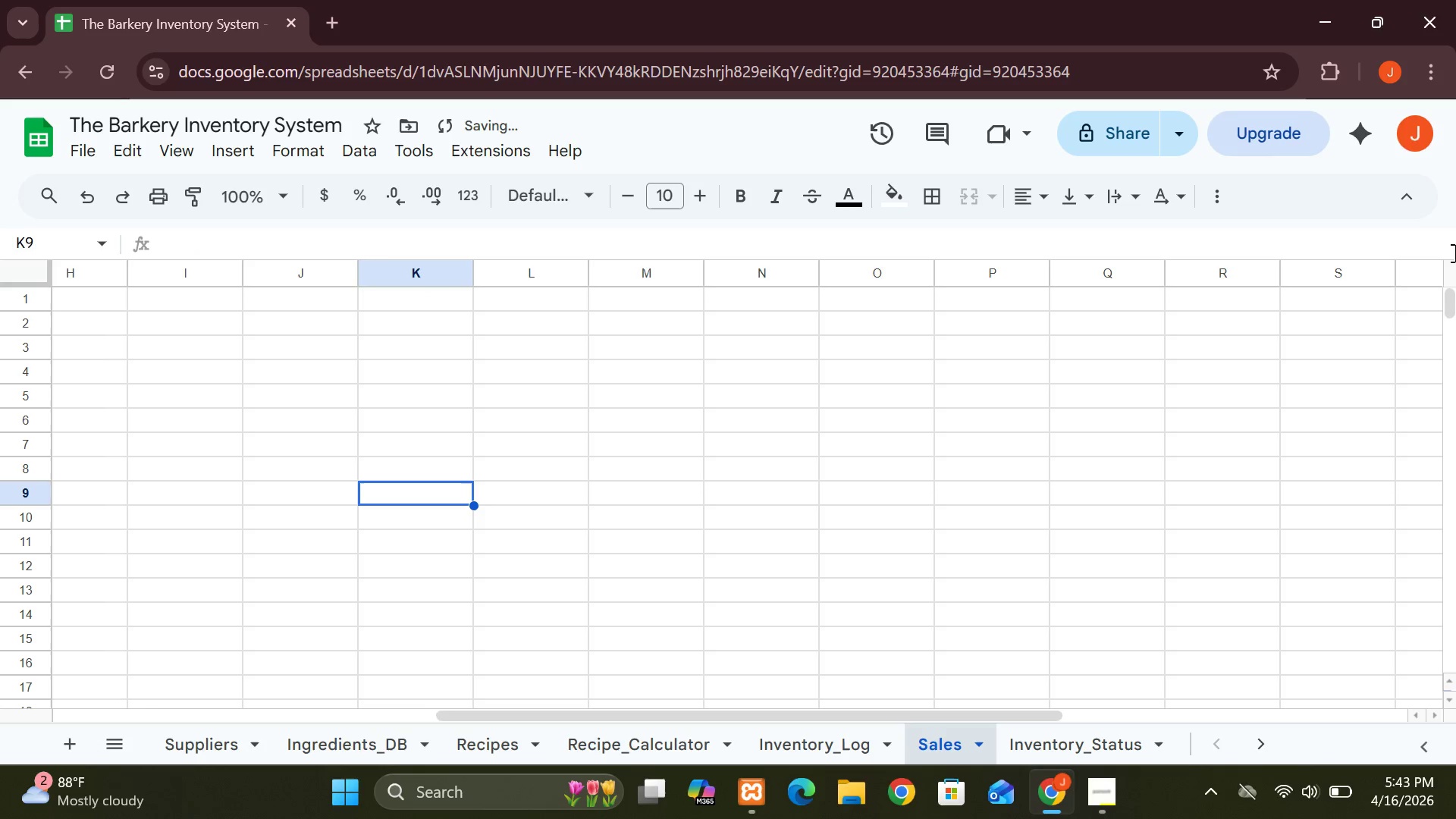 
scroll: coordinate [1316, 0], scroll_direction: up, amount: 9.0
 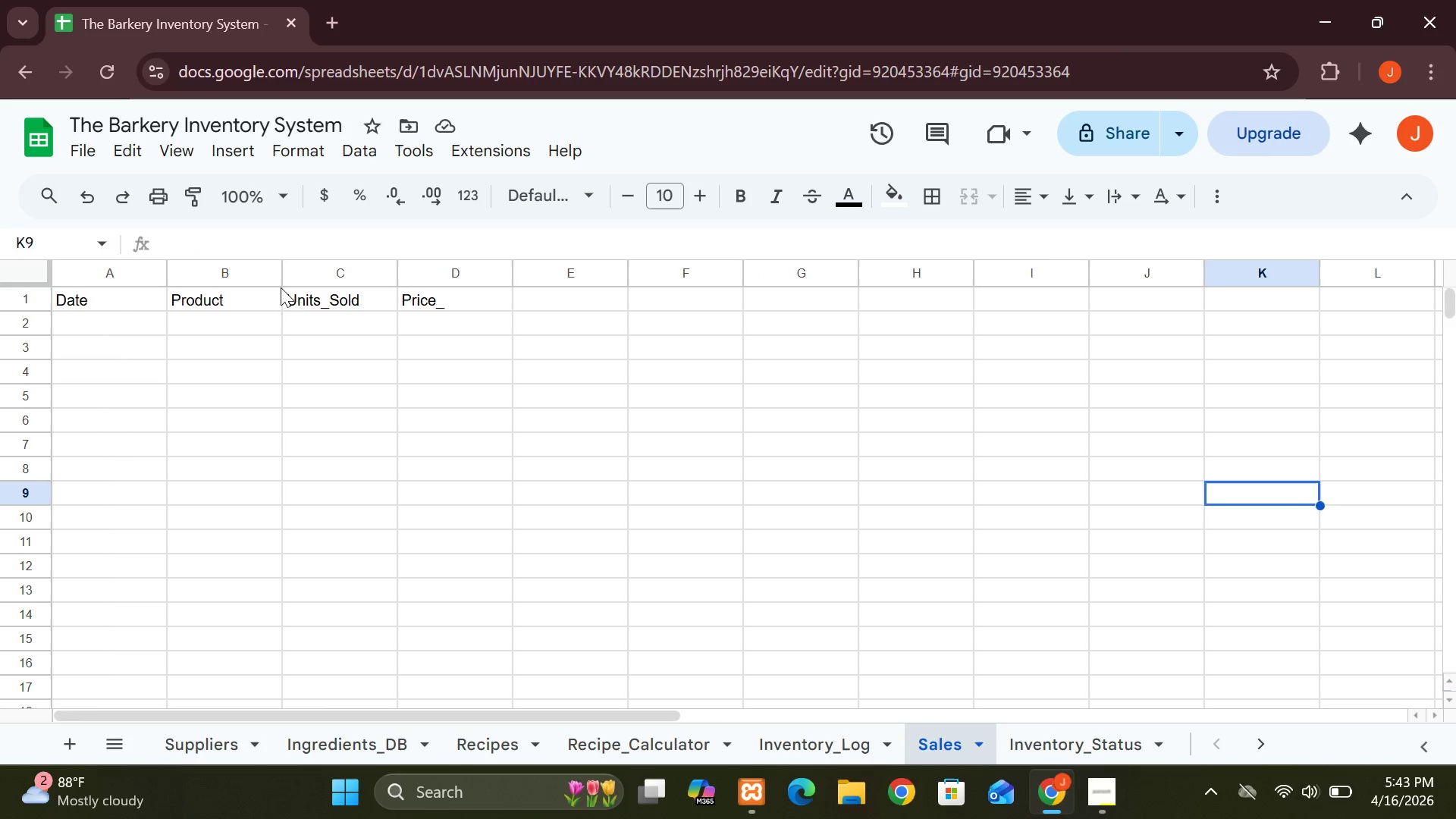 
wait(5.14)
 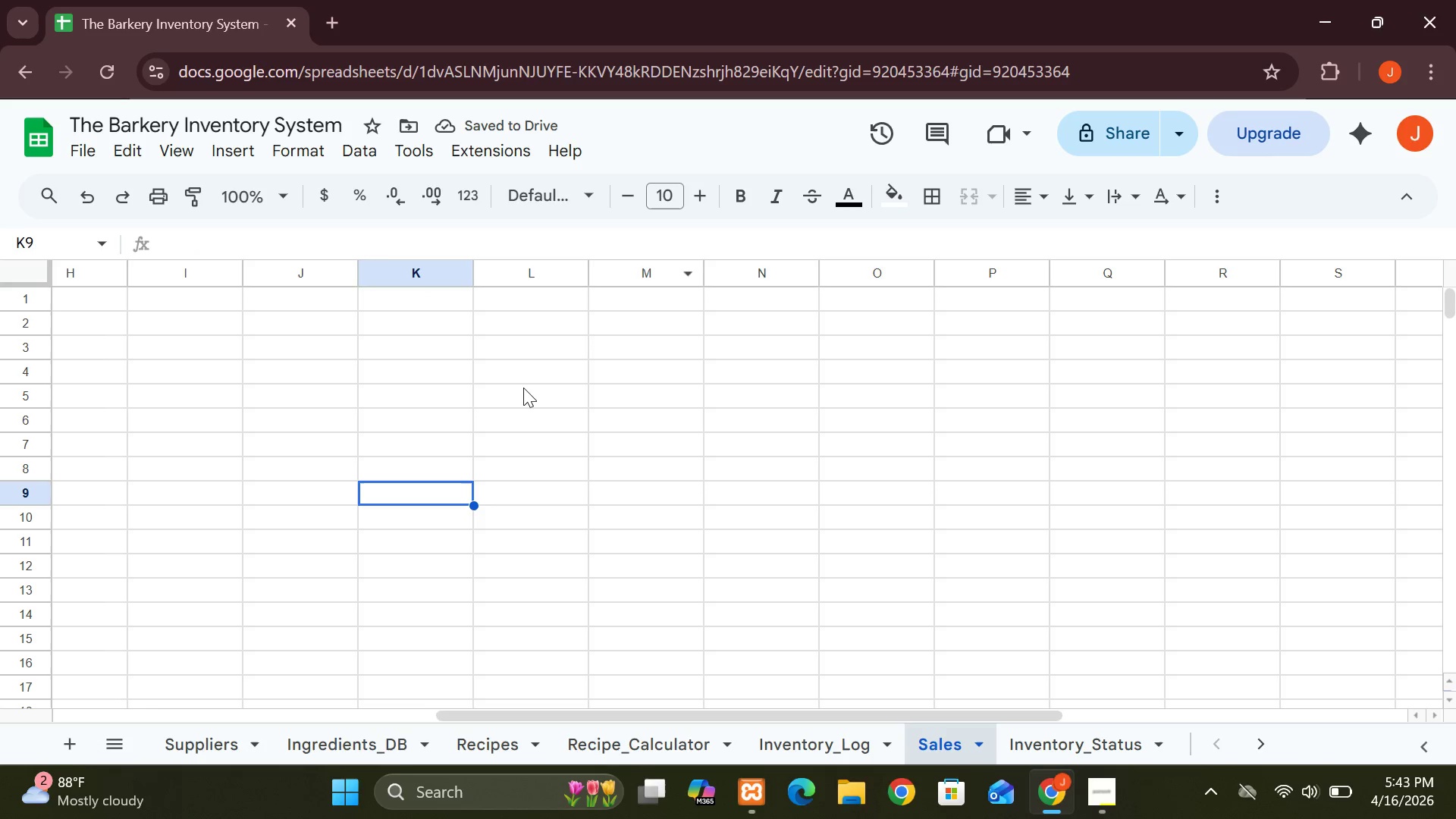 
left_click([445, 300])
 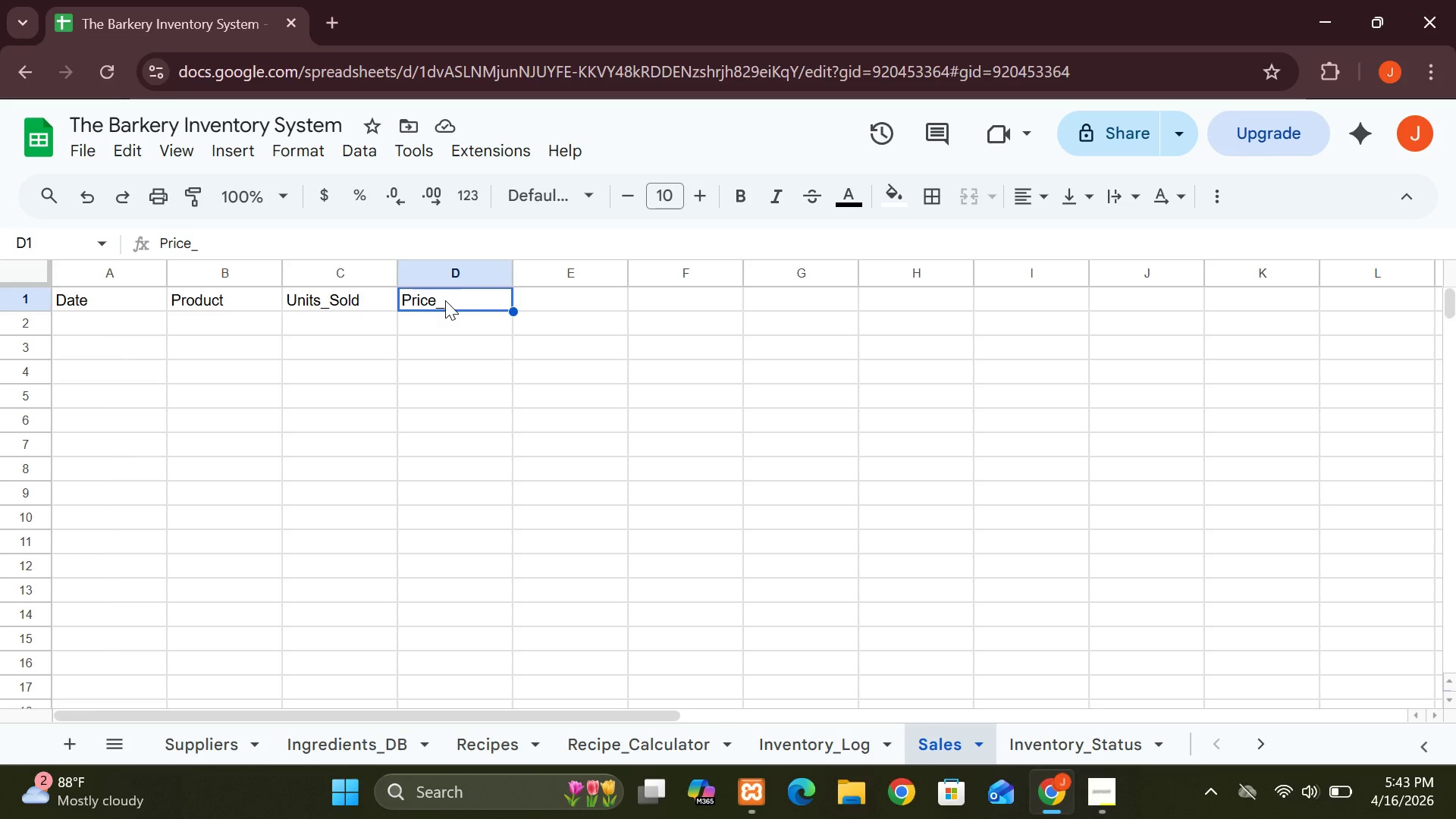 
double_click([445, 300])
 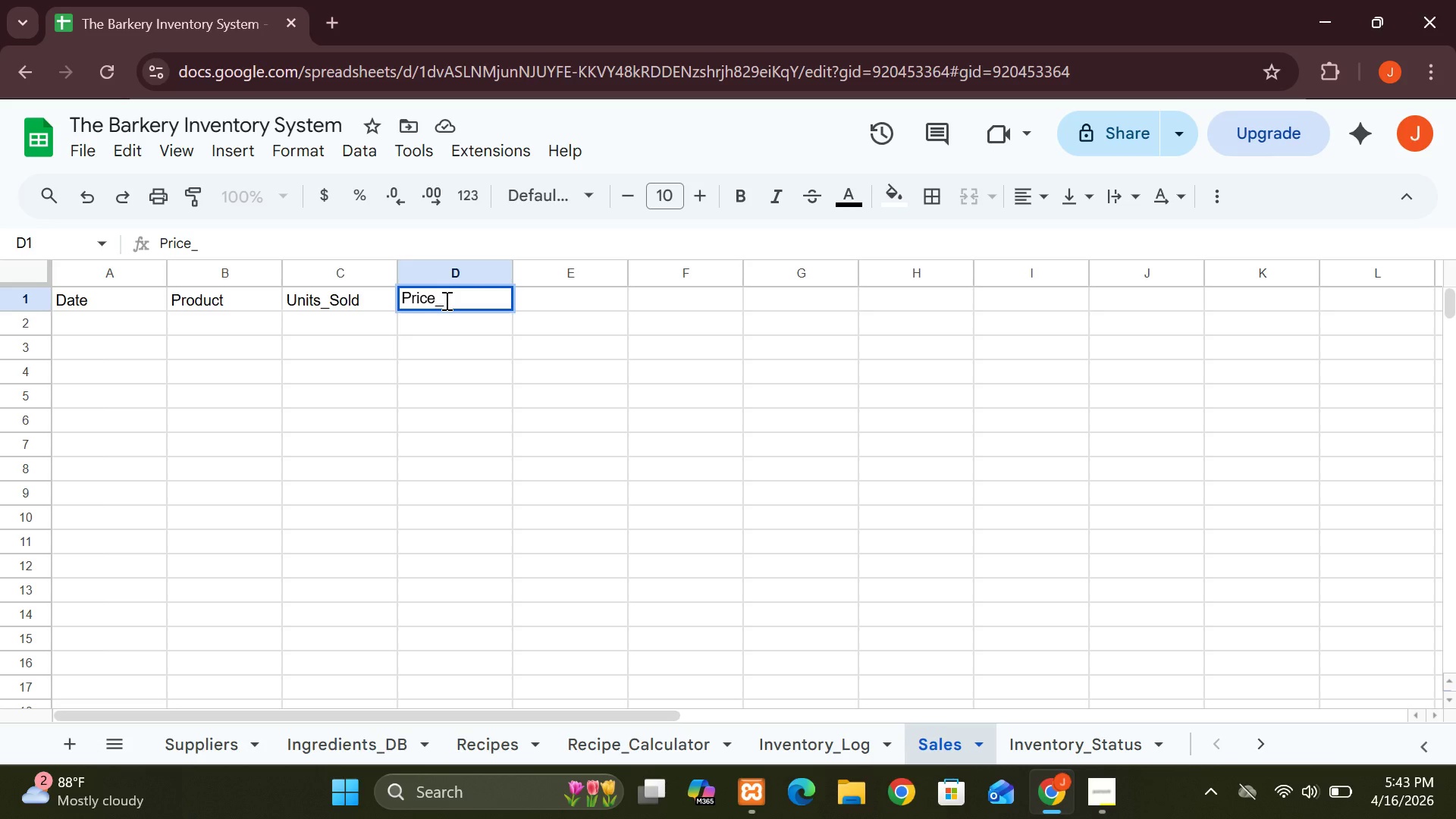 
wait(5.48)
 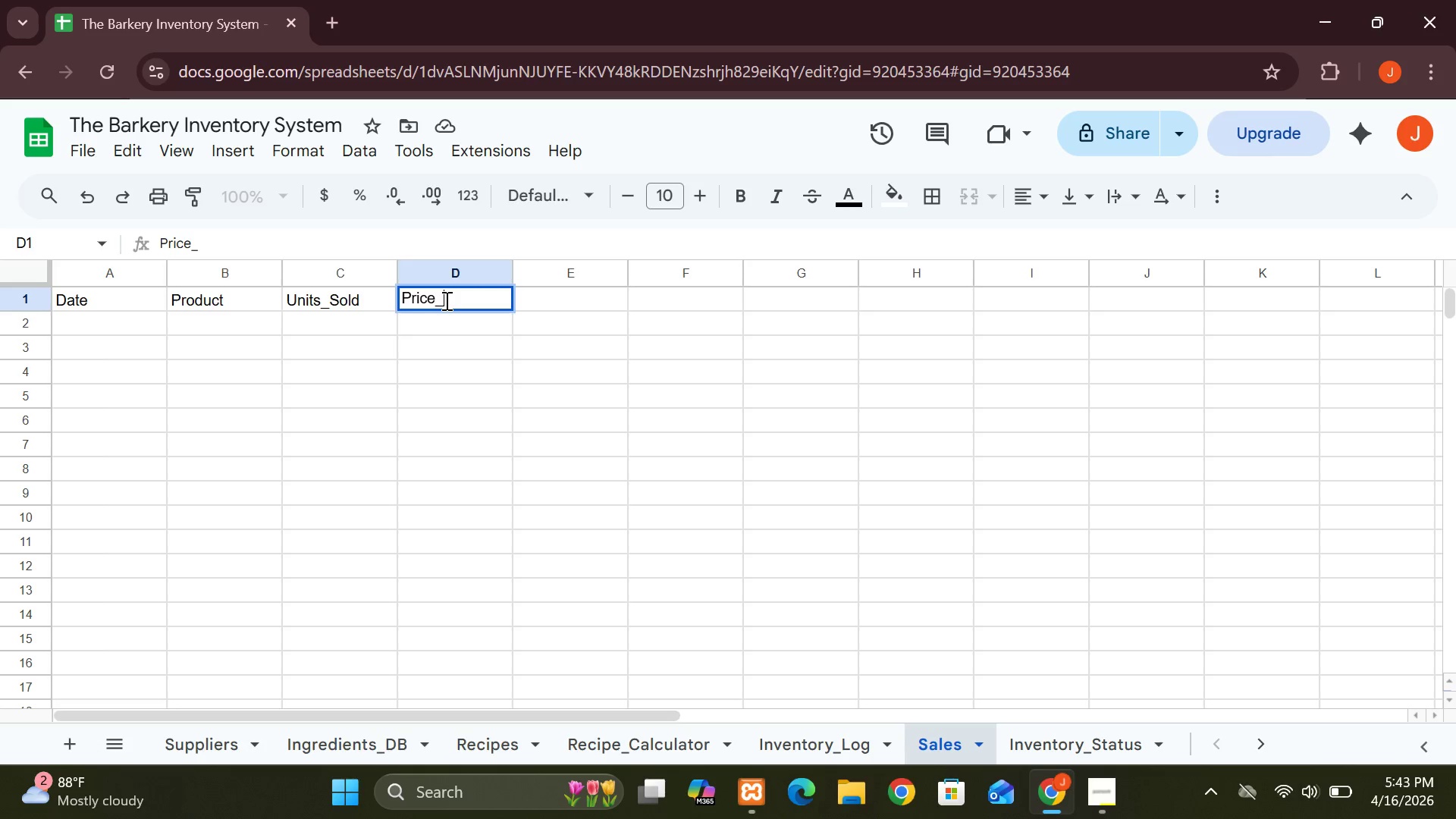 
type(per_Unit)
 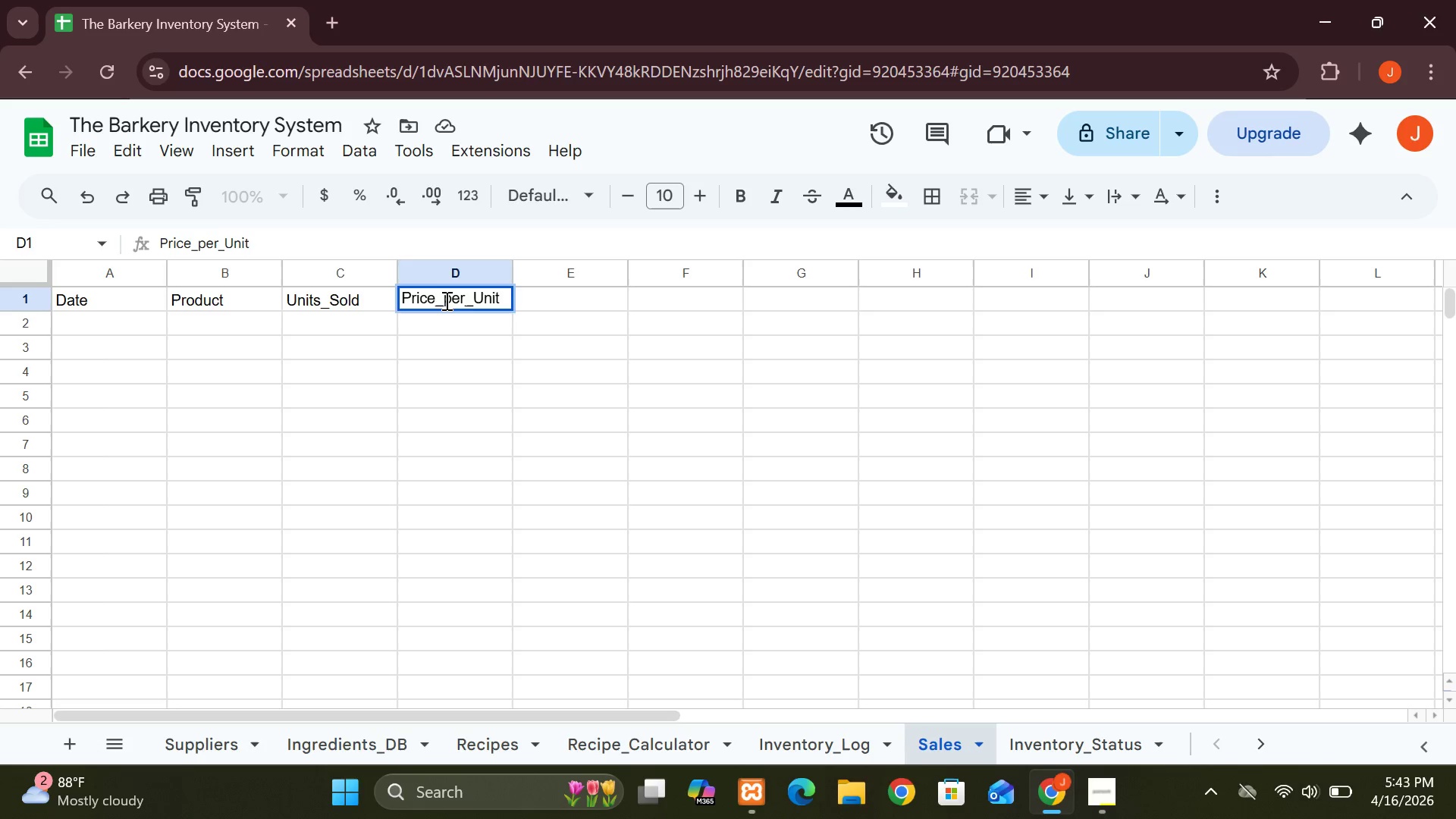 
left_click([554, 300])
 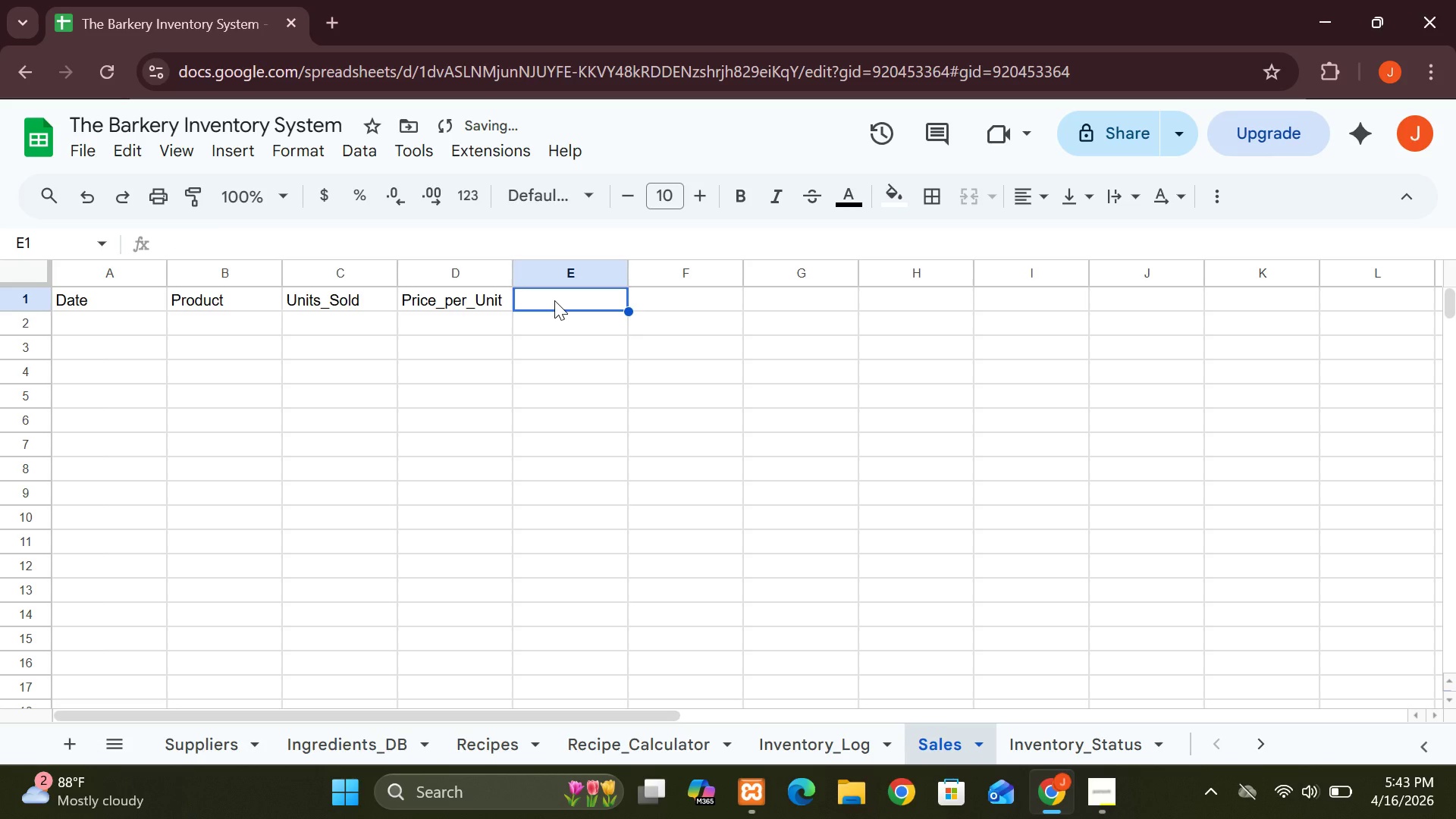 
type(Total_Revenue)
 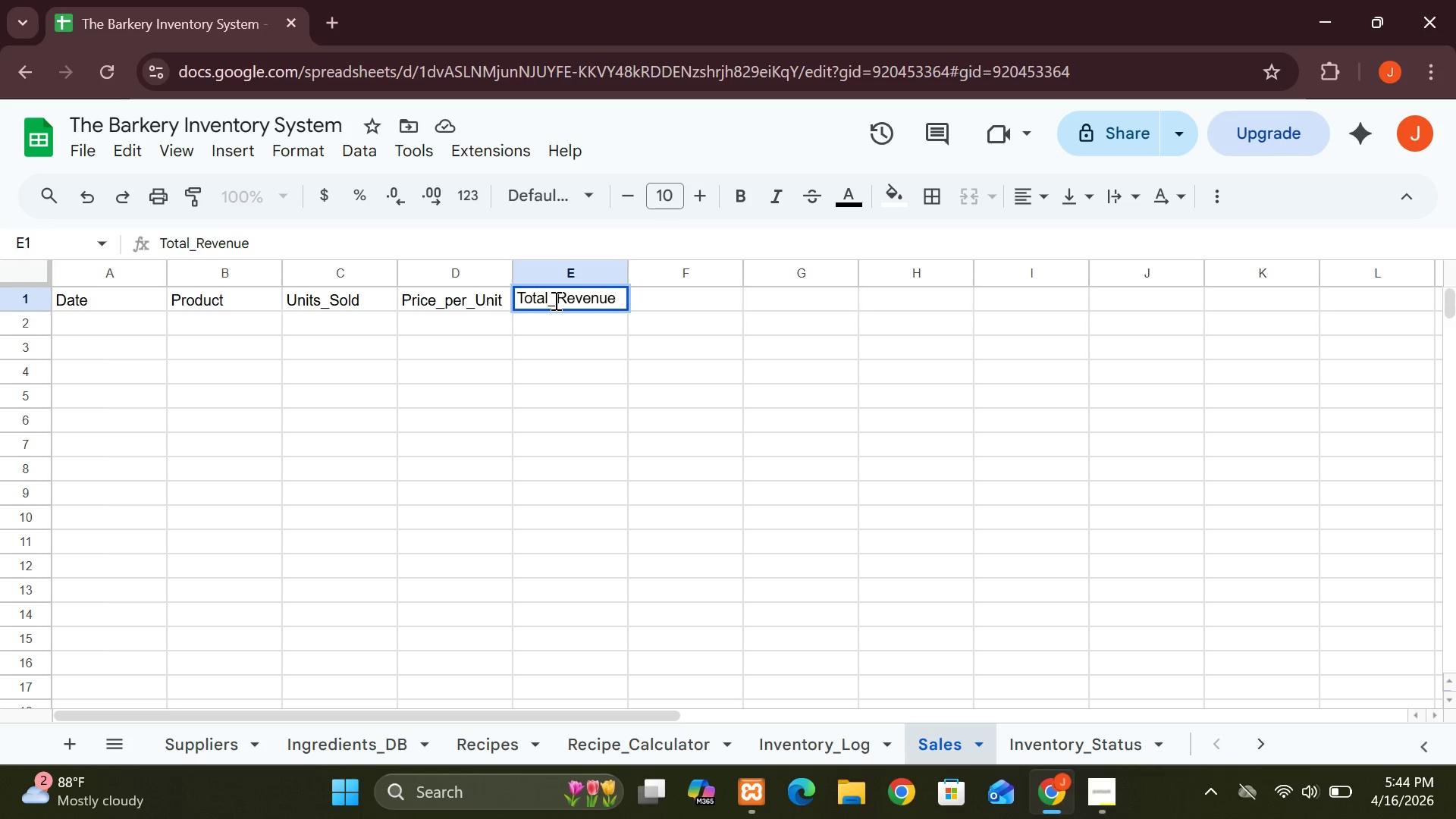 
wait(6.08)
 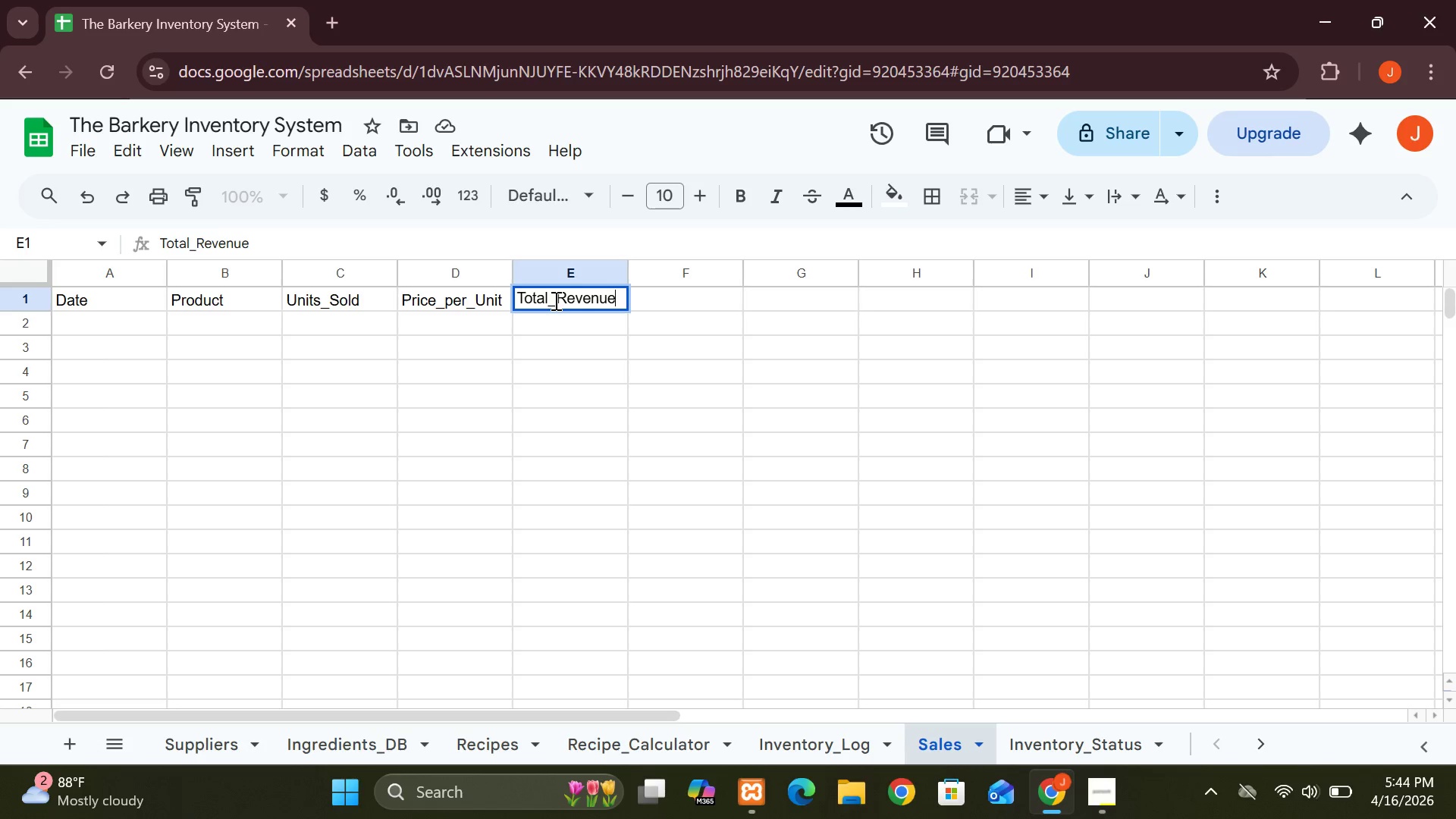 
left_click([96, 321])
 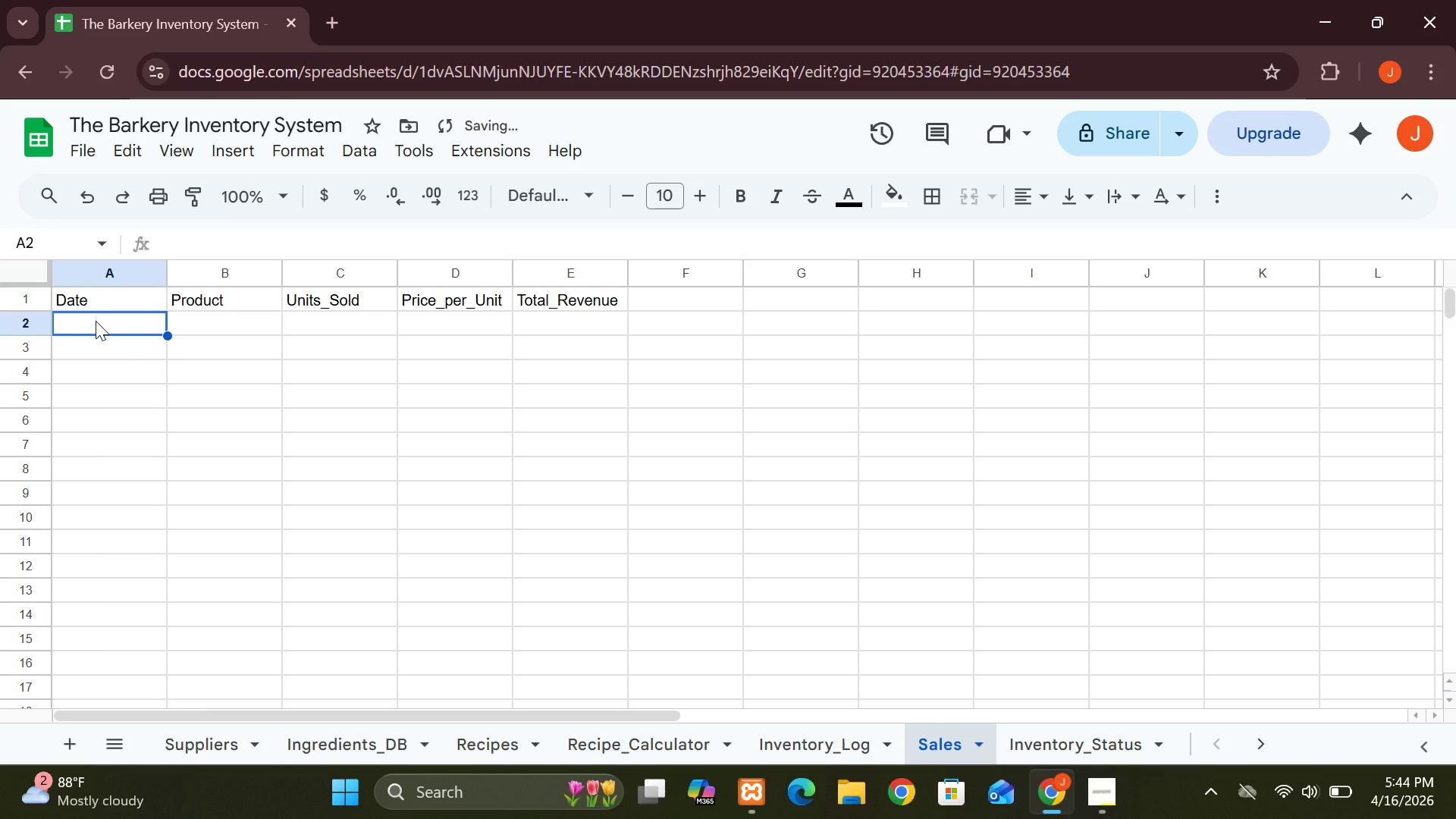 
type(01-Jan)
 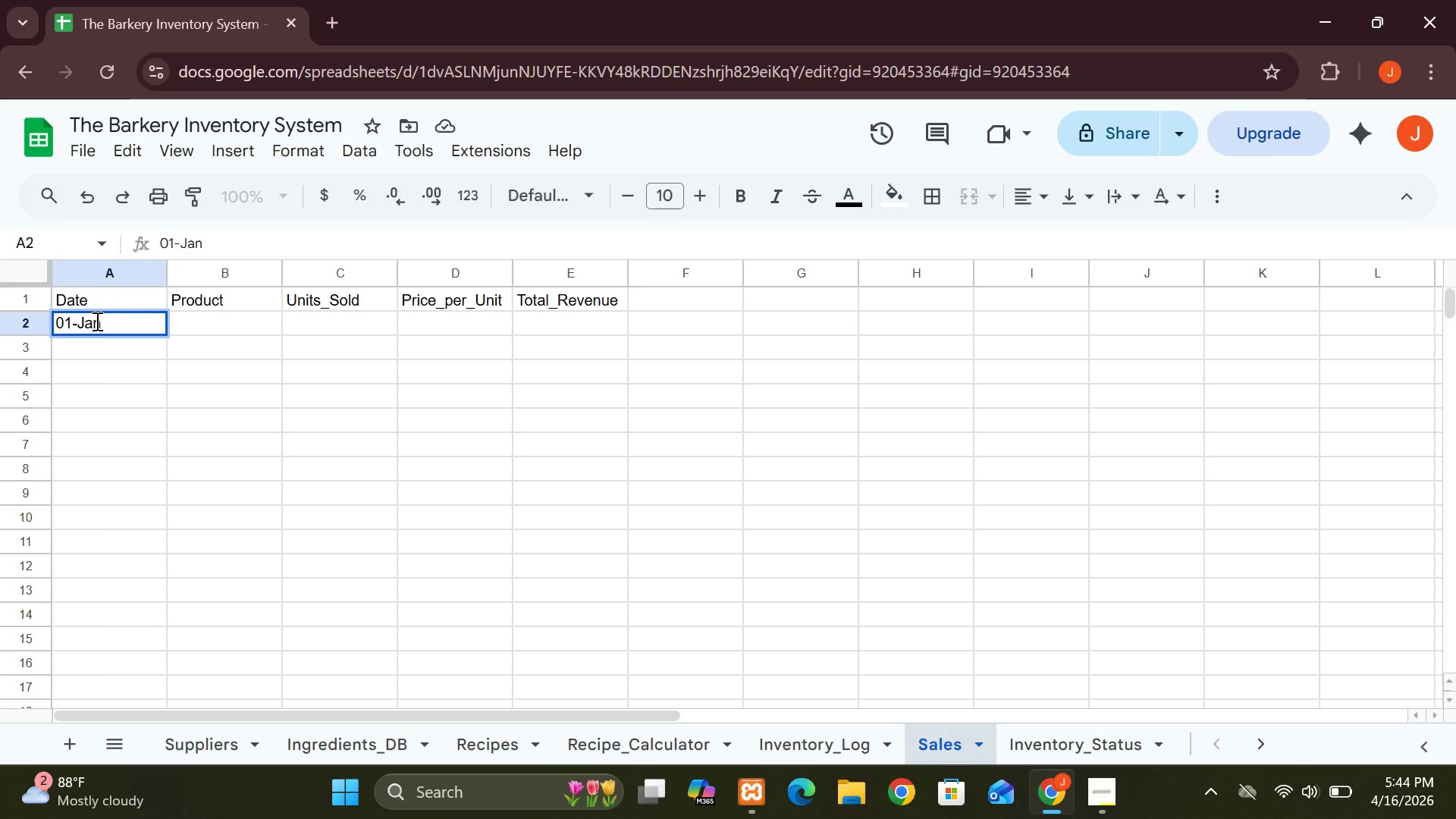 
key(ArrowDown)
 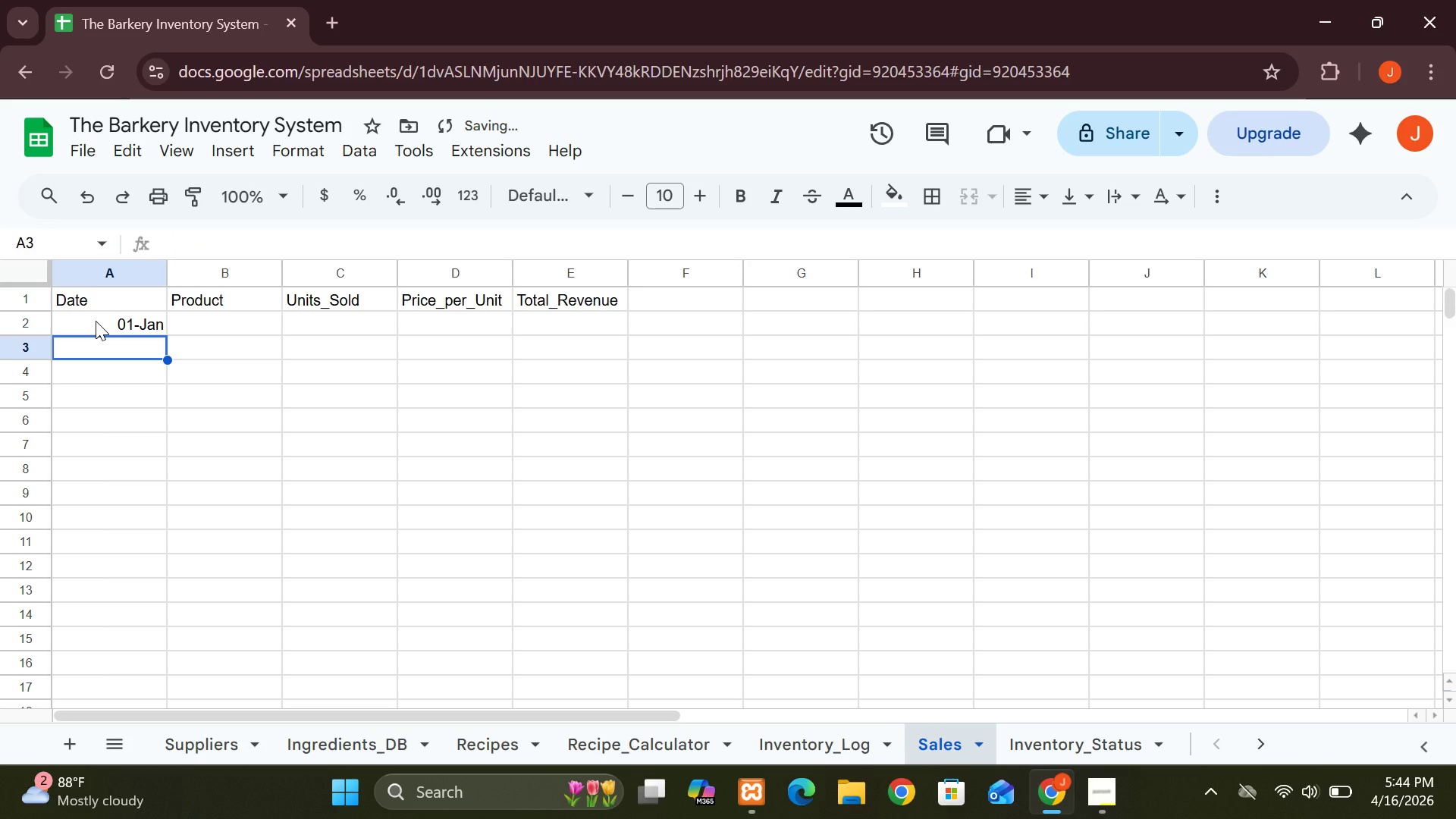 
type(02-F)
key(Backspace)
type(Jan)
 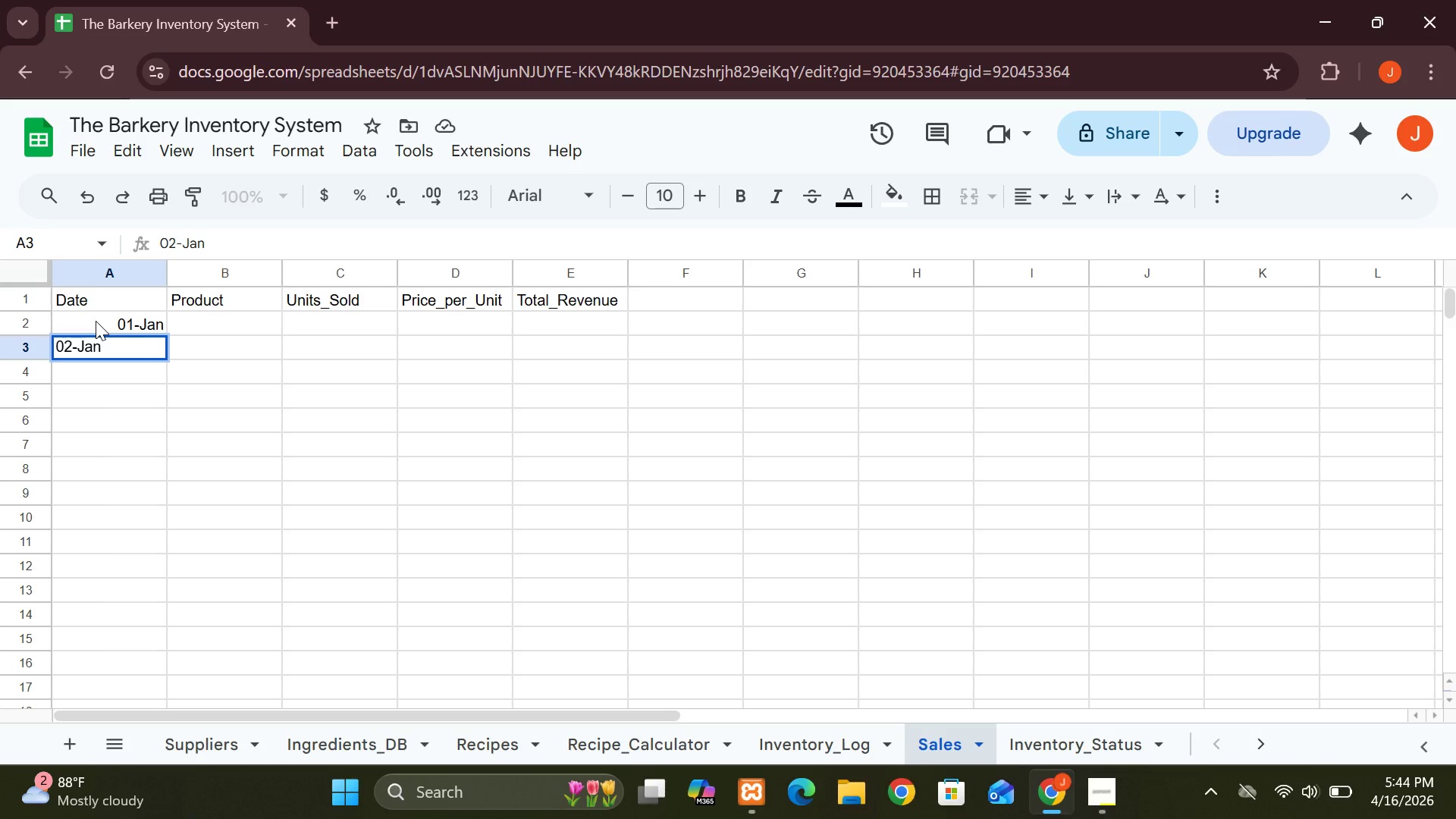 
key(ArrowDown)
 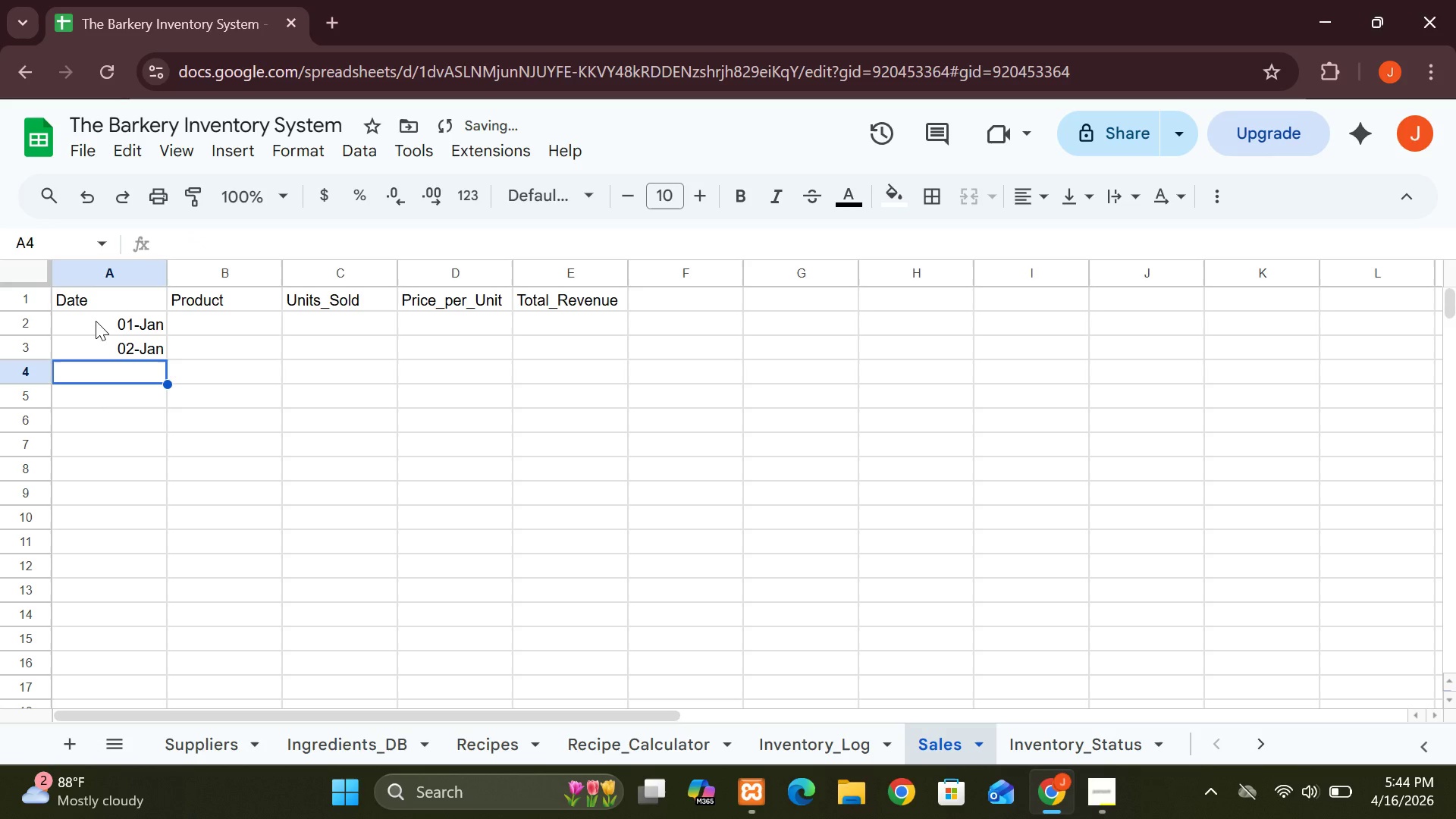 
type(03-Jan)
 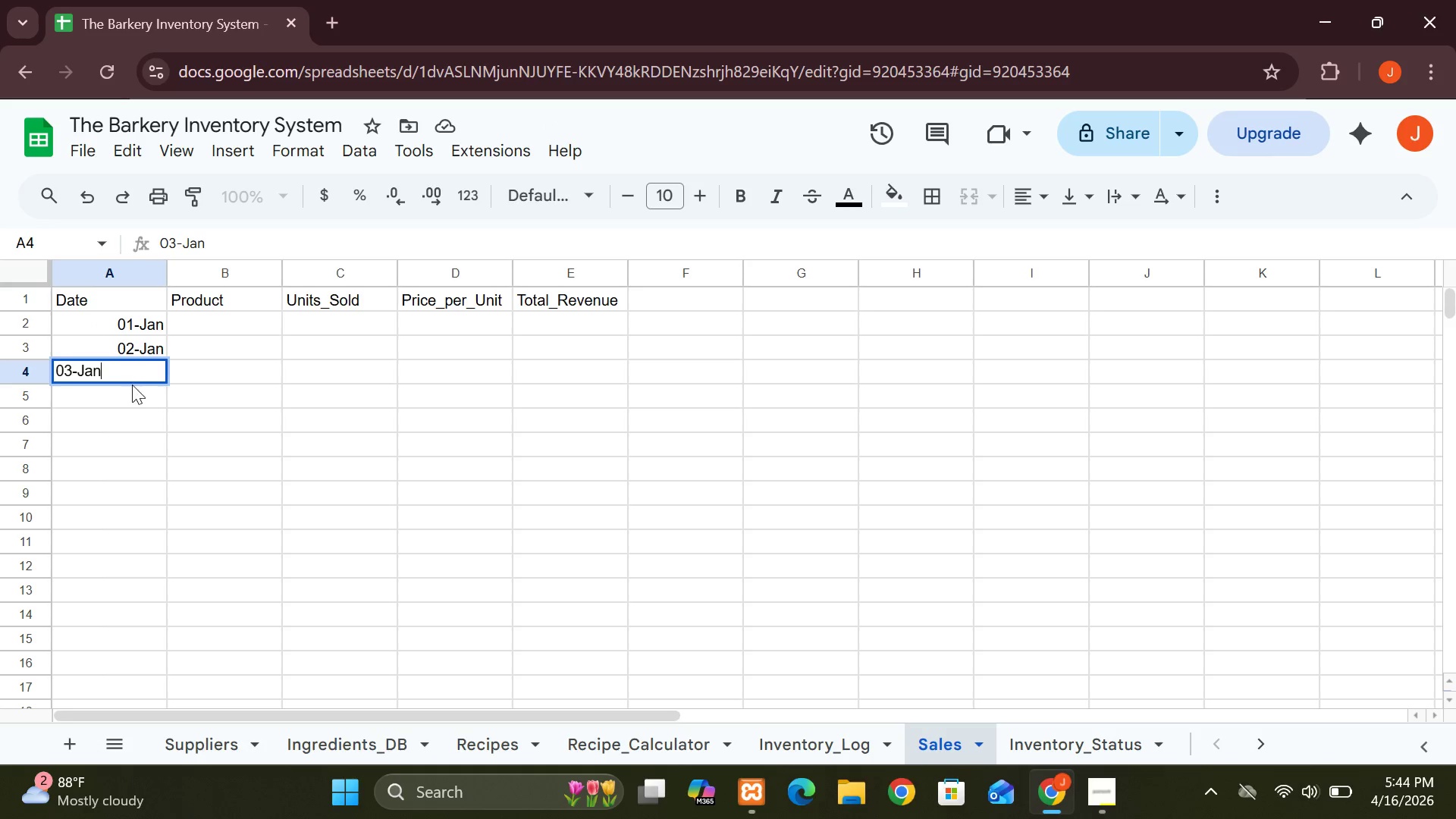 
left_click([133, 389])
 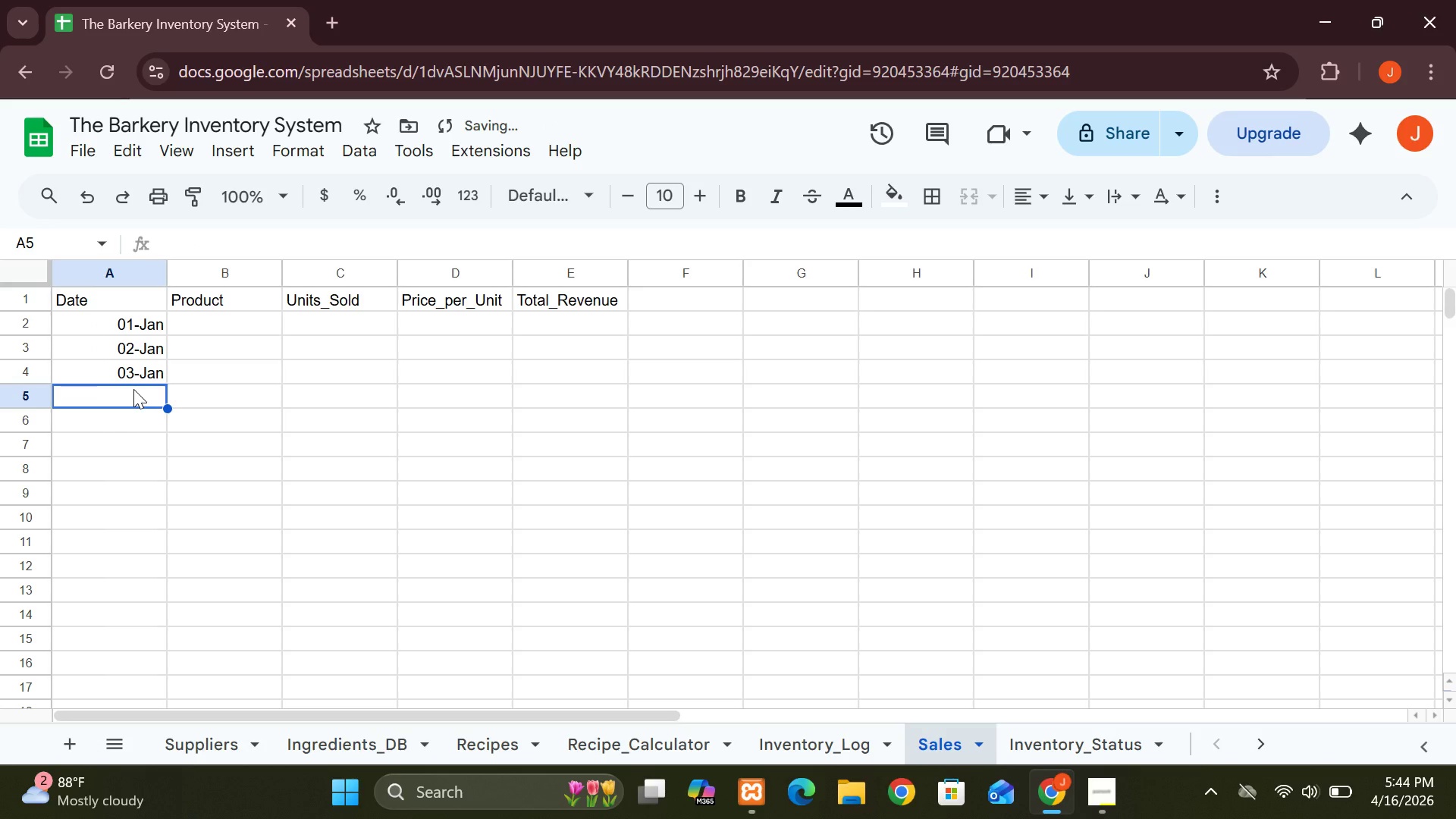 
type(04-Jan)
 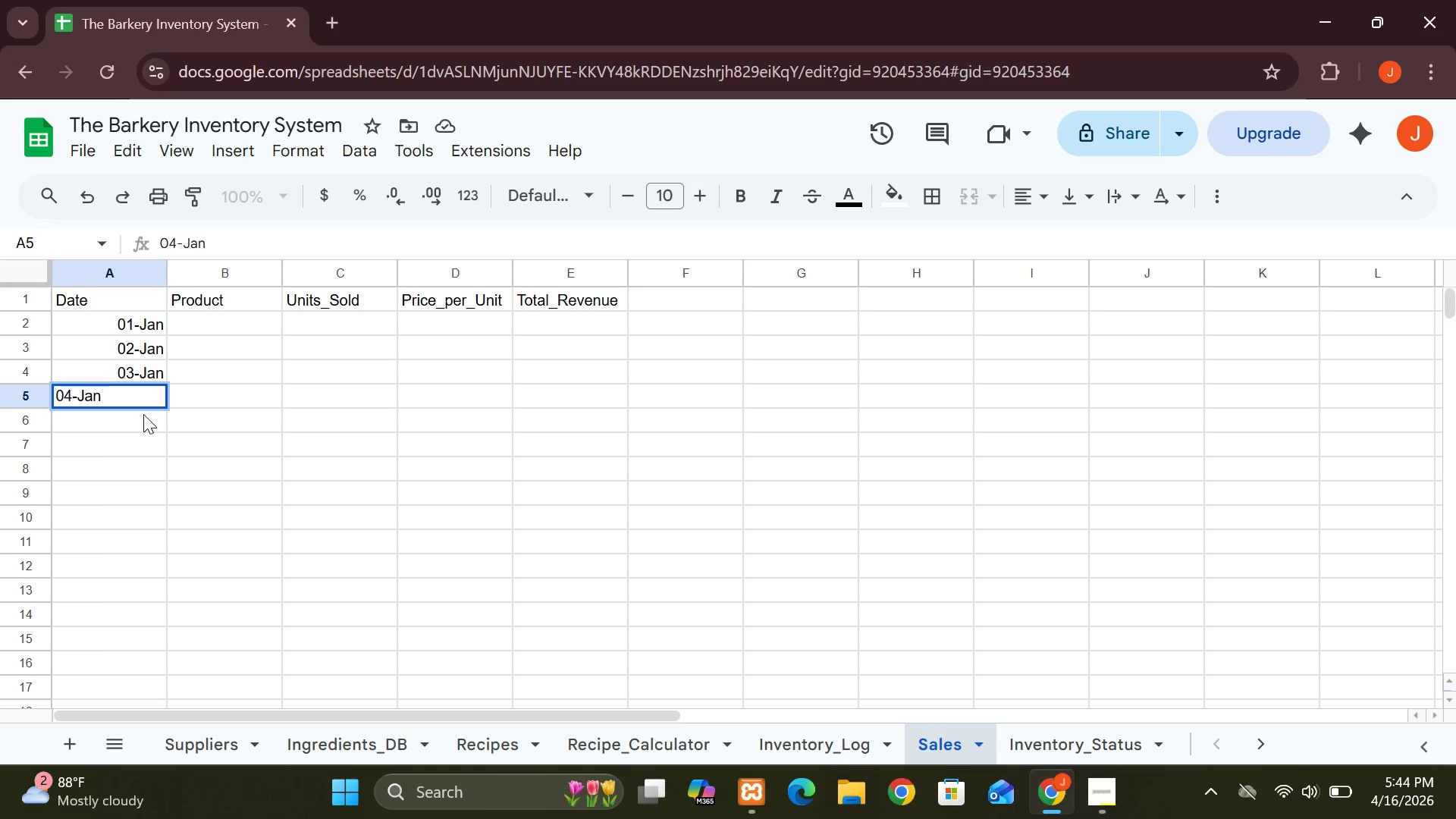 
left_click([143, 414])
 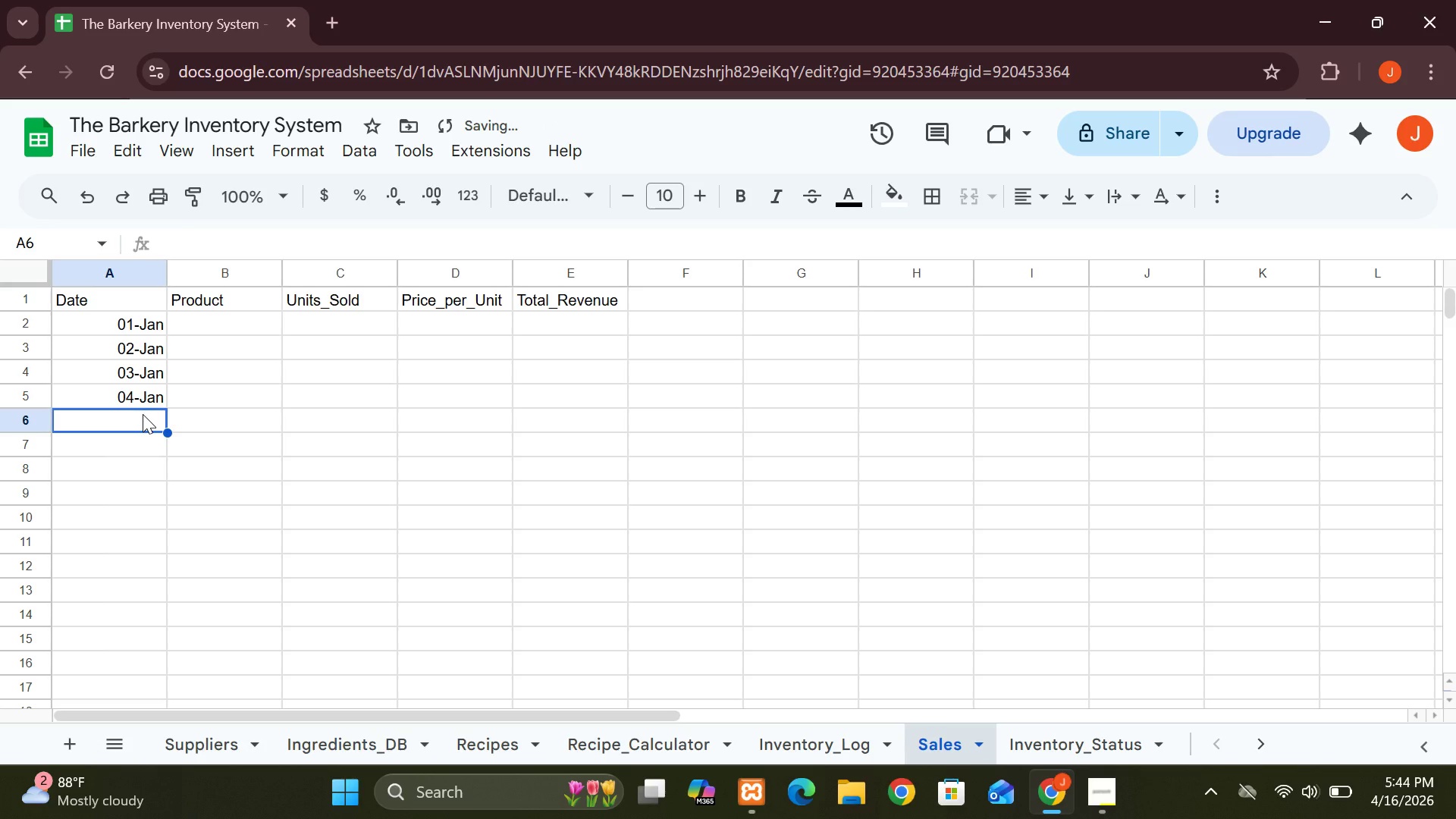 
type(05-)
 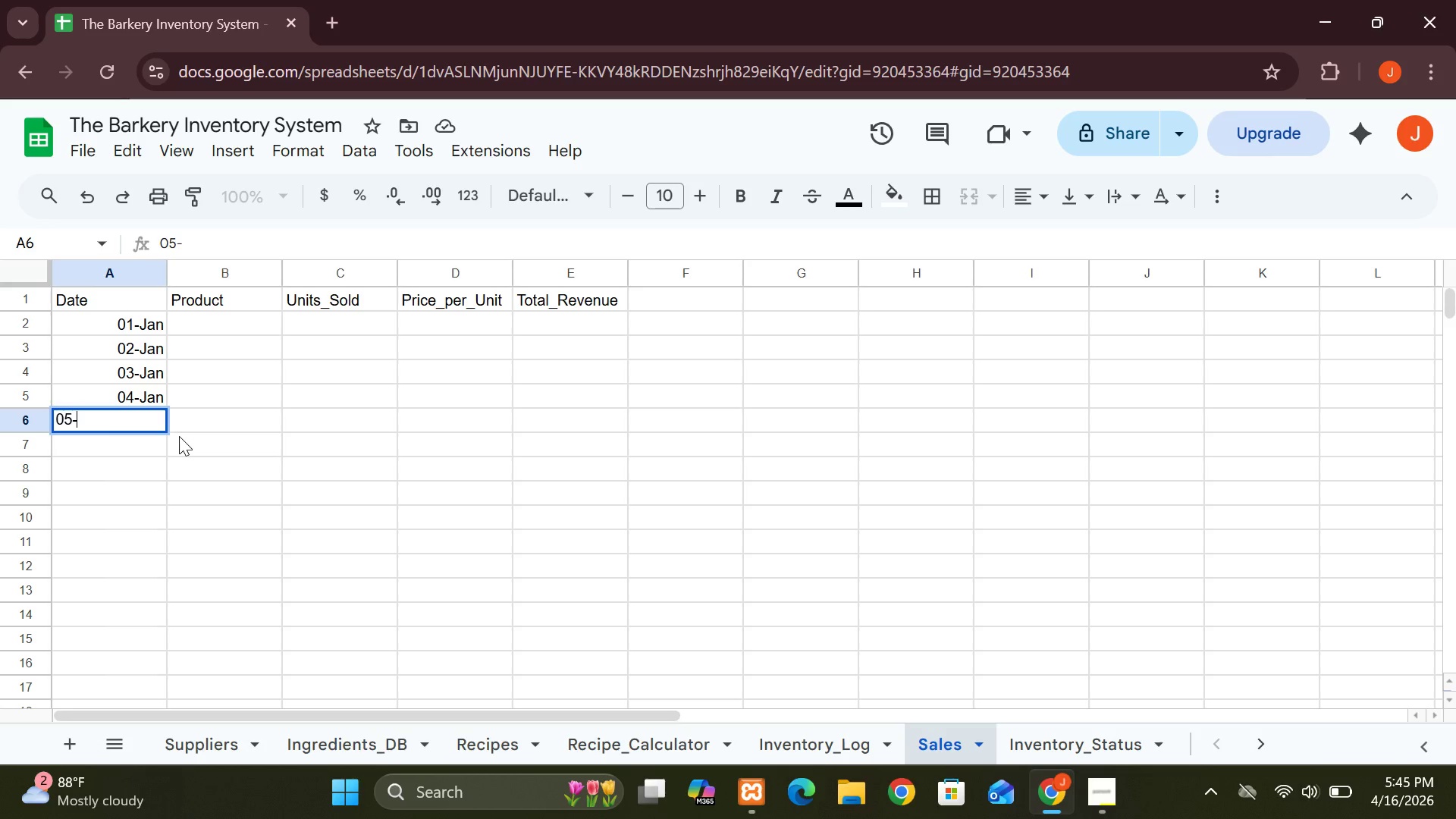 
type(Jan)
 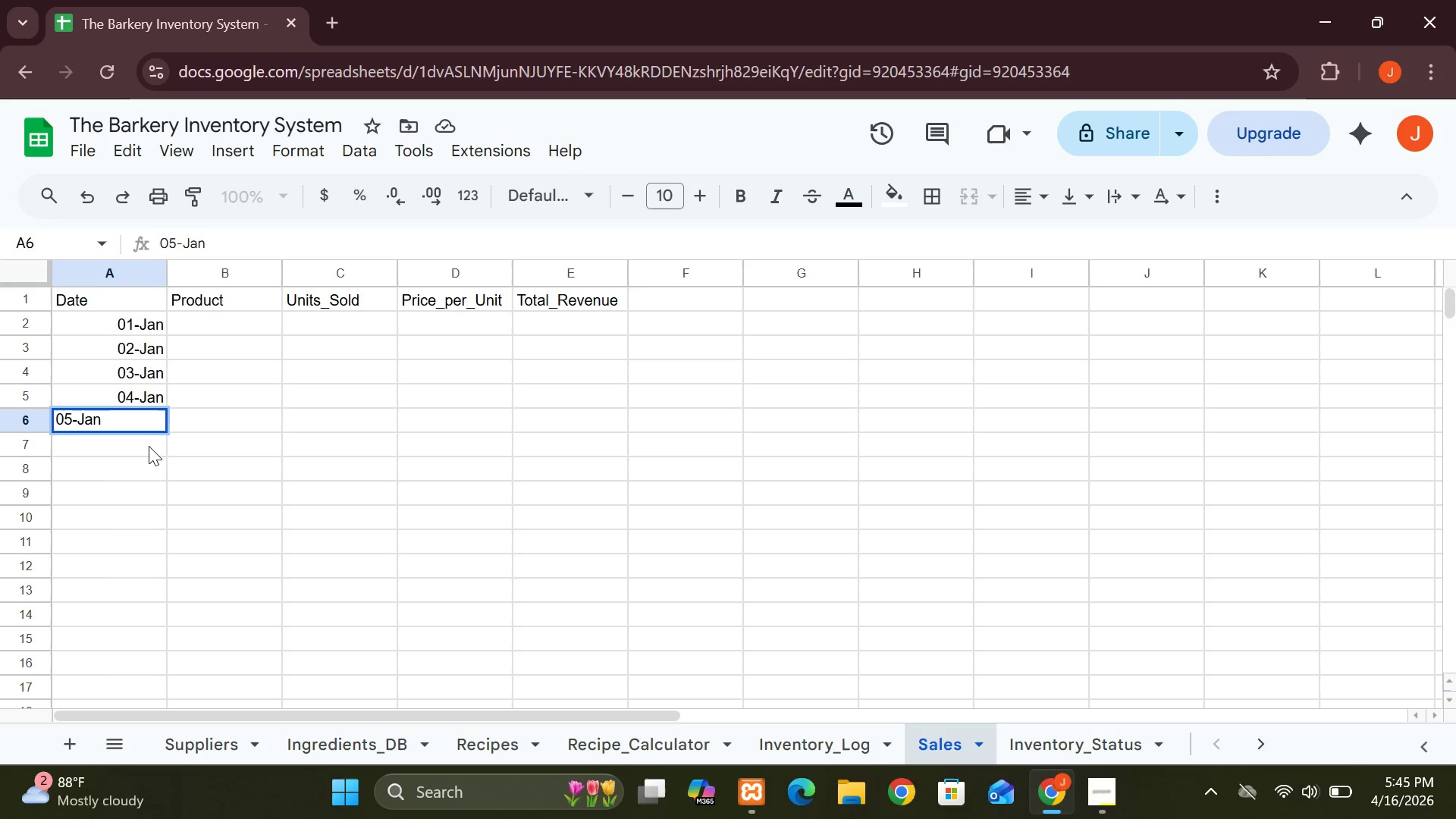 
left_click([149, 446])
 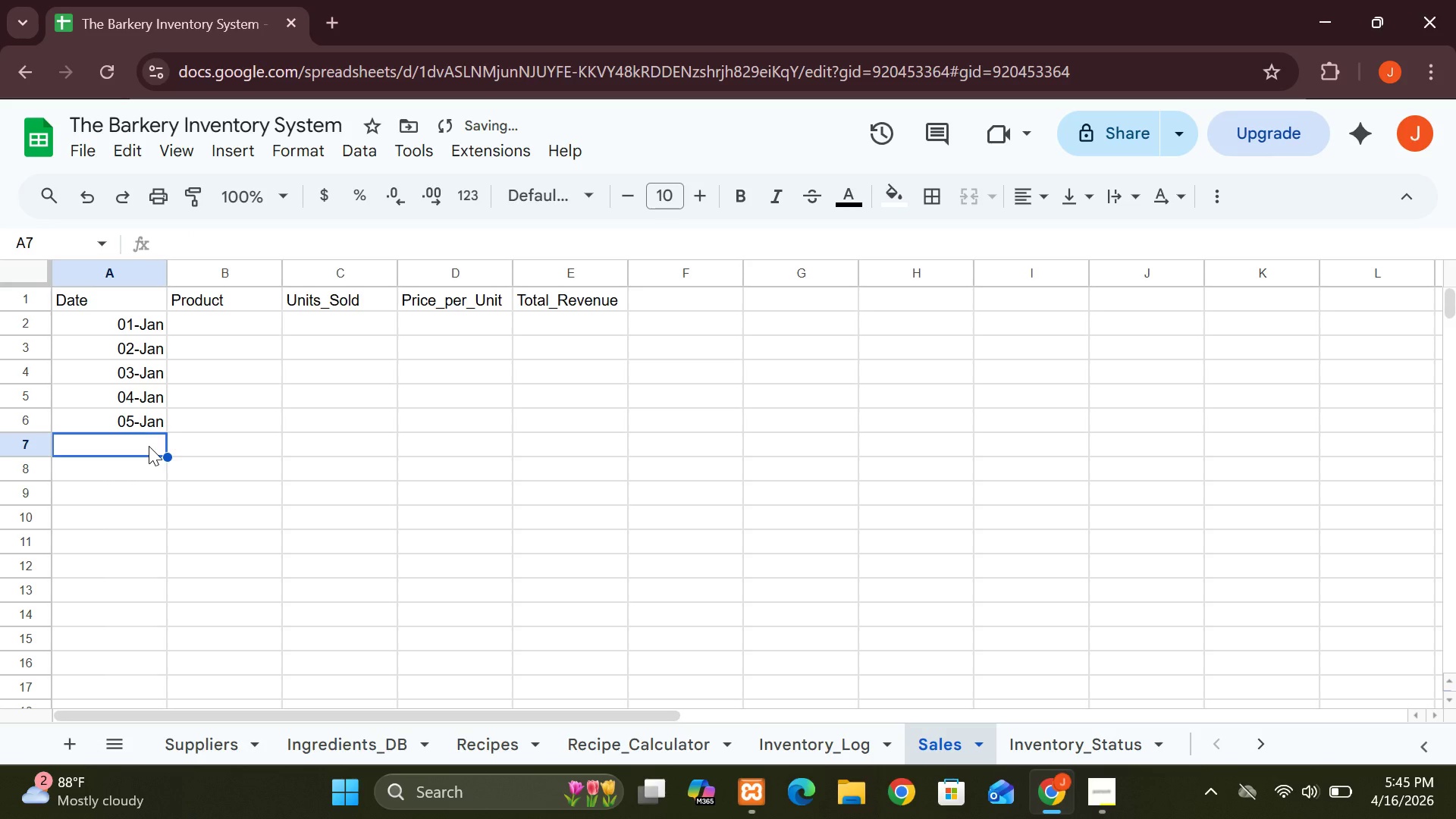 
type(06-Jan)
 